 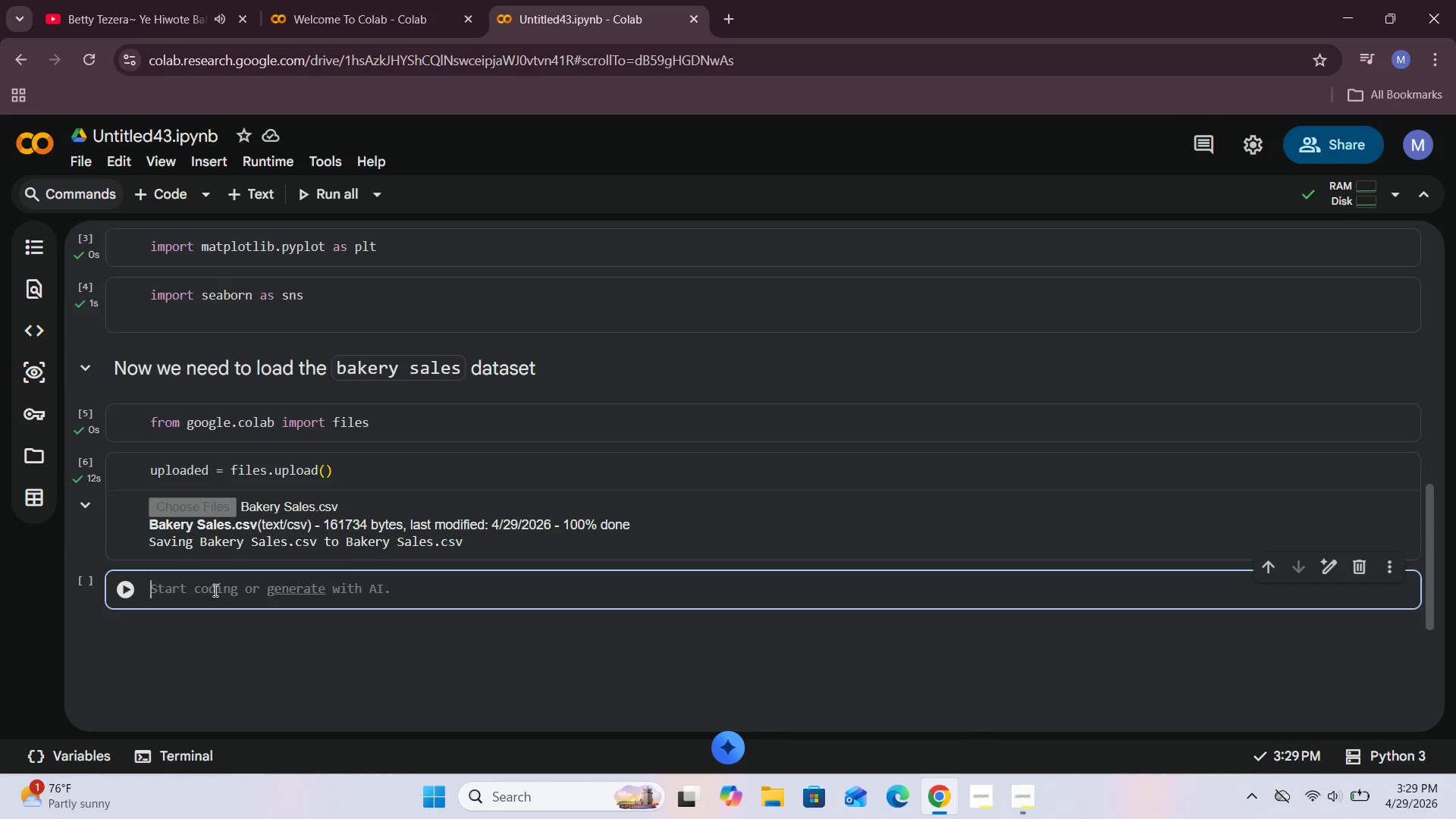 
type(pd.read_csv)
 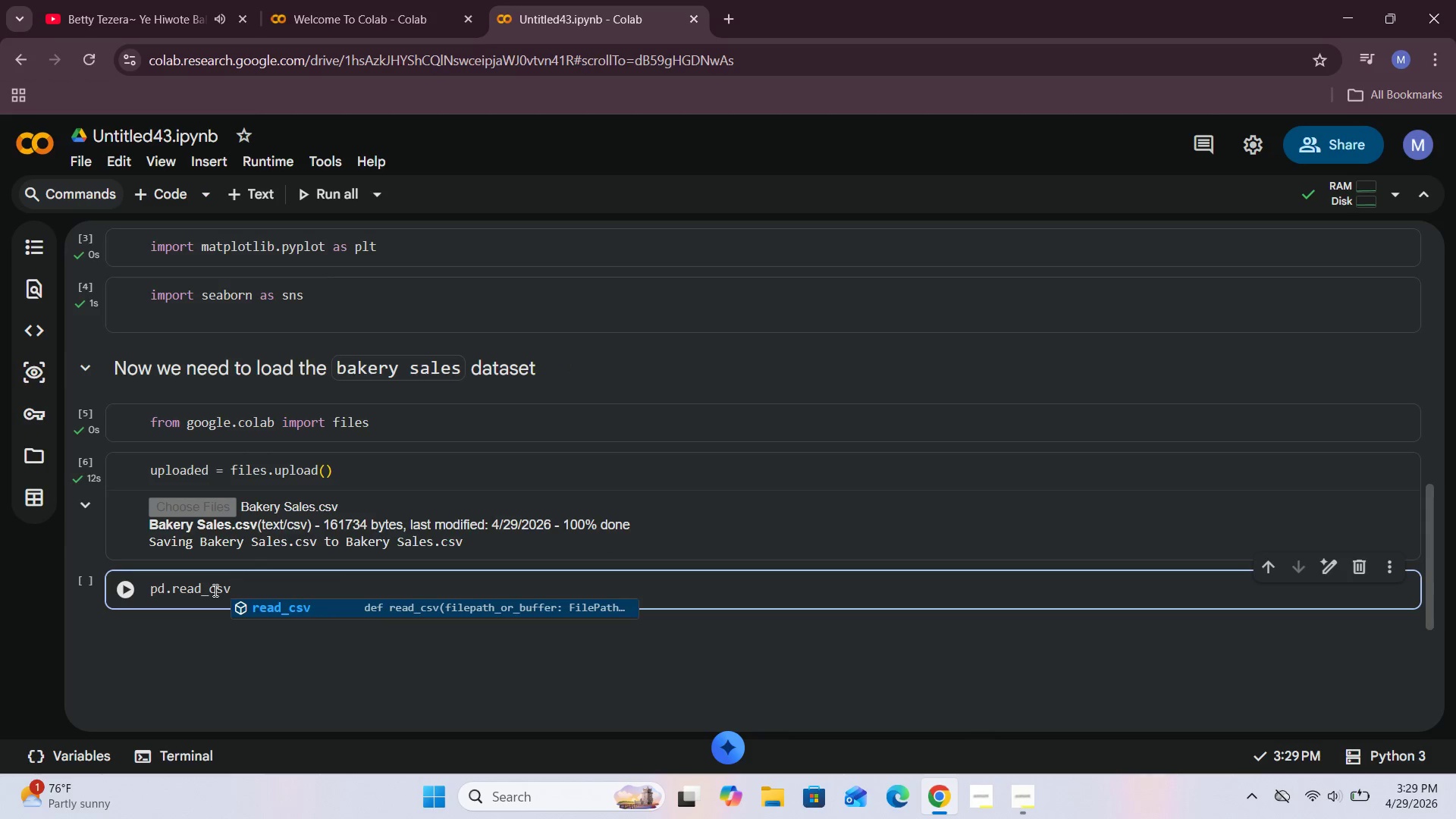 
key(Shift+9)
 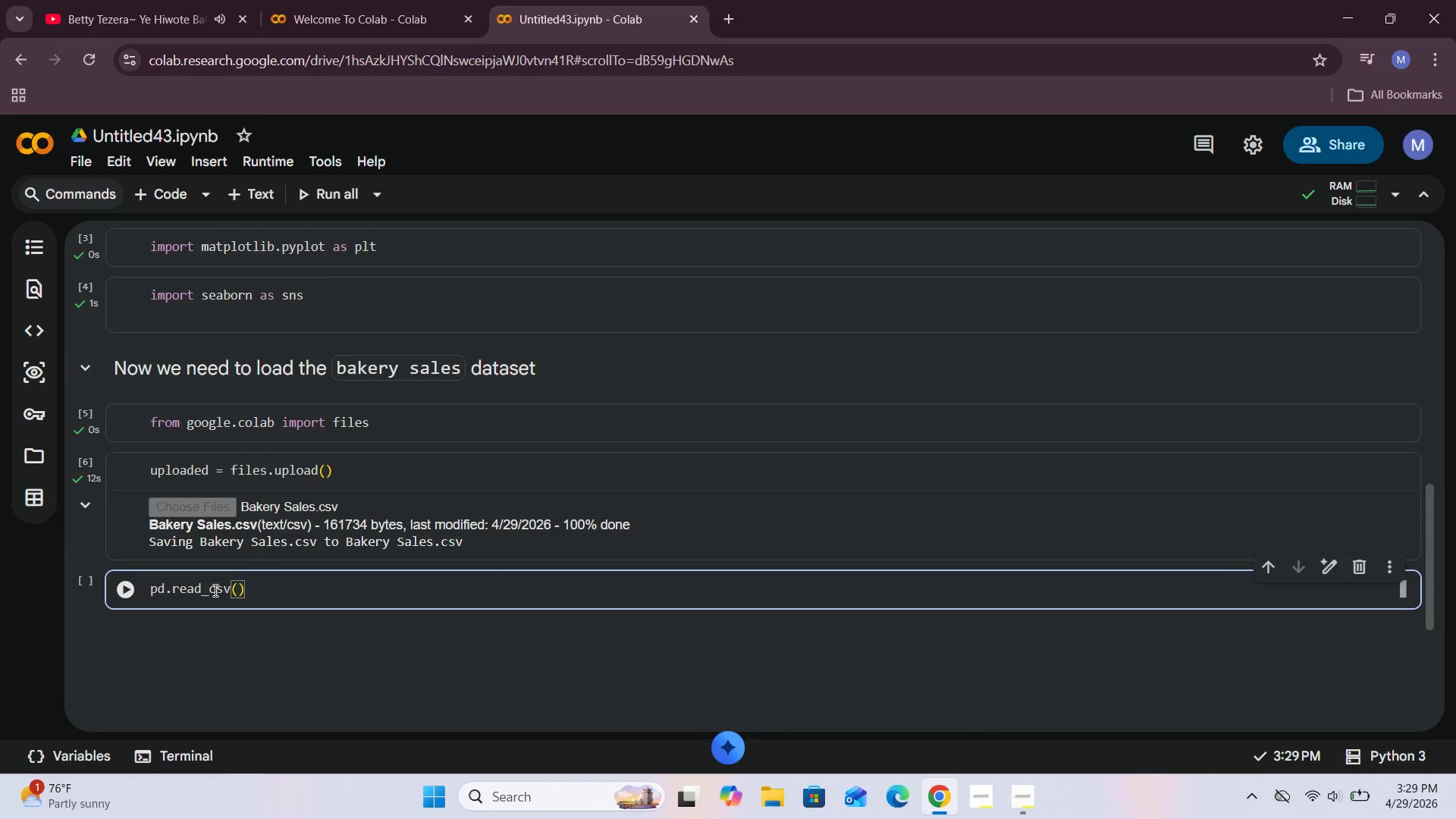 
key(Shift+Quote)
 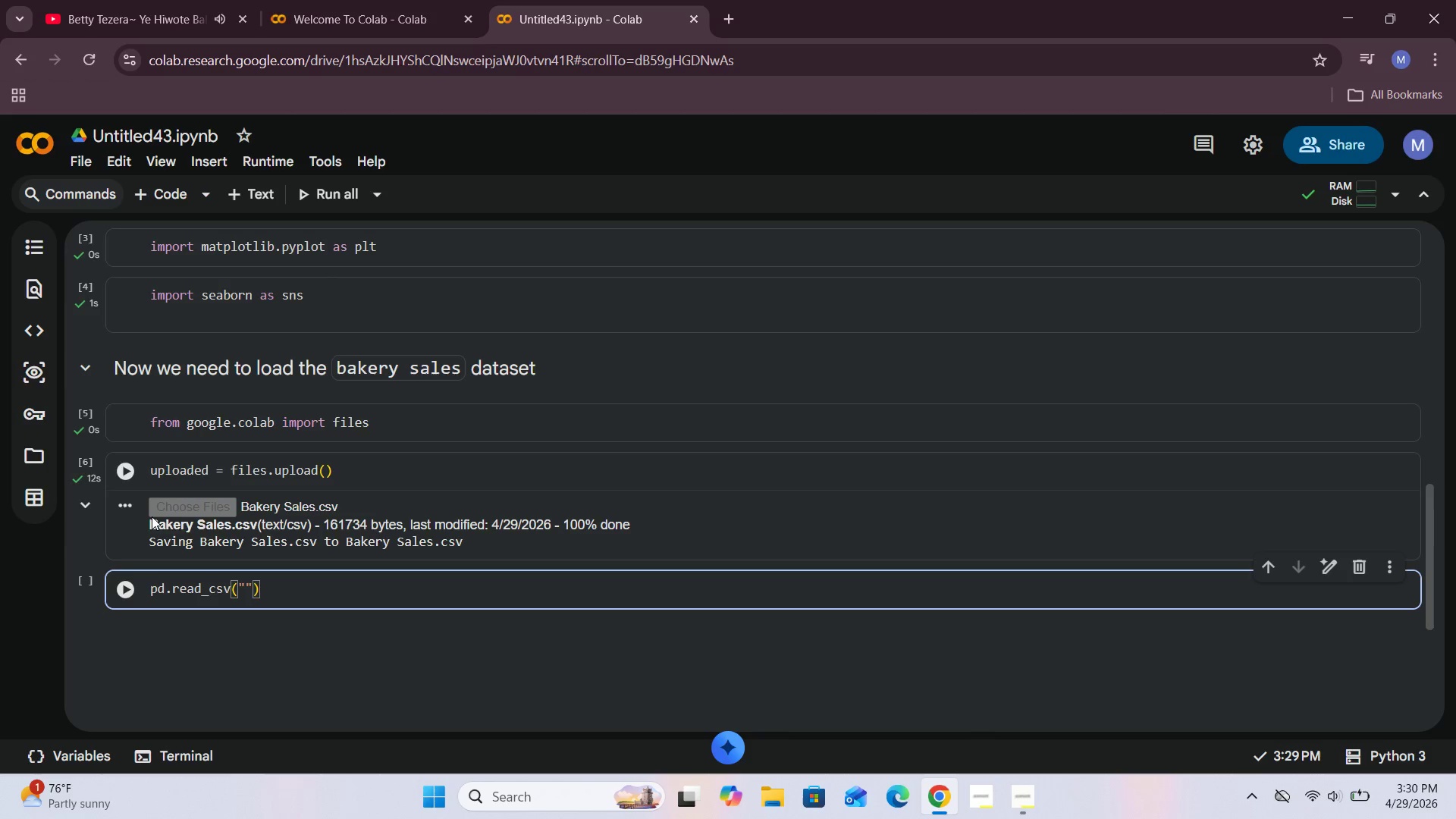 
left_click_drag(start_coordinate=[149, 523], to_coordinate=[256, 519])
 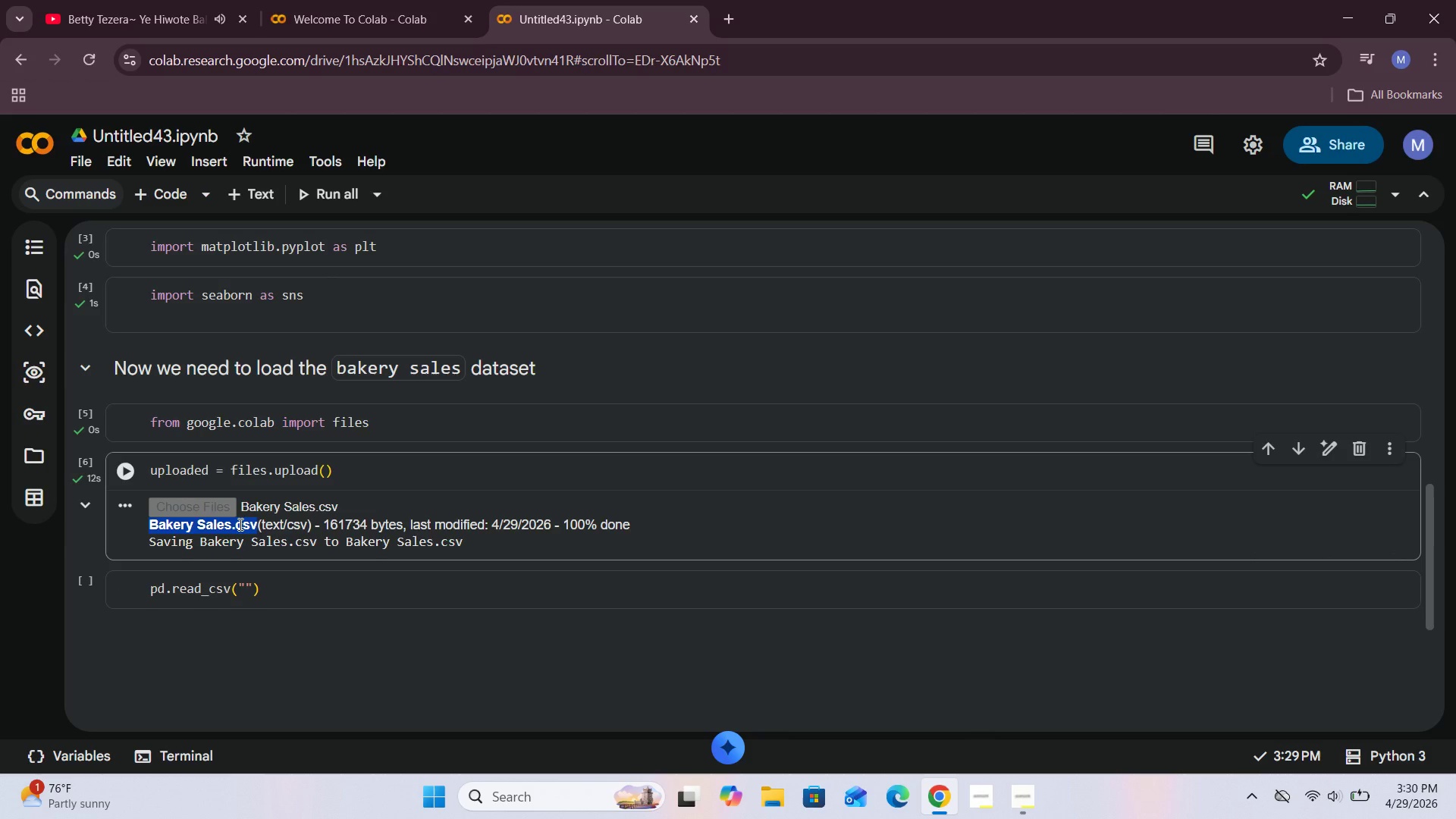 
key(Control+C)
 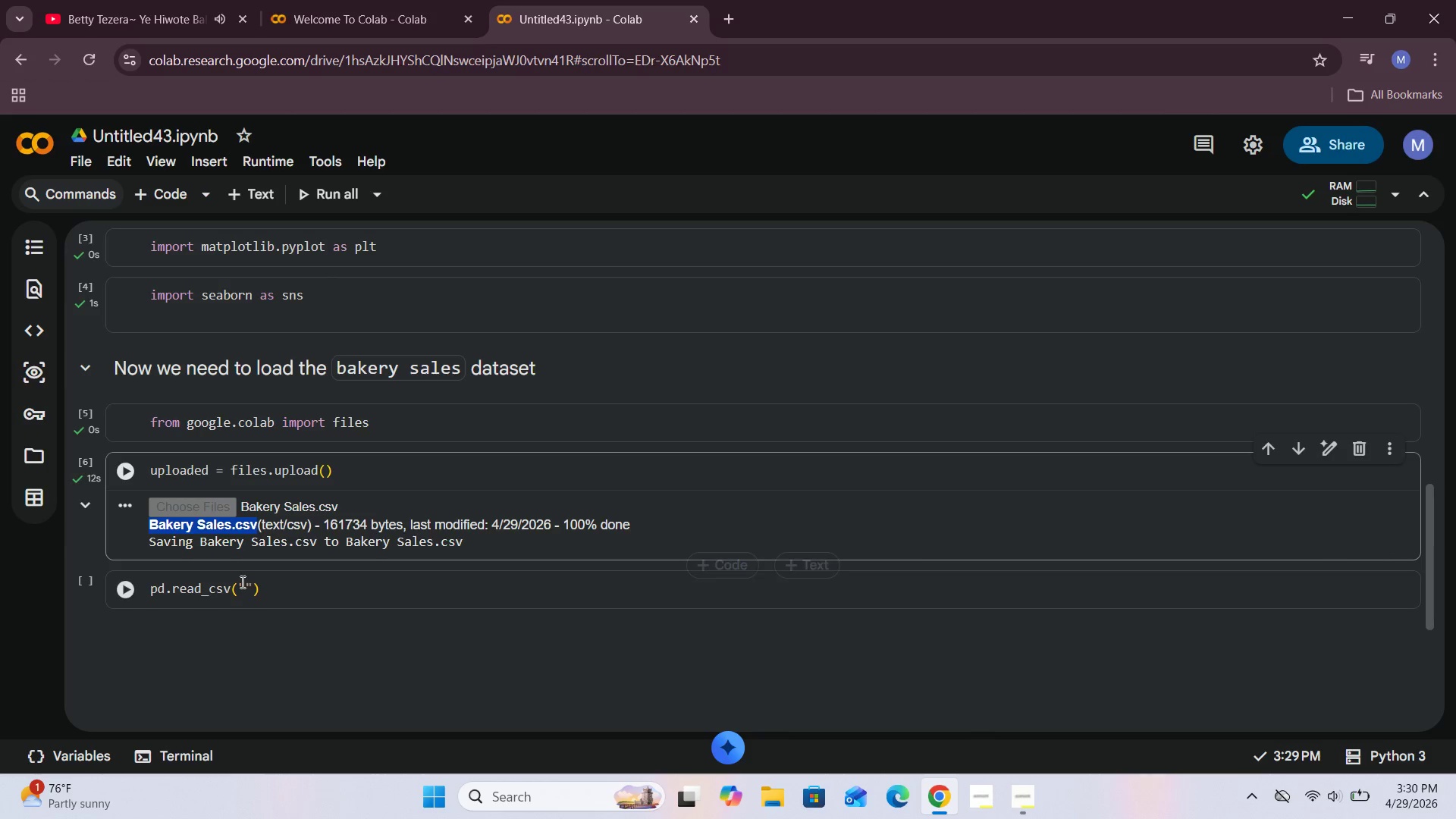 
left_click([241, 582])
 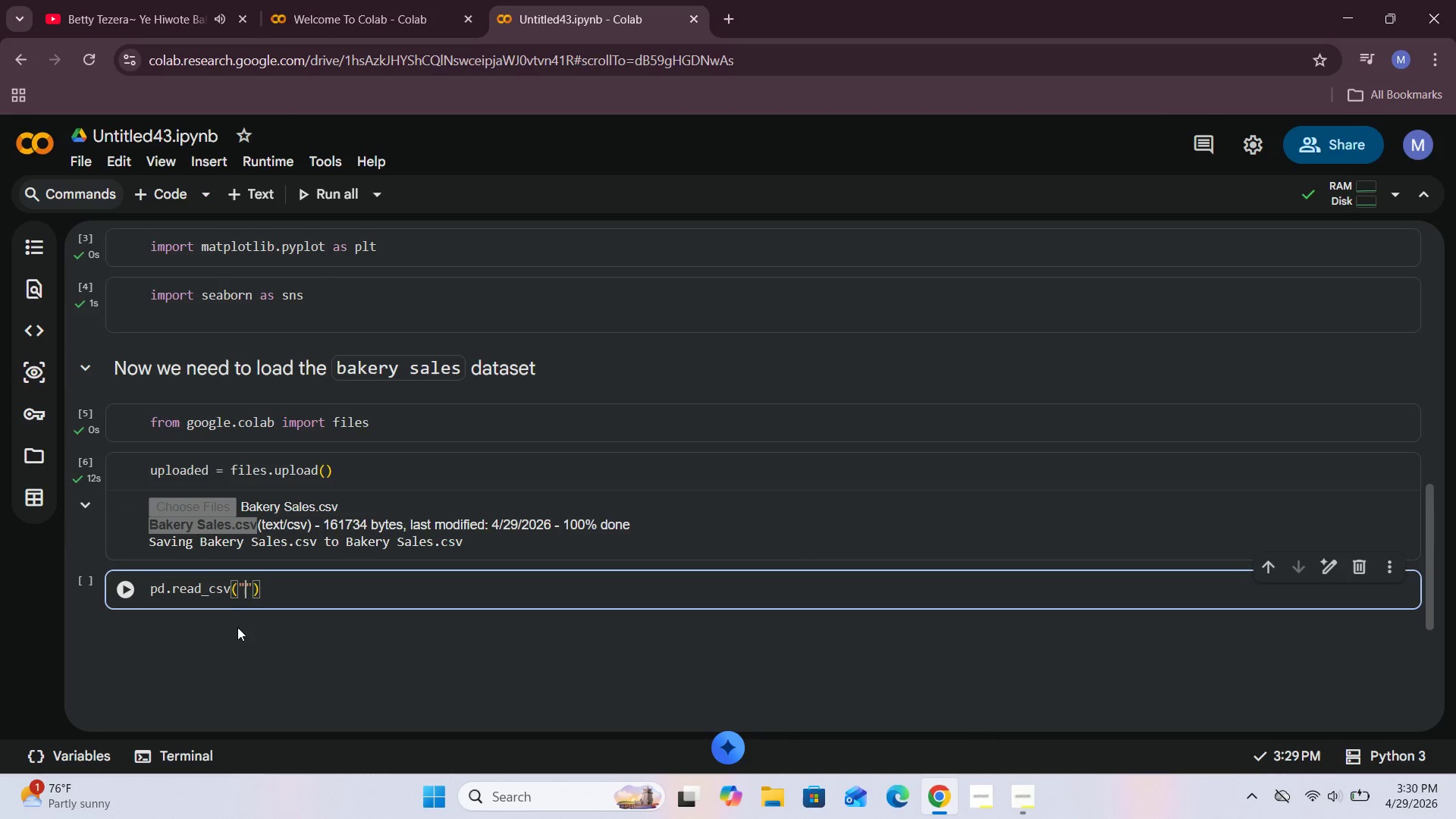 
key(Control+V)
 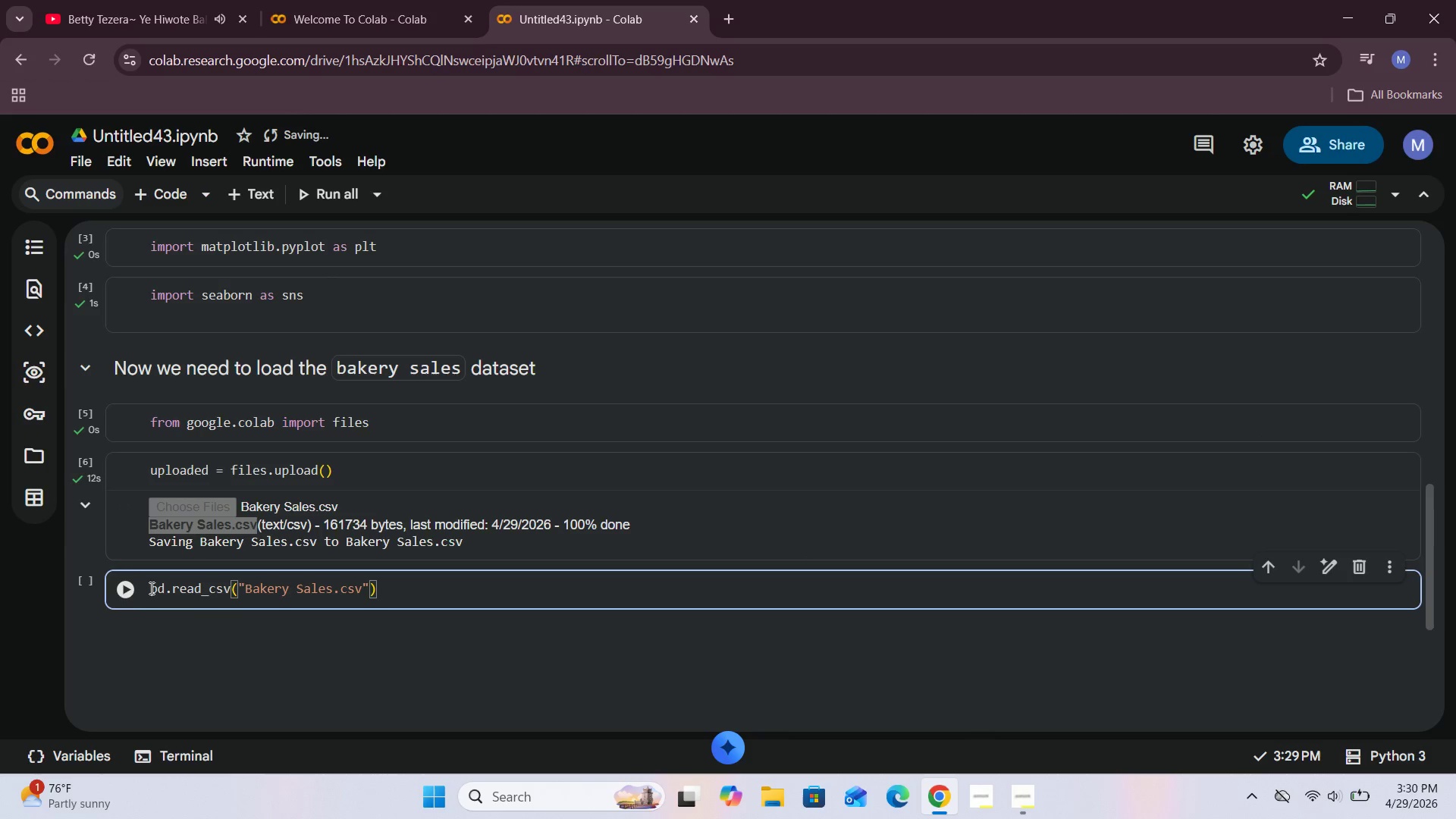 
left_click([133, 589])
 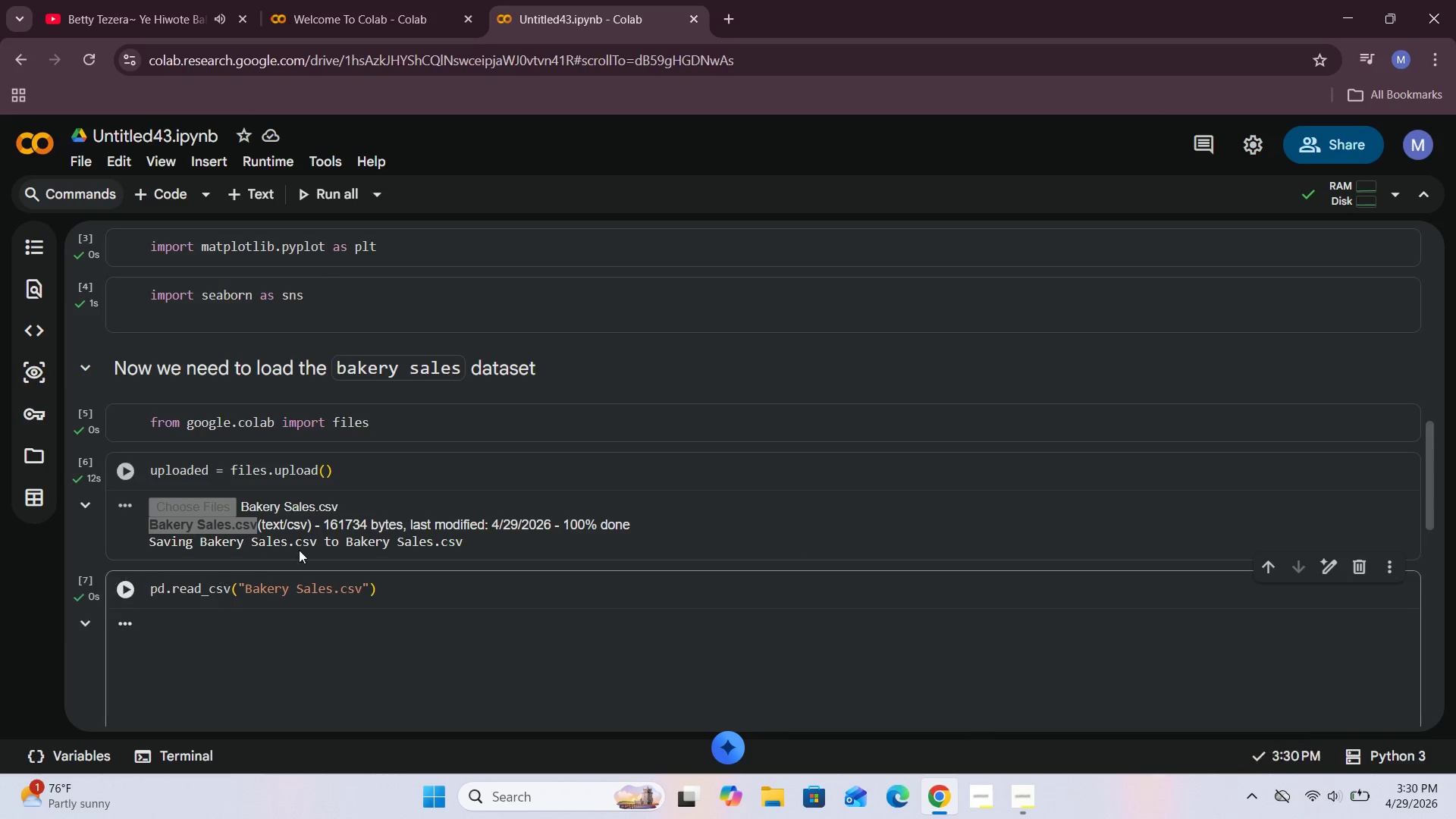 
scroll: coordinate [302, 548], scroll_direction: down, amount: 3.0
 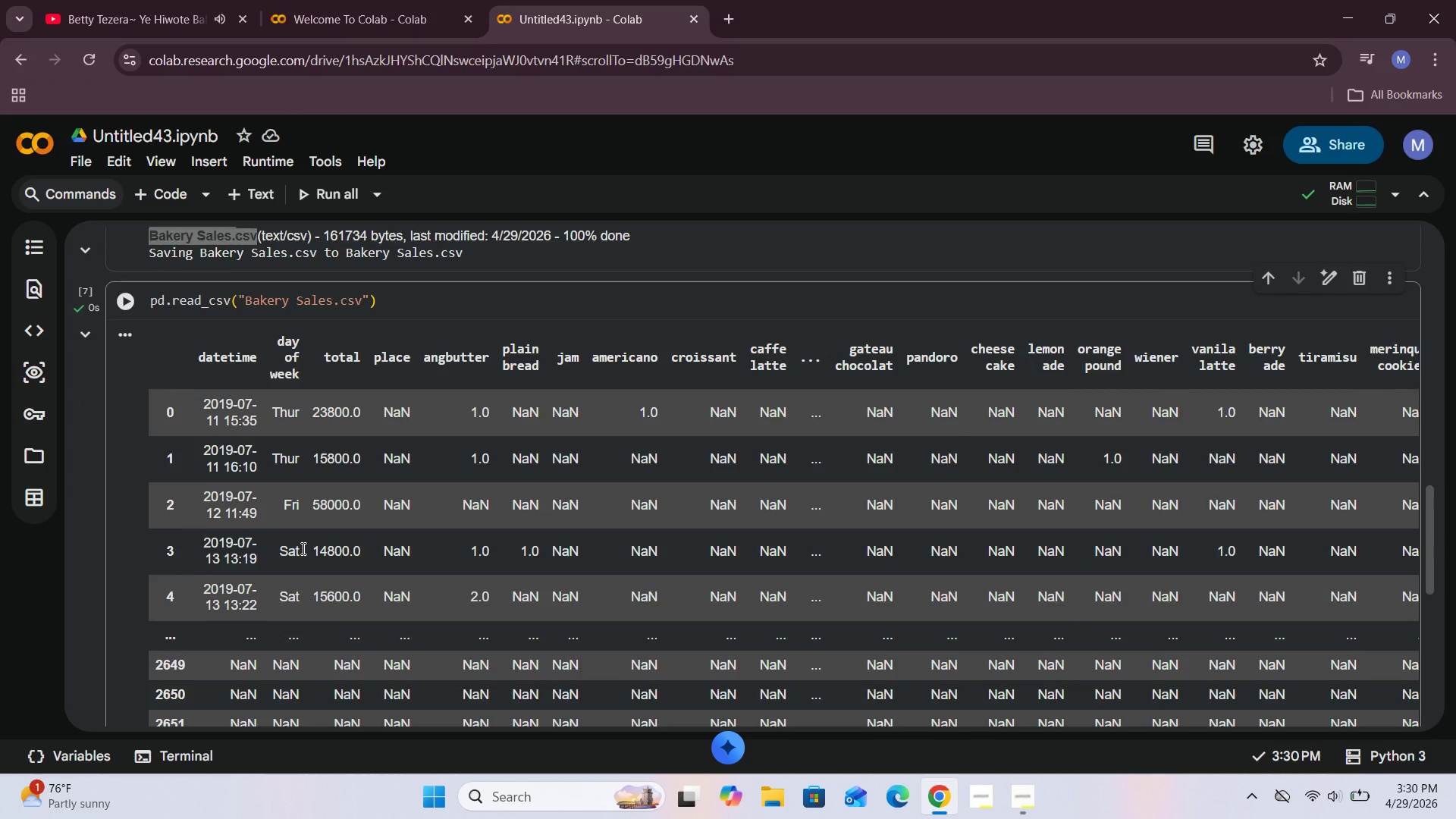 
scroll: coordinate [302, 548], scroll_direction: up, amount: 1.0
 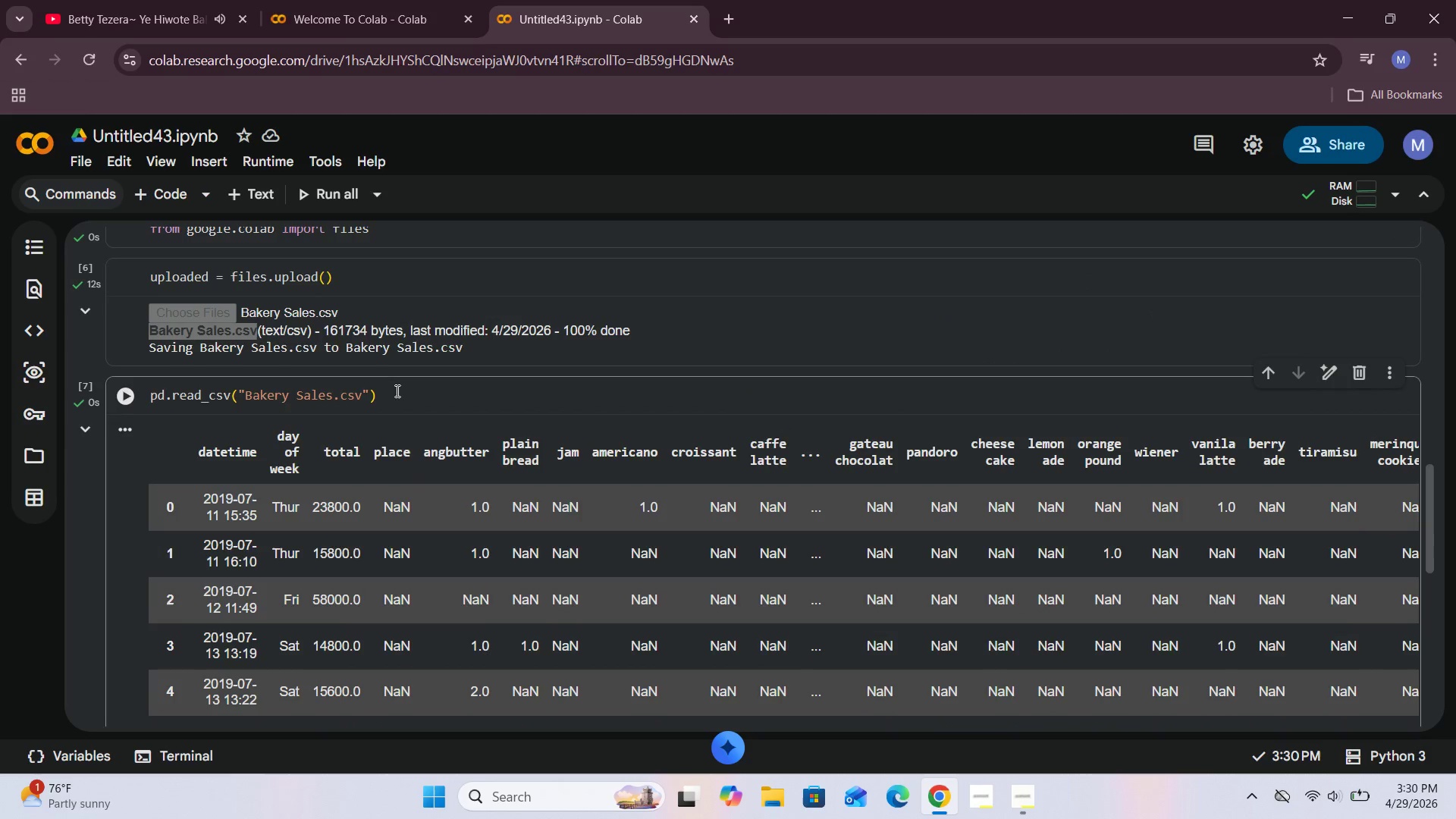 
left_click([403, 392])
 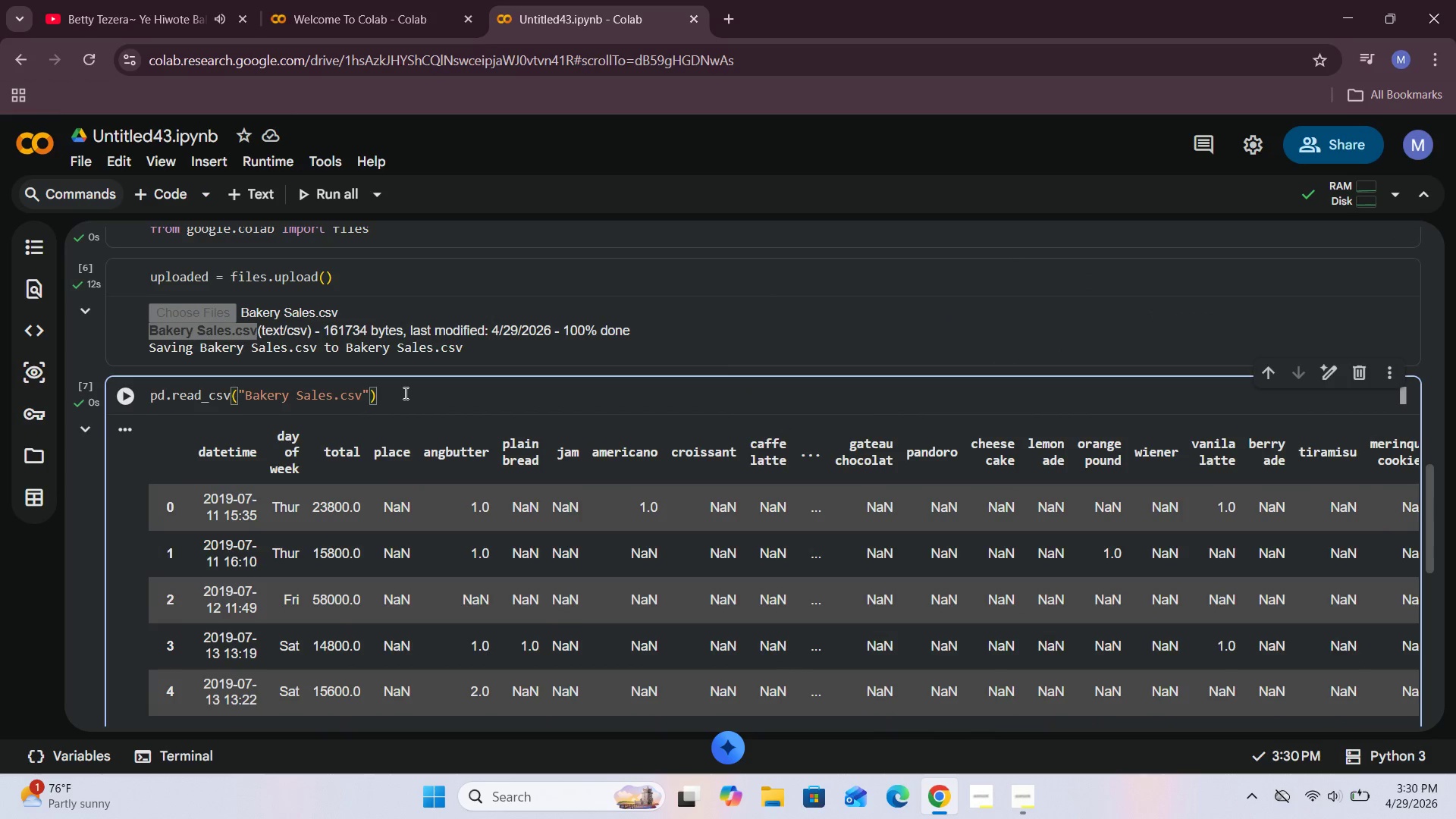 
type(.head()
 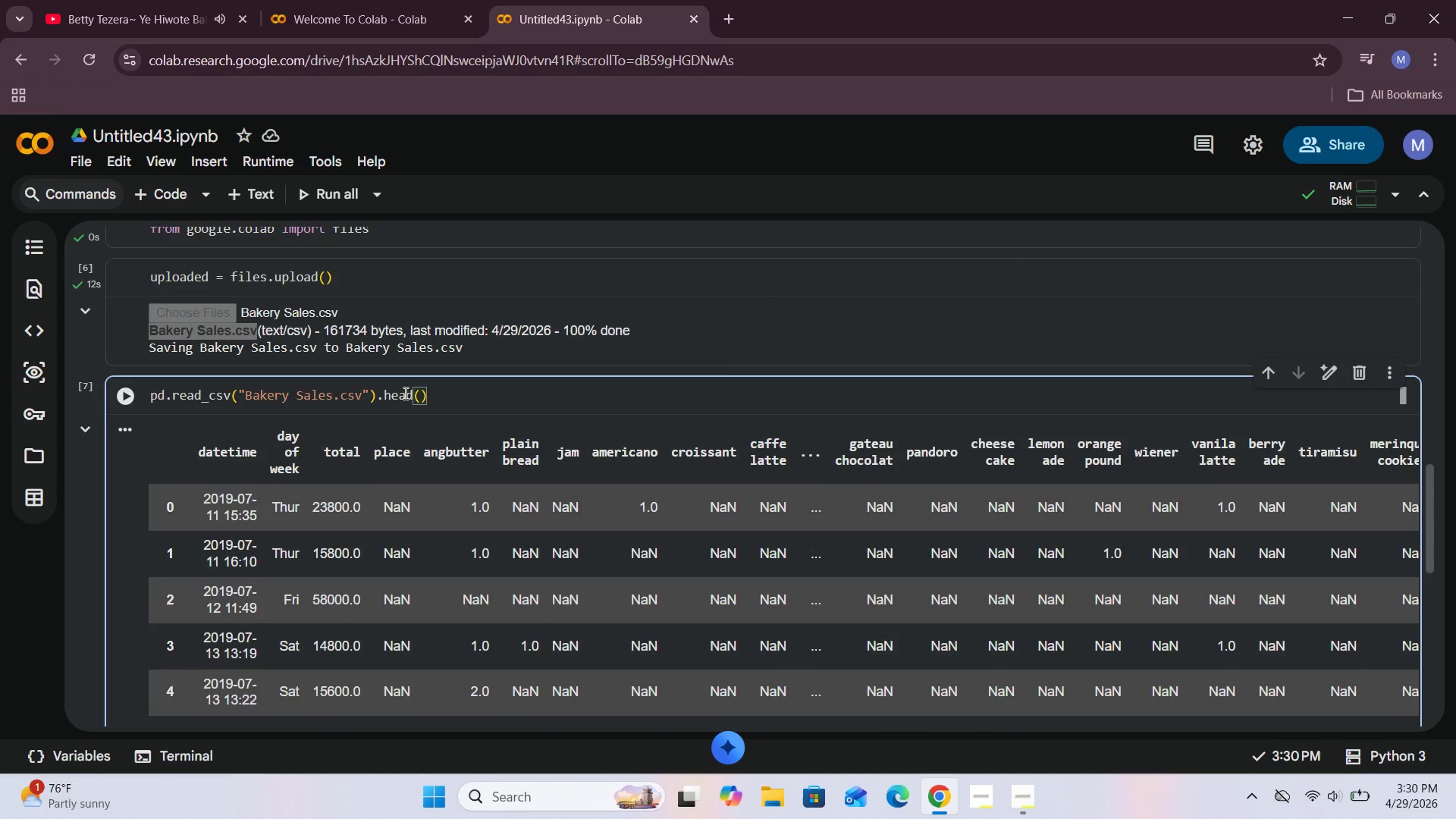 
left_click([121, 392])
 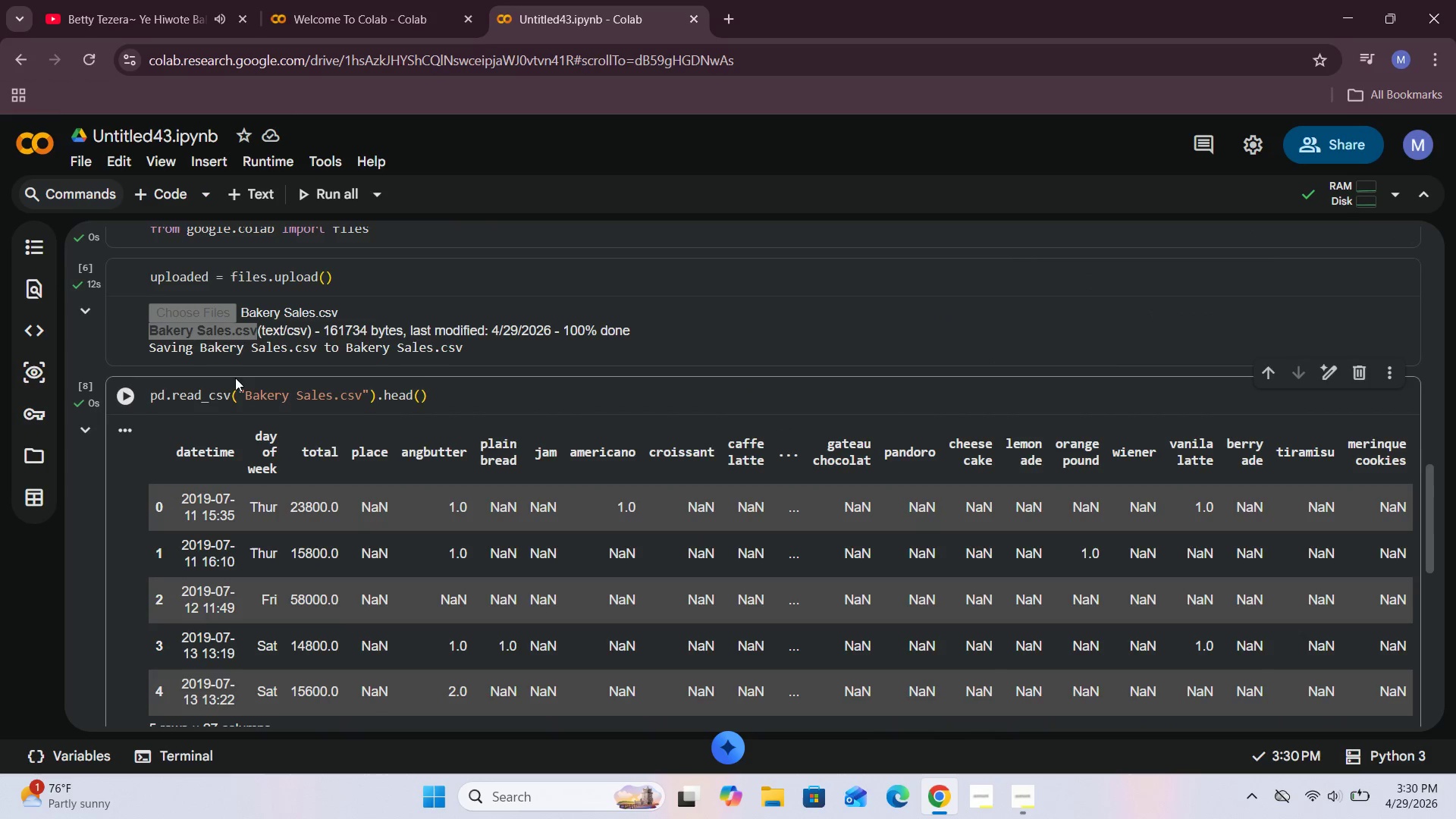 
scroll: coordinate [248, 391], scroll_direction: down, amount: 1.0
 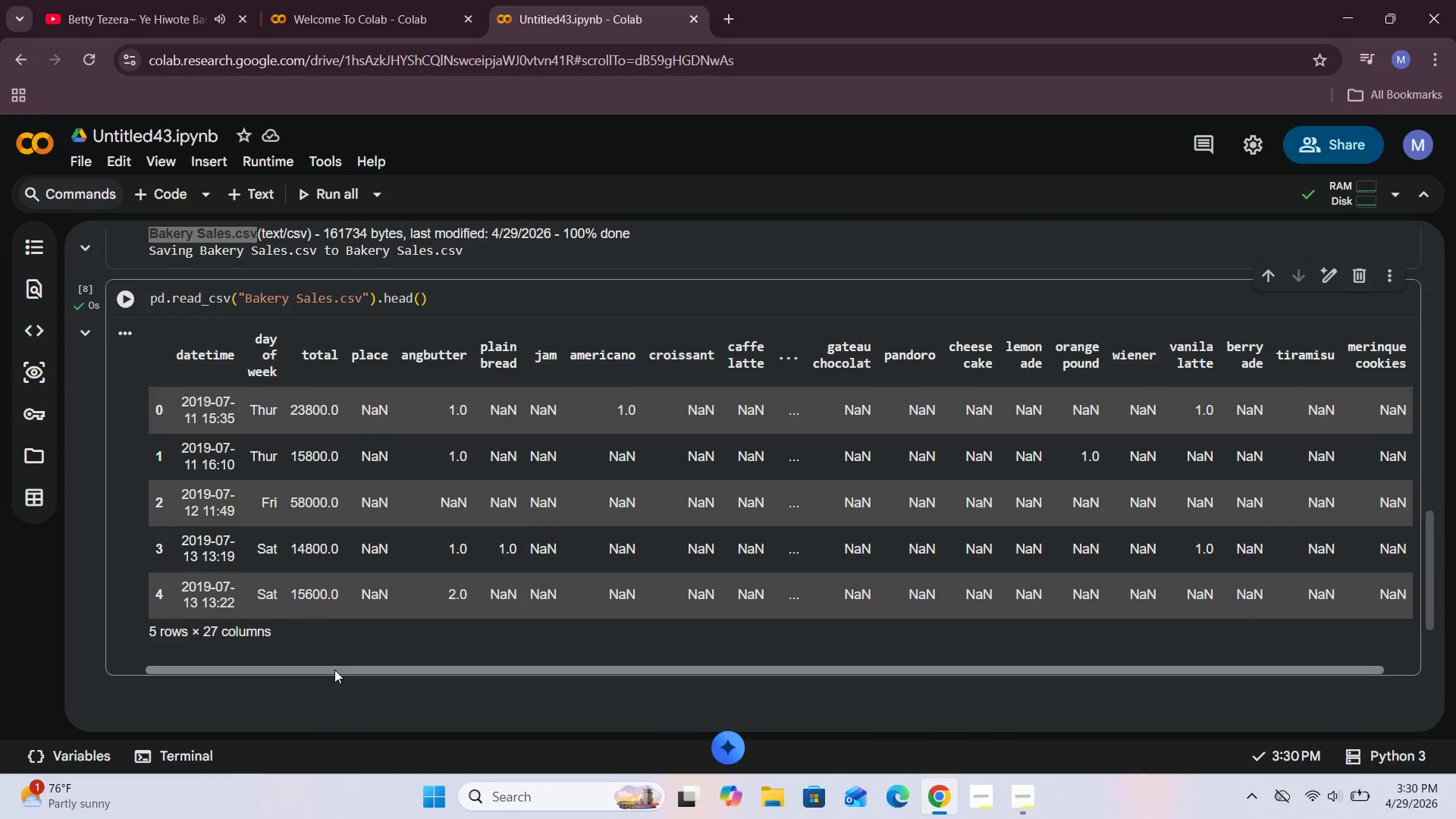 
left_click_drag(start_coordinate=[333, 671], to_coordinate=[413, 662])
 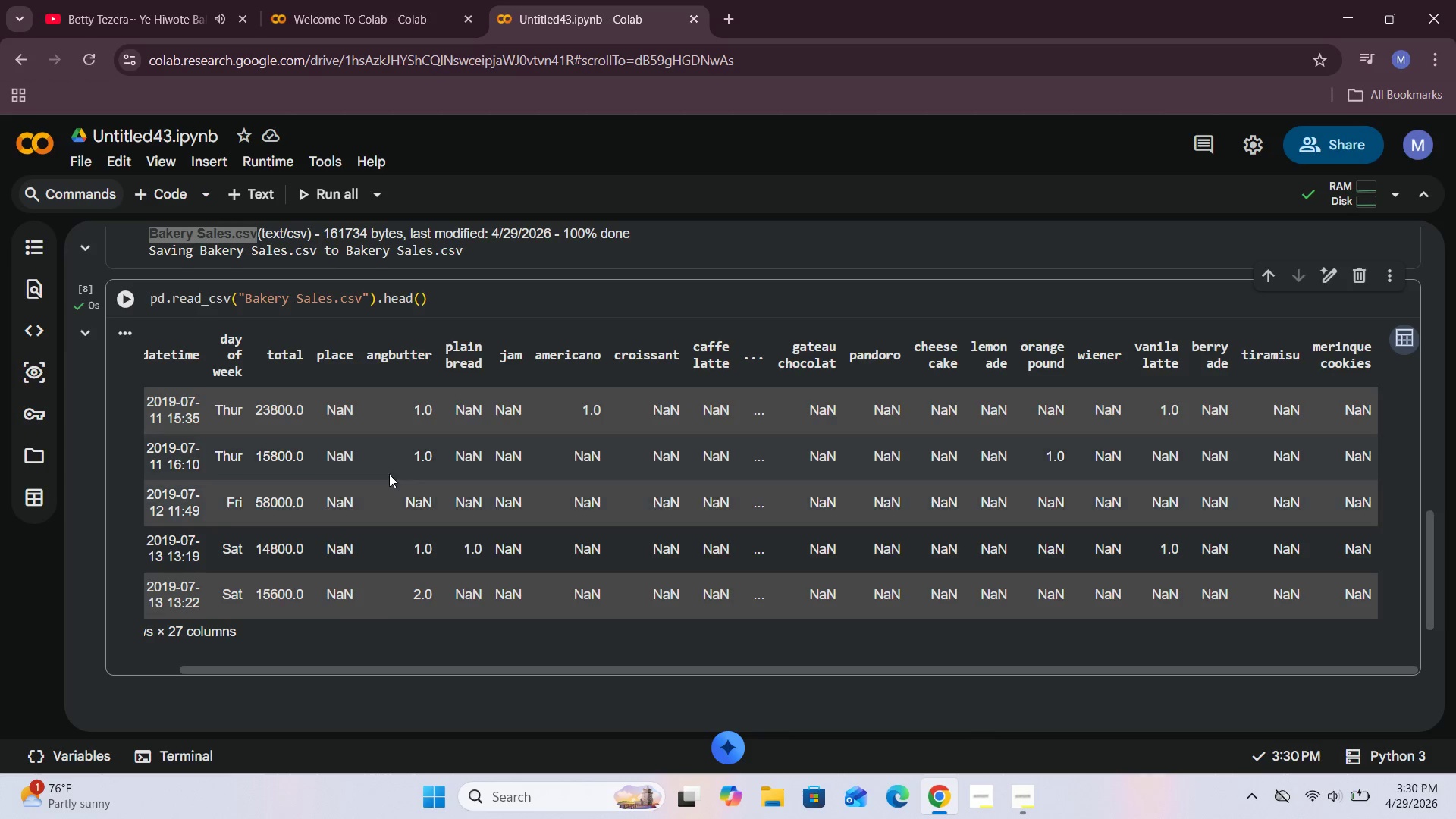 
wait(9.47)
 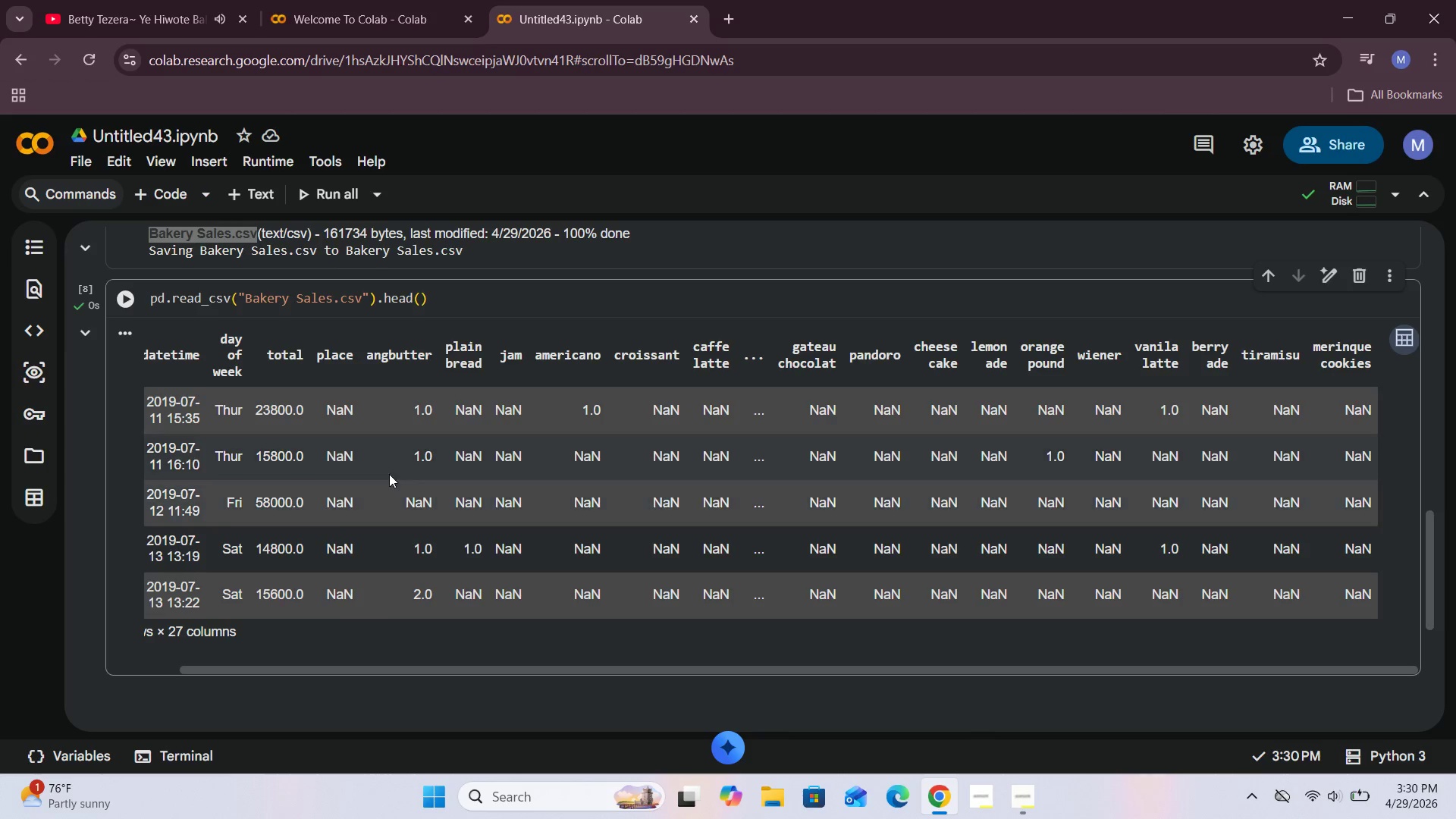 
scroll: coordinate [789, 514], scroll_direction: up, amount: 3.0
 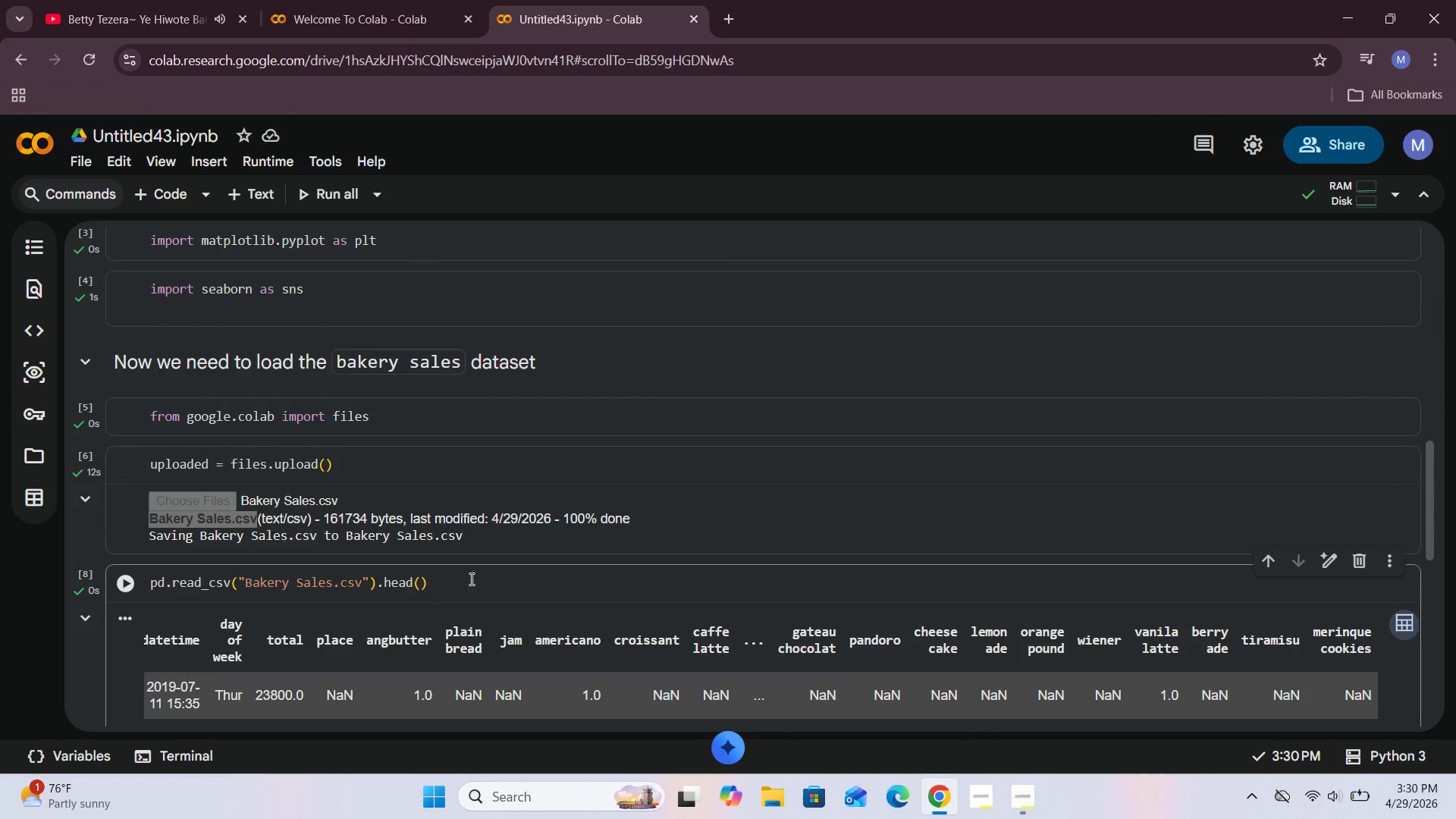 
left_click_drag(start_coordinate=[470, 579], to_coordinate=[130, 546])
 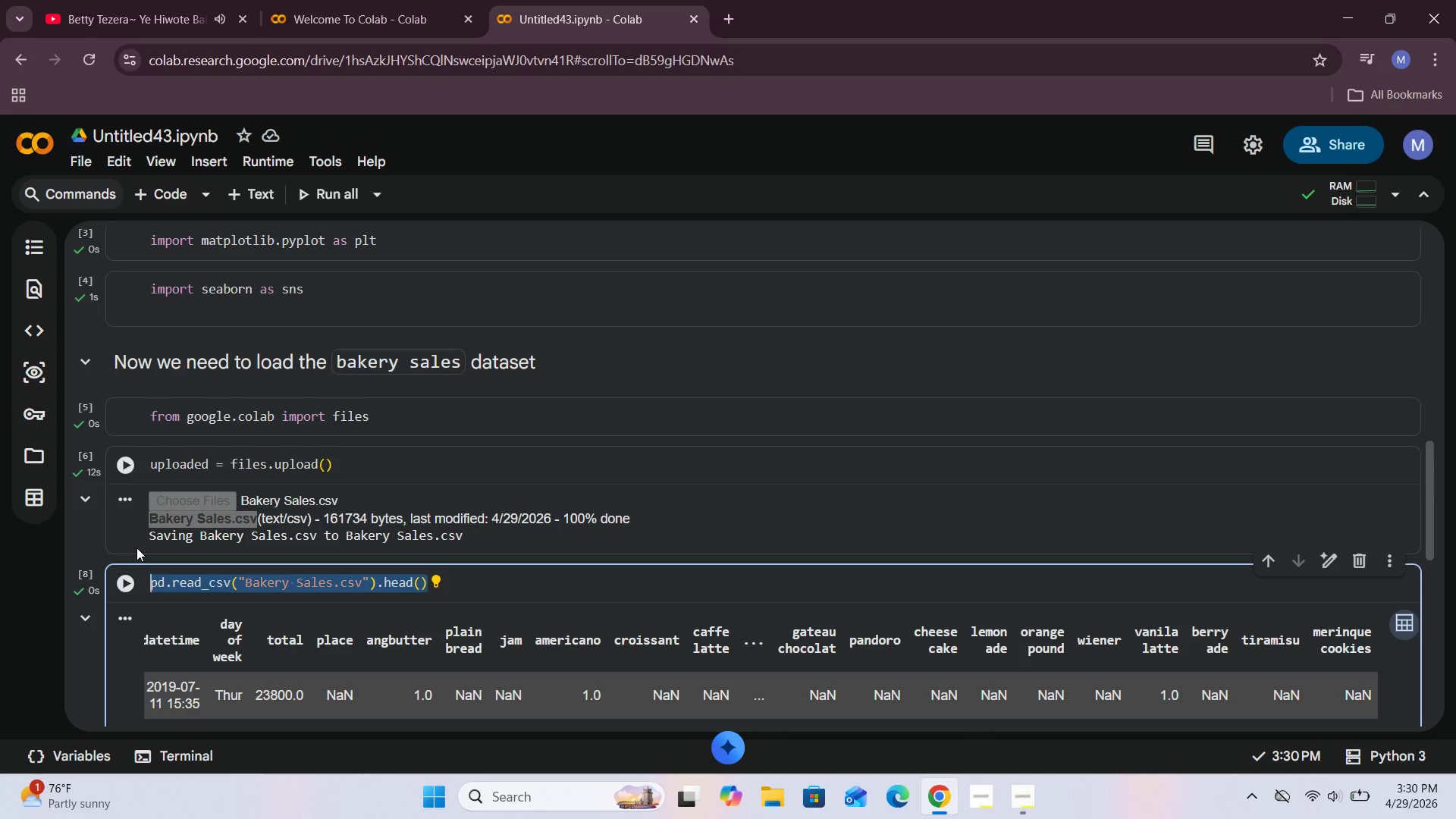 
key(Backspace)
 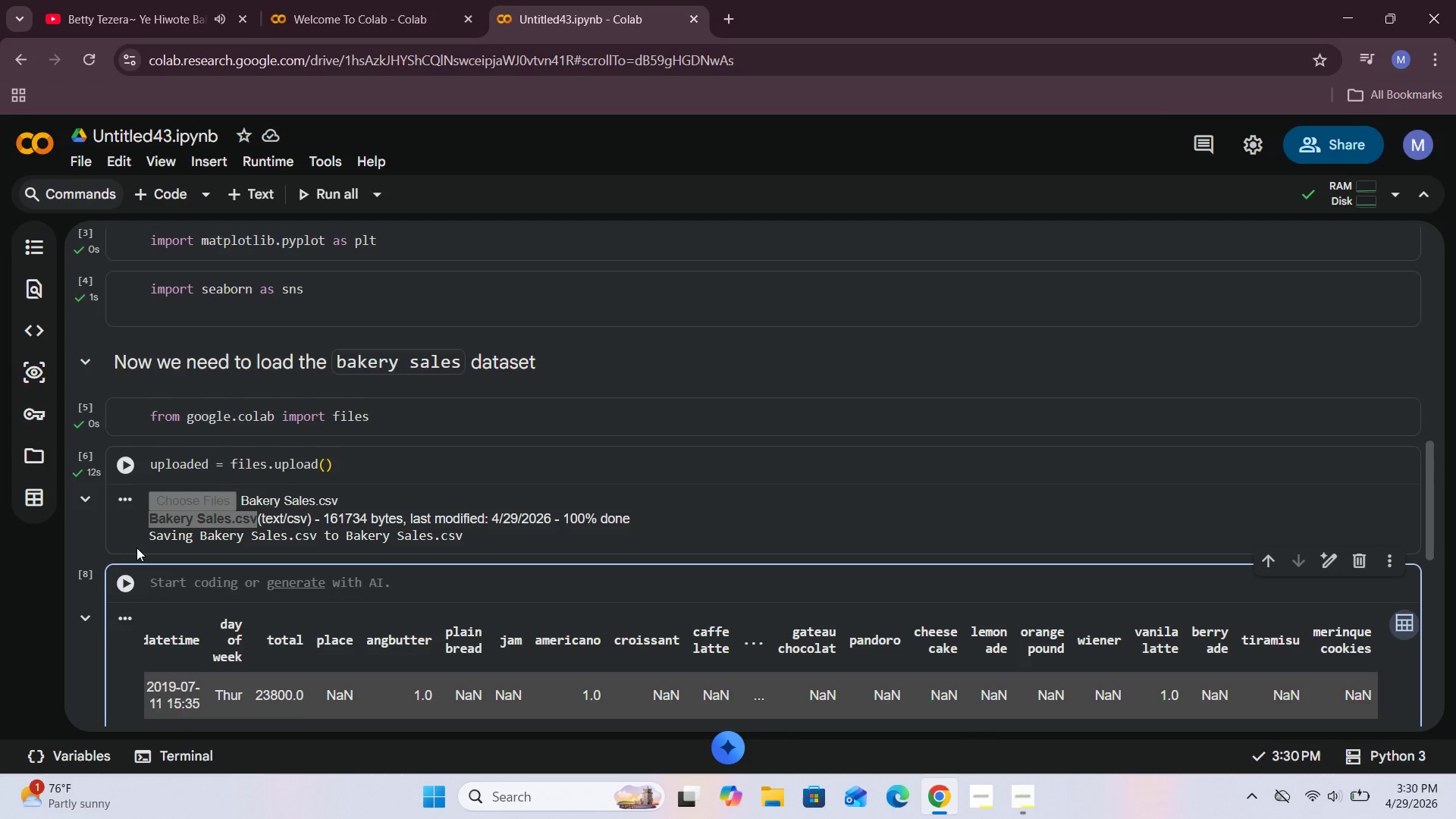 
key(Enter)
 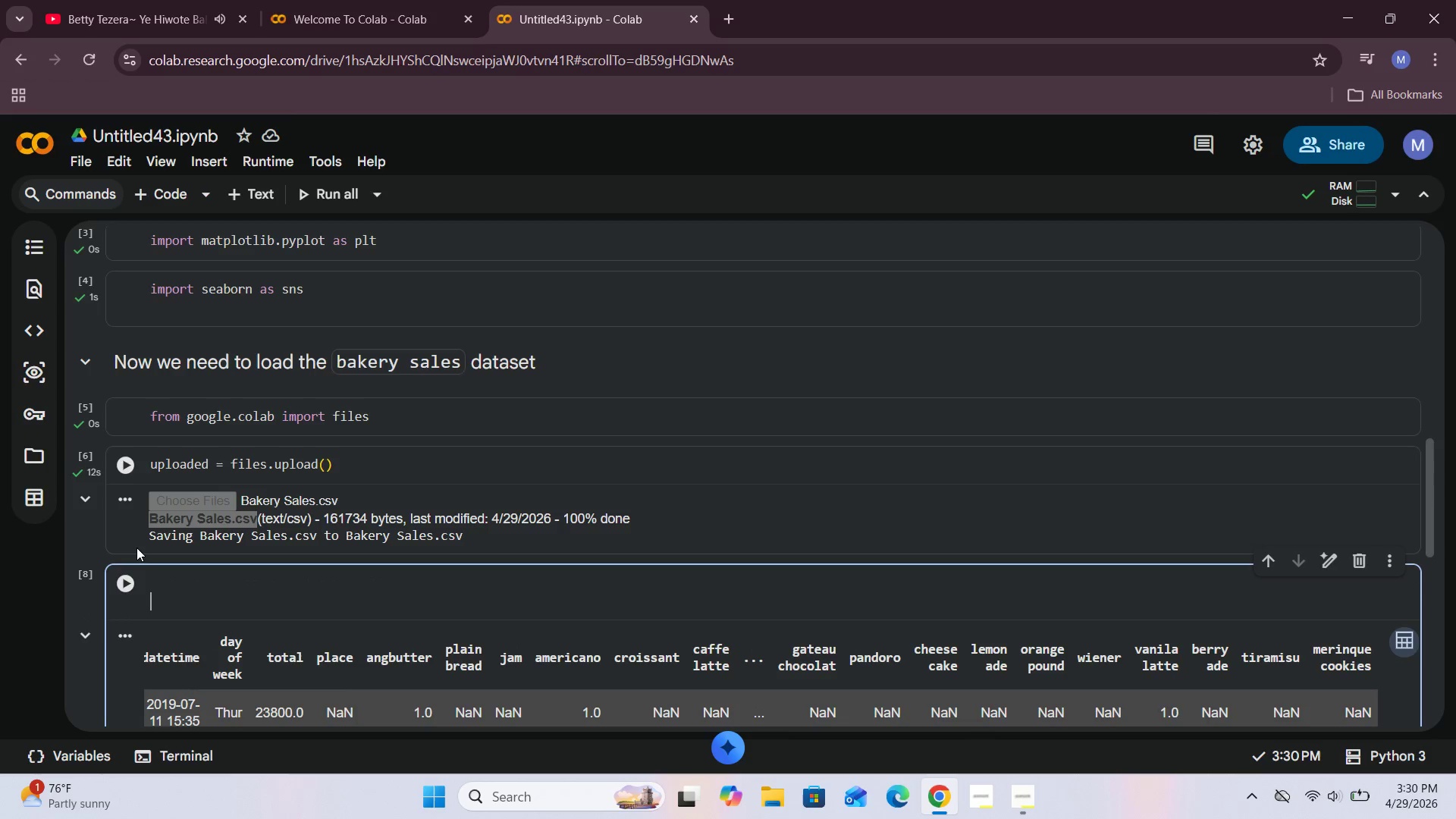 
key(Shift+ShiftRight)
 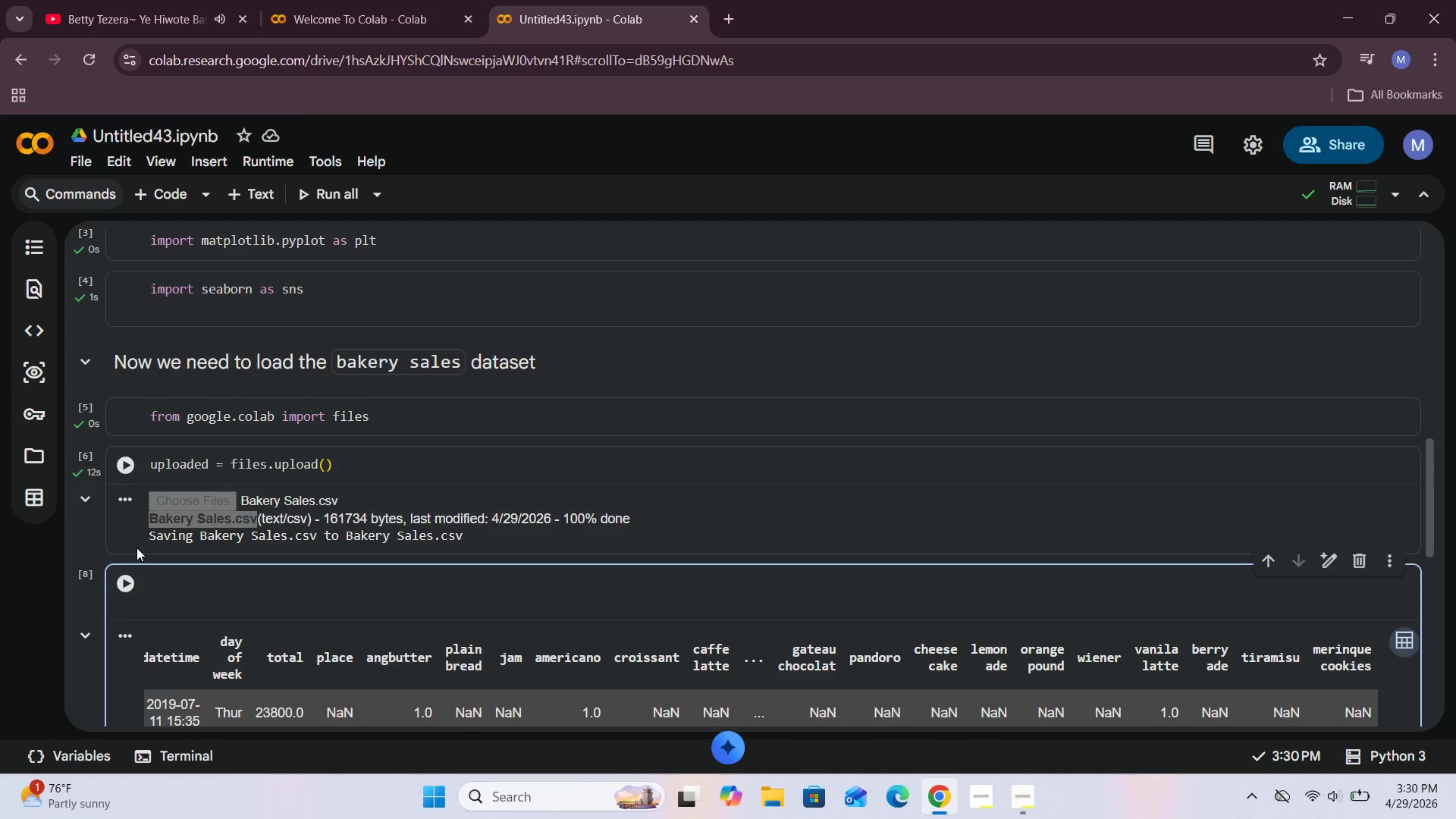 
key(Backspace)
 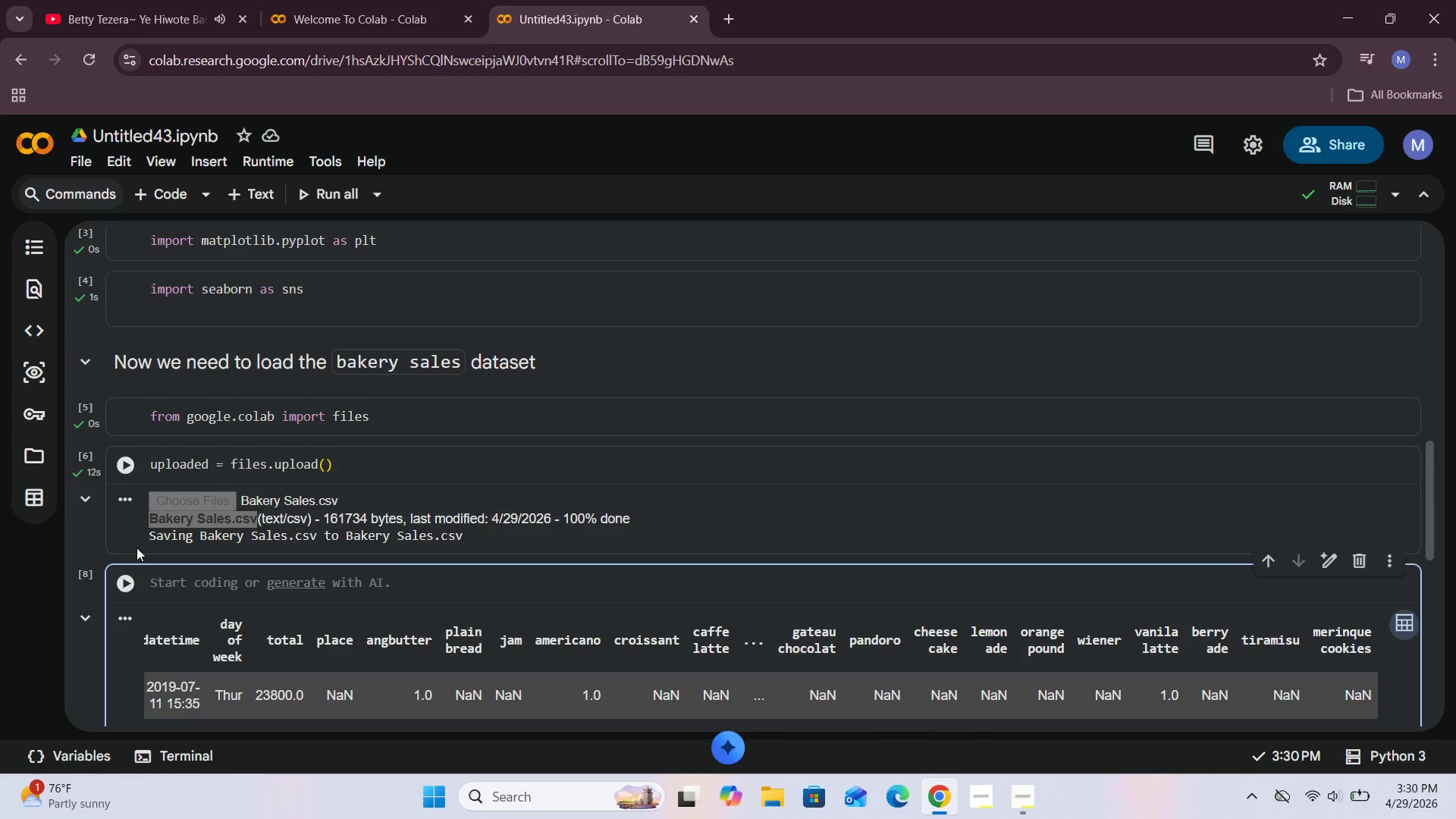 
type(pd.read_csv(")
 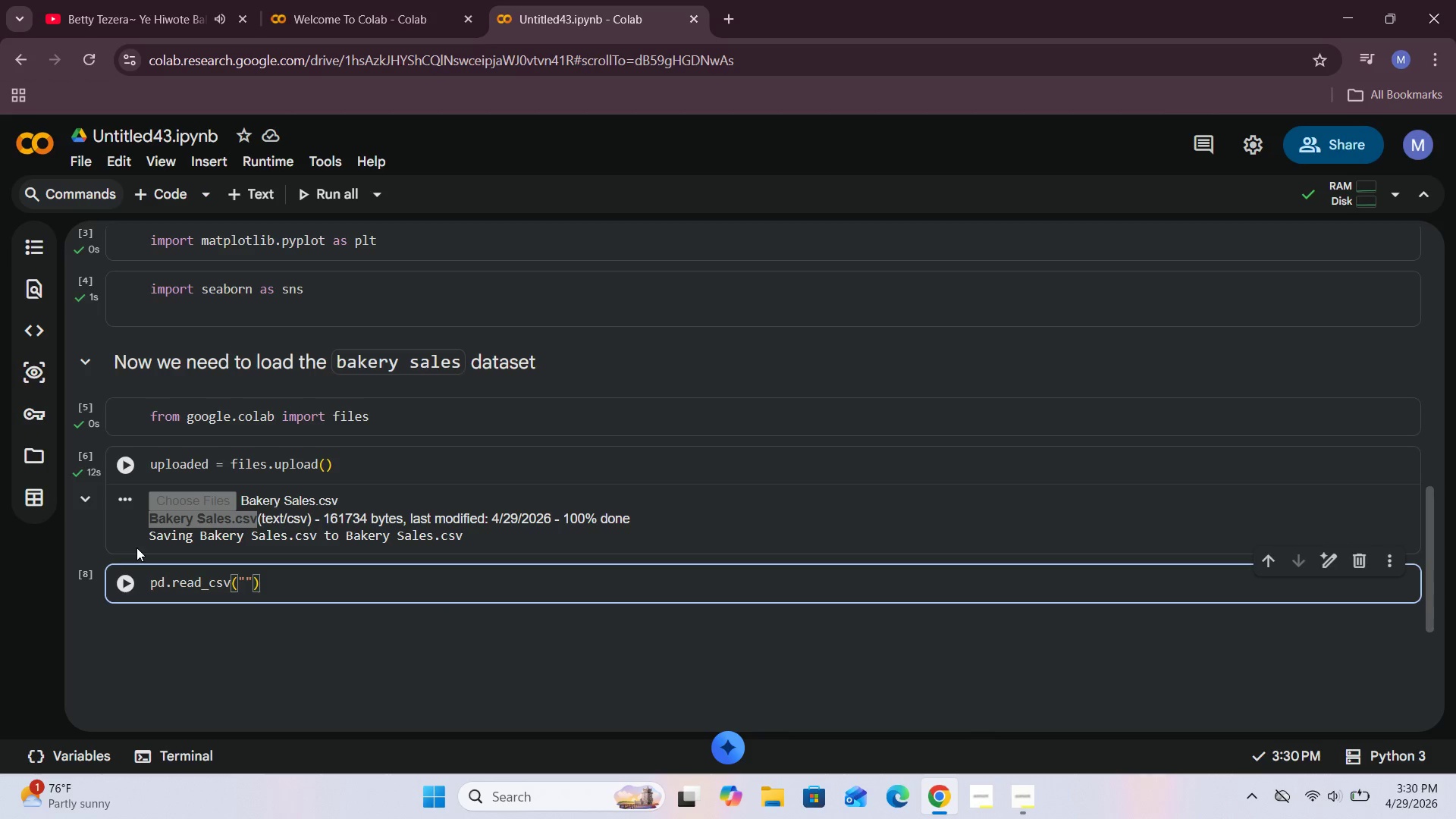 
key(Shift+Enter)
 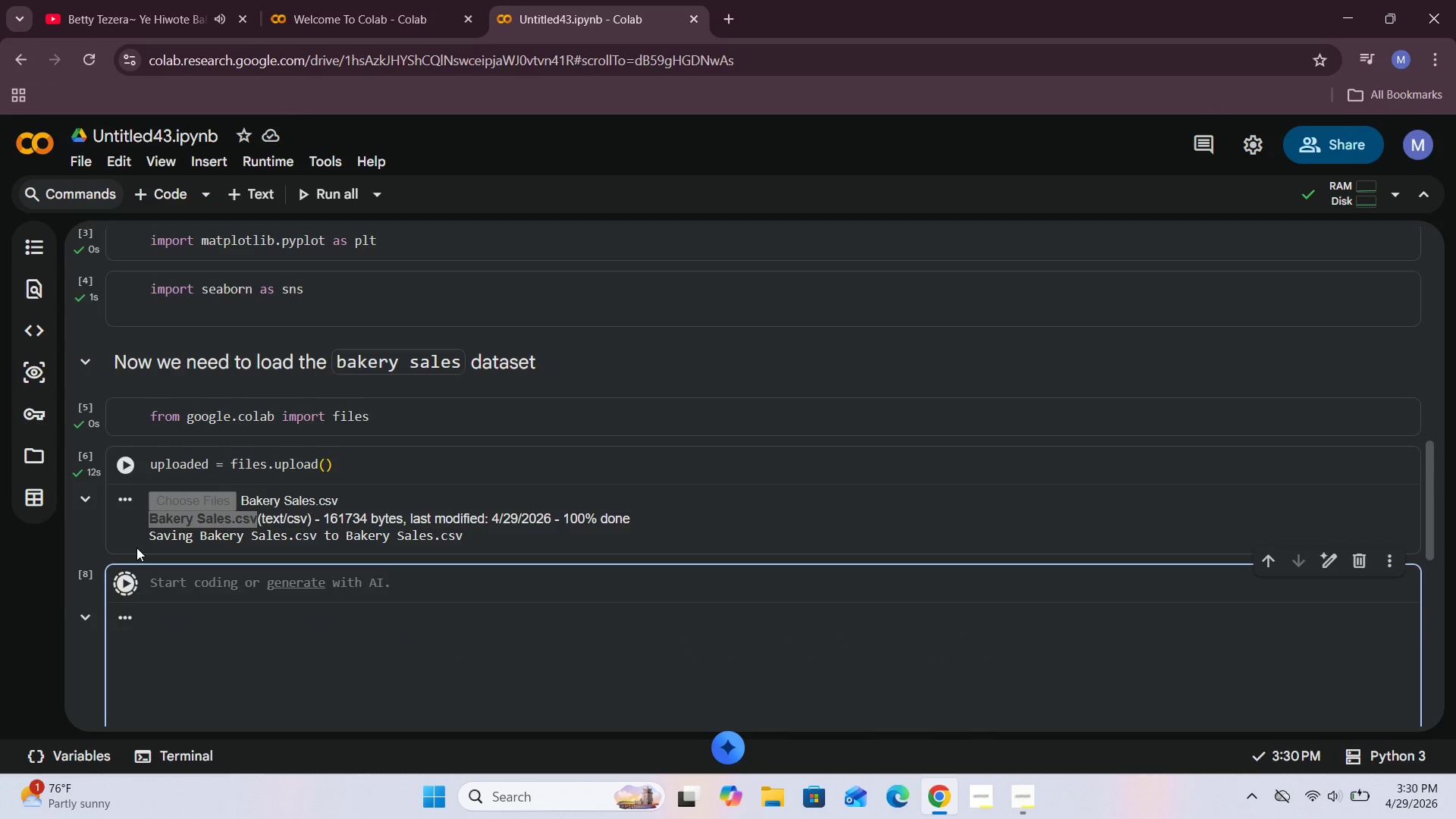 
left_click([262, 529])
 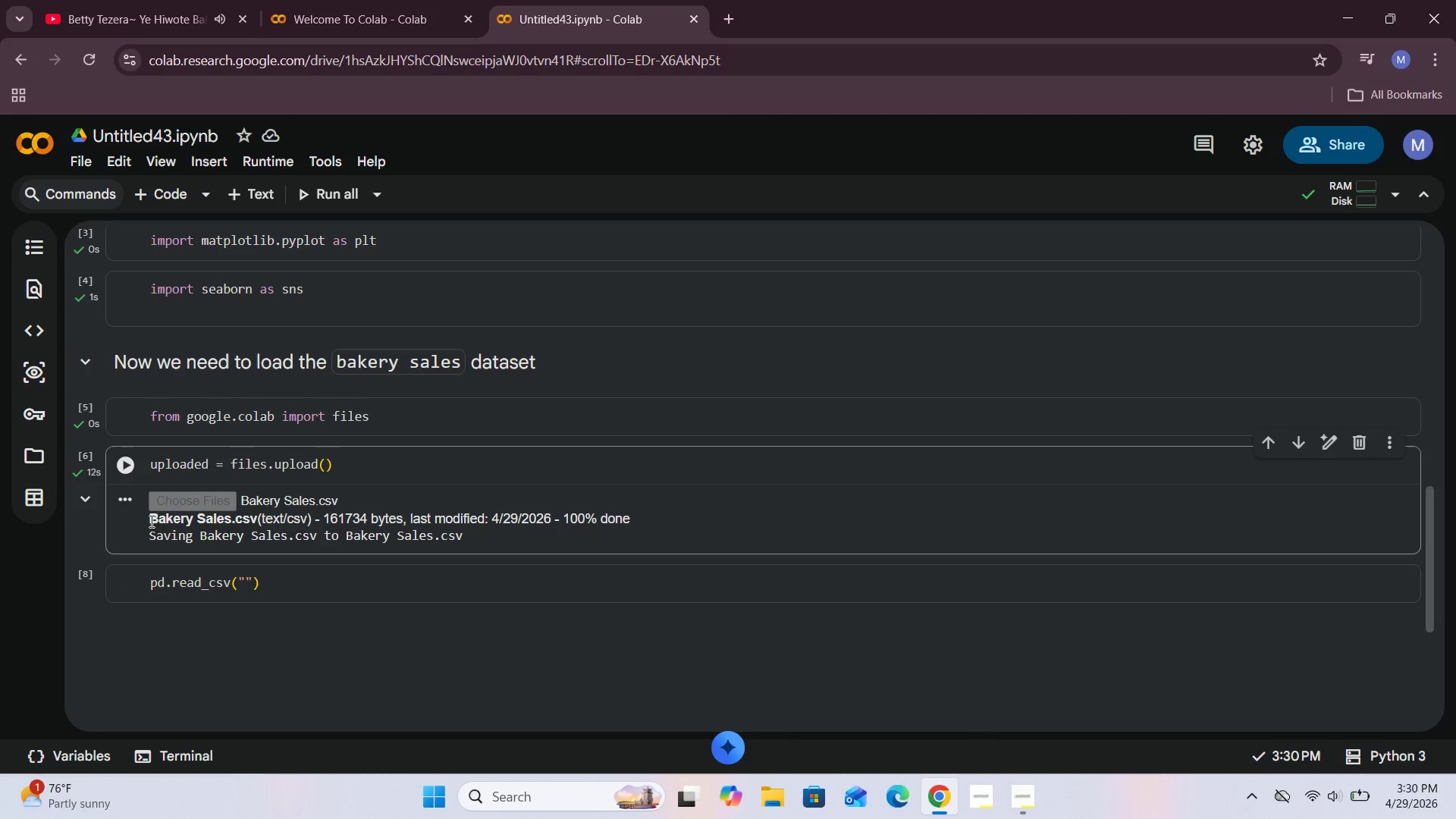 
left_click_drag(start_coordinate=[150, 519], to_coordinate=[258, 517])
 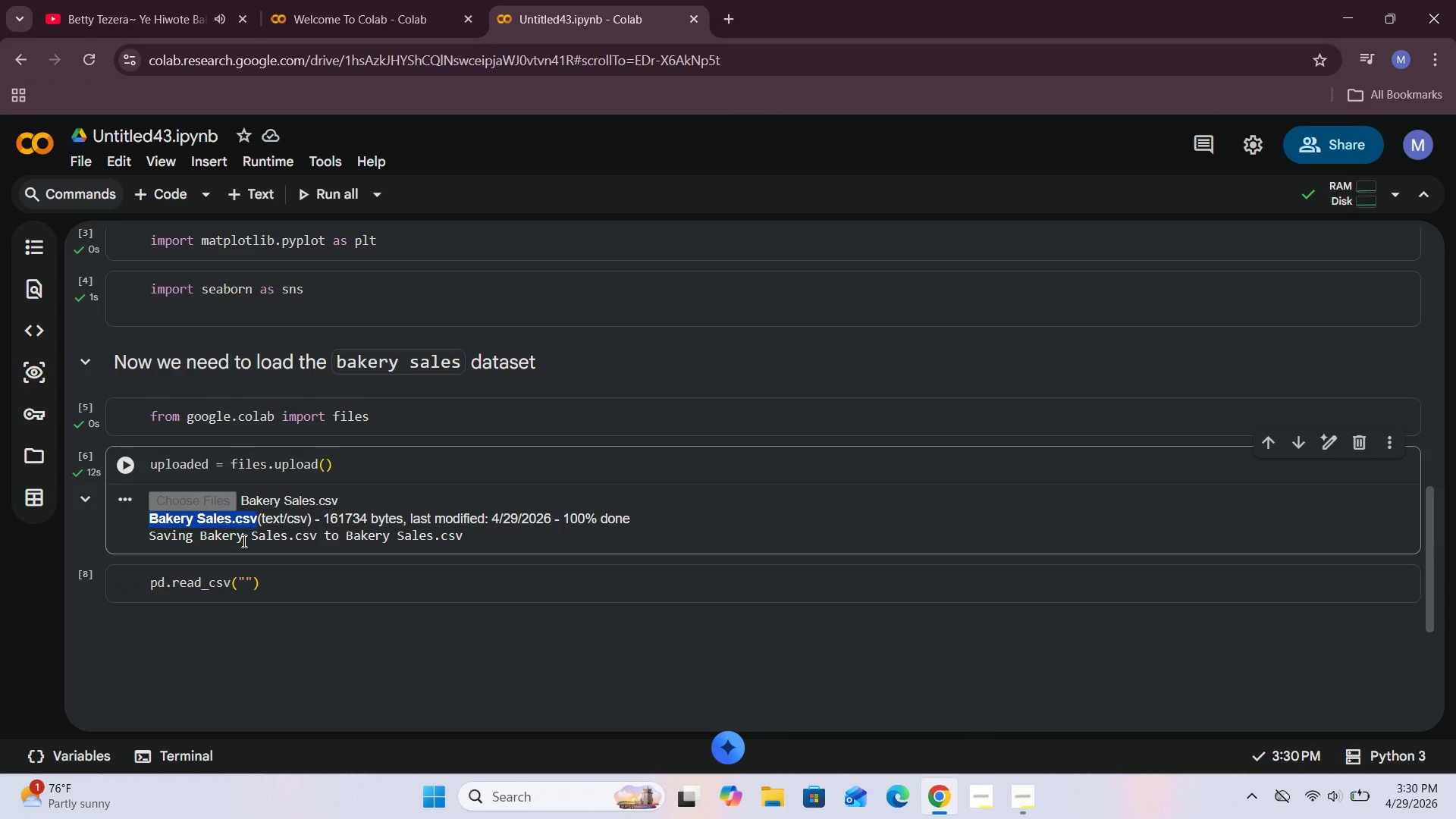 
key(Control+C)
 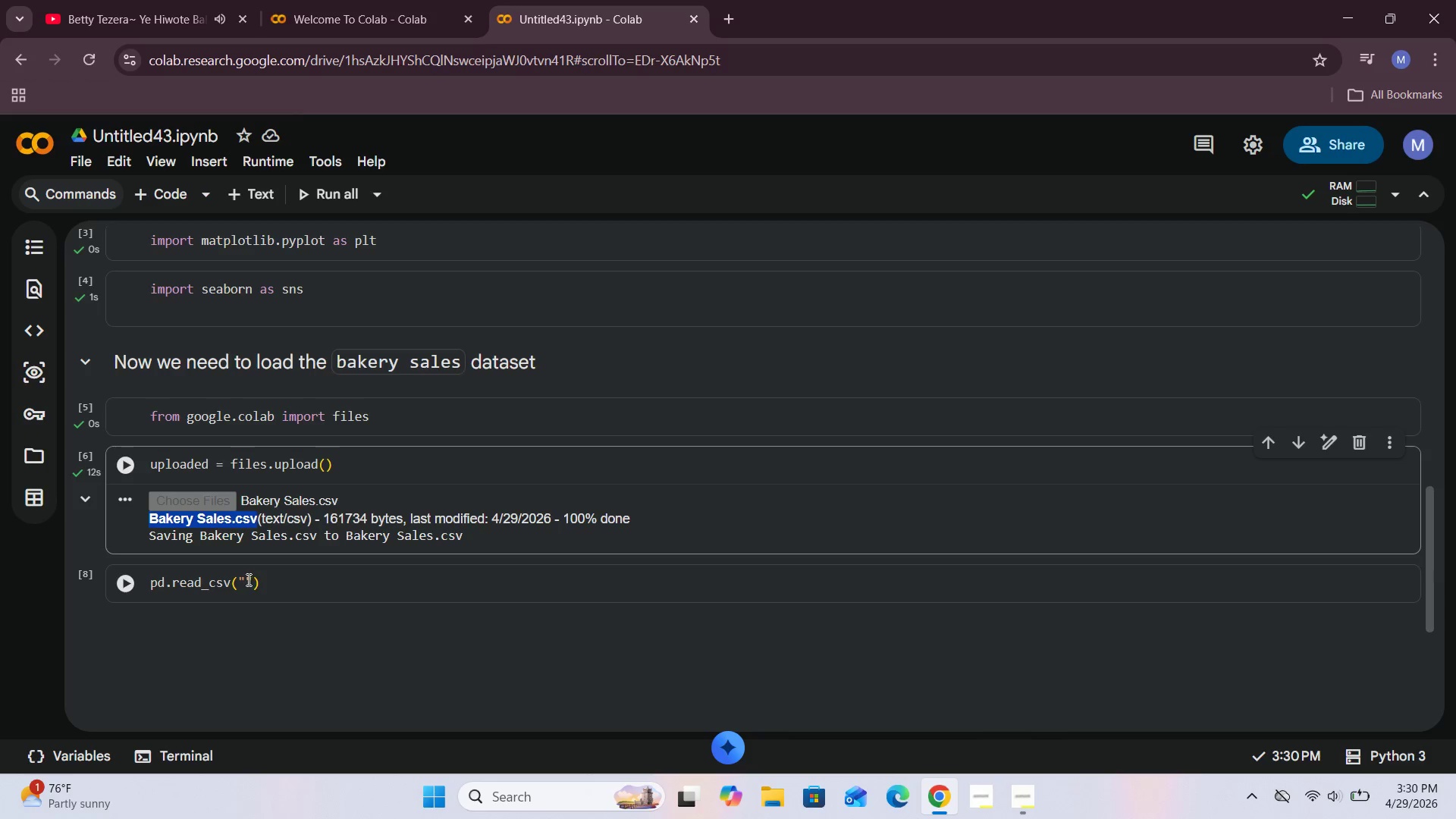 
left_click([246, 579])
 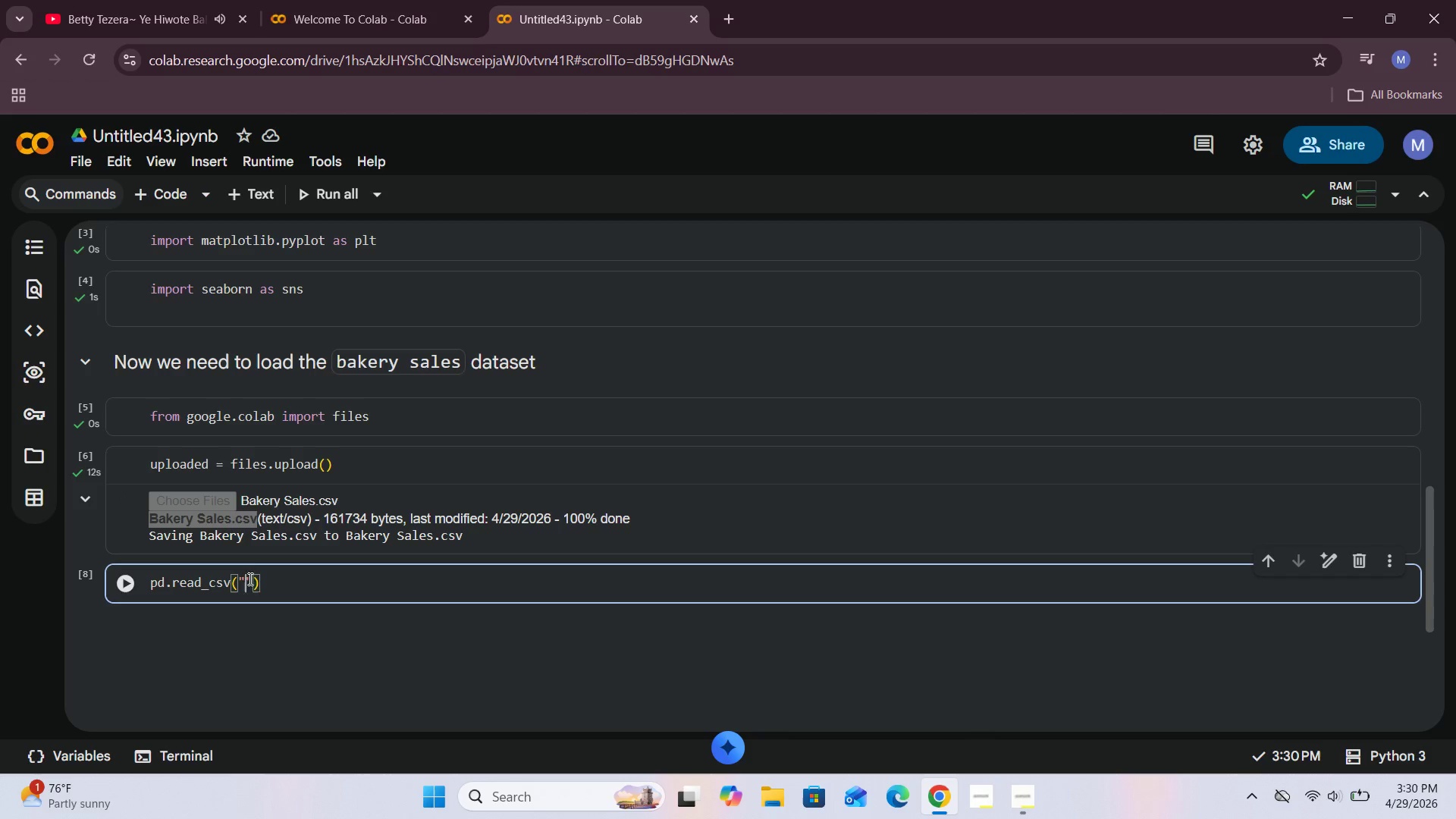 
key(Control+V)
 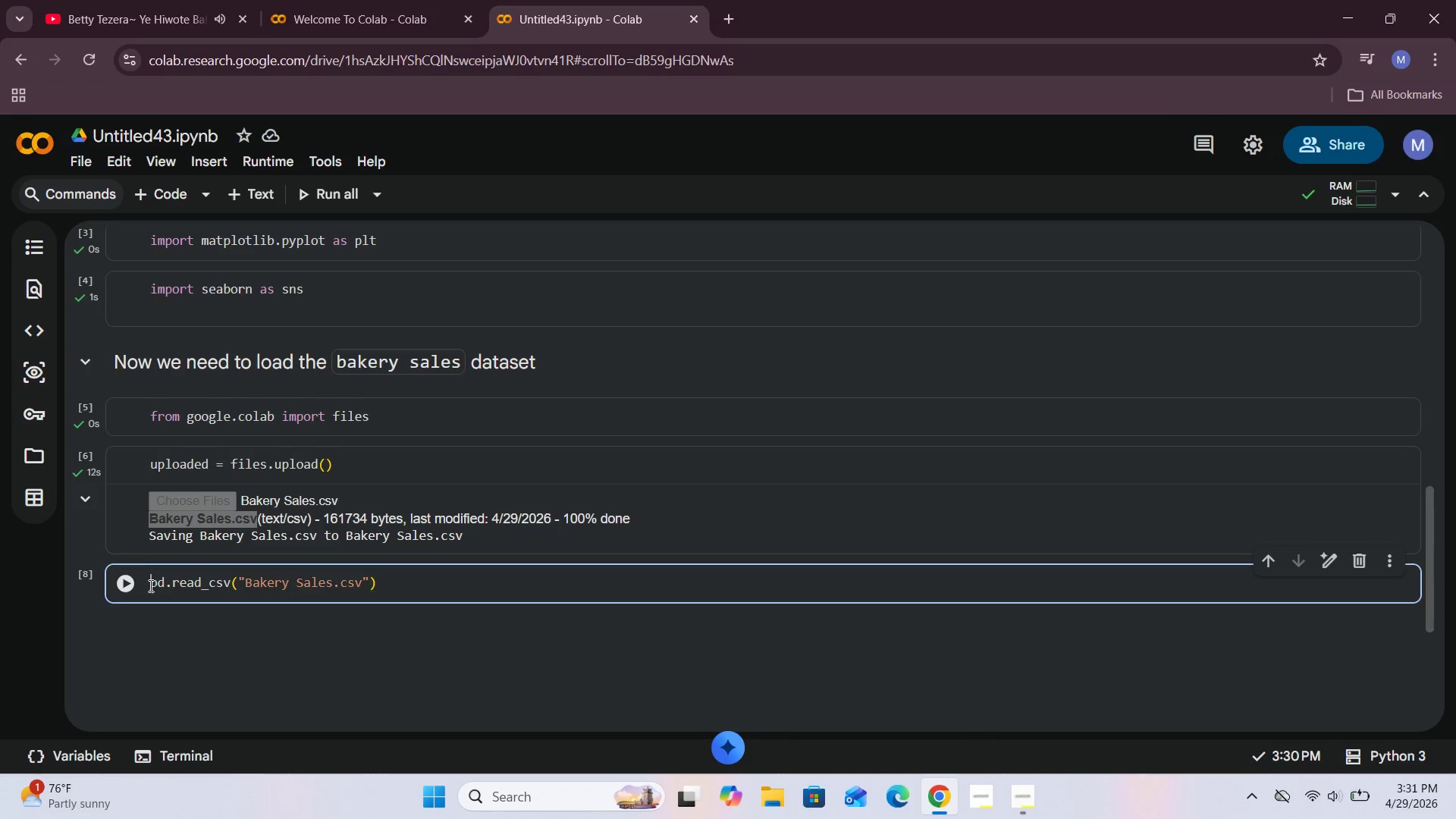 
wait(6.8)
 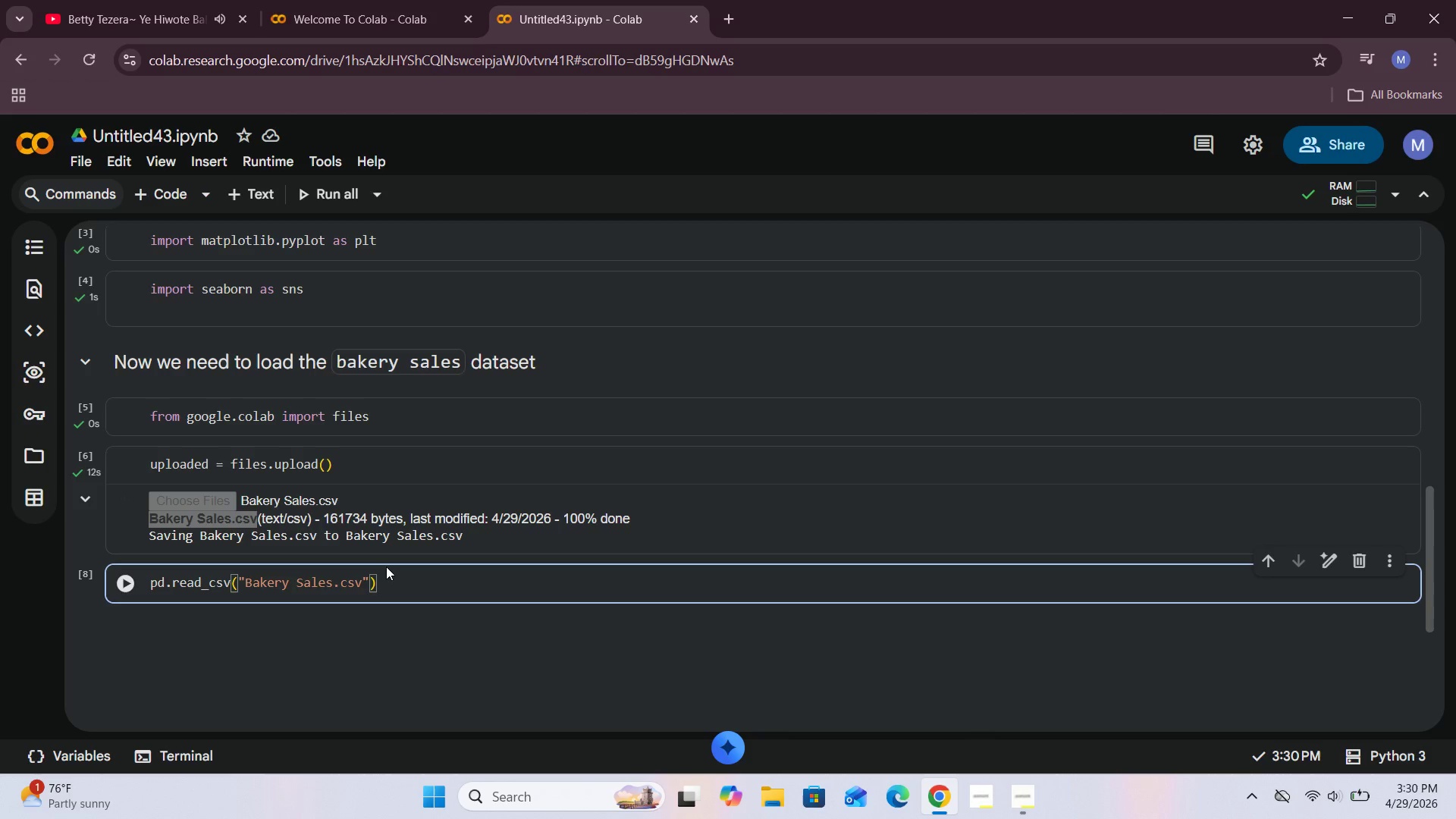 
type(sales_data = )
 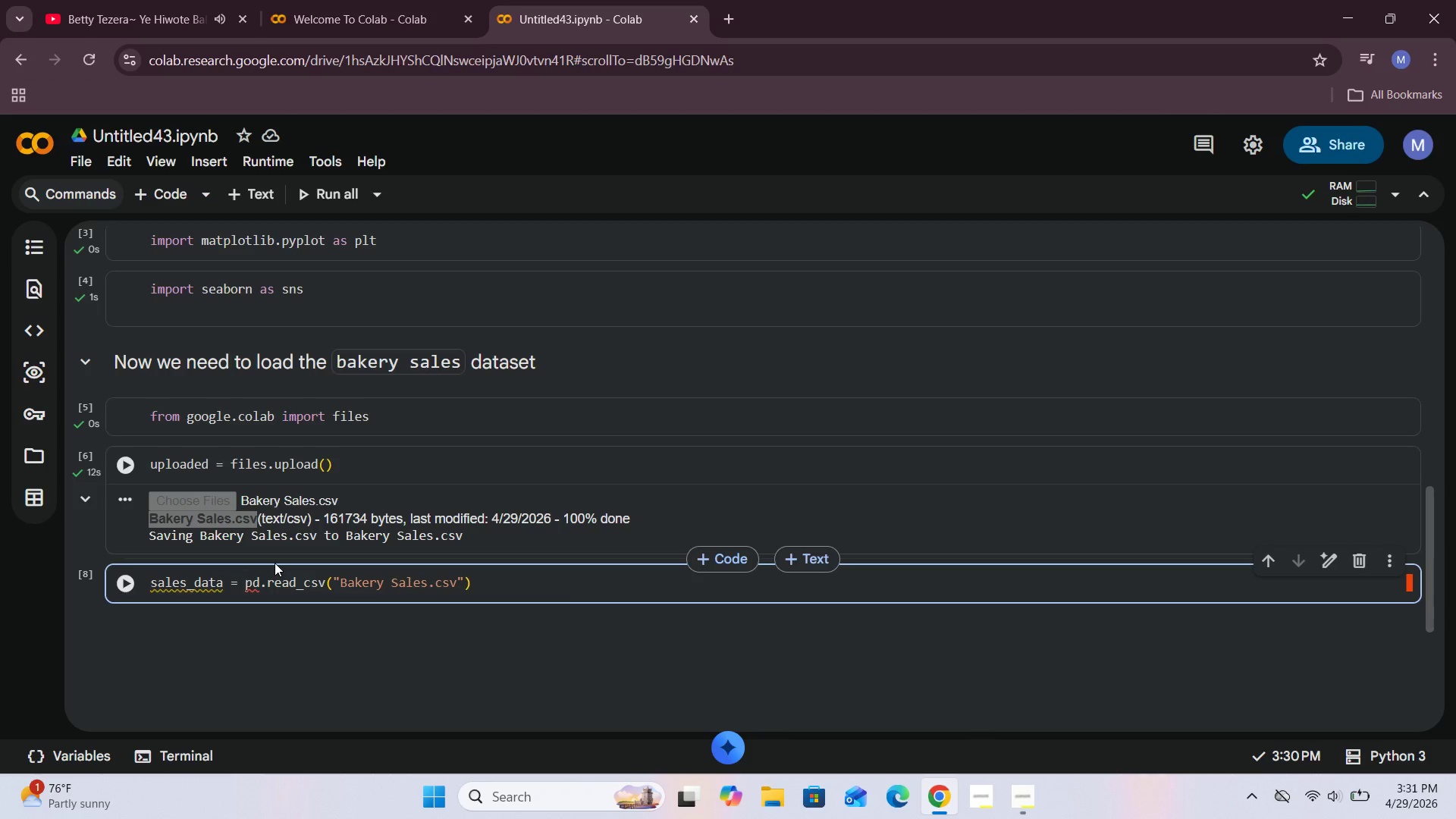 
wait(7.59)
 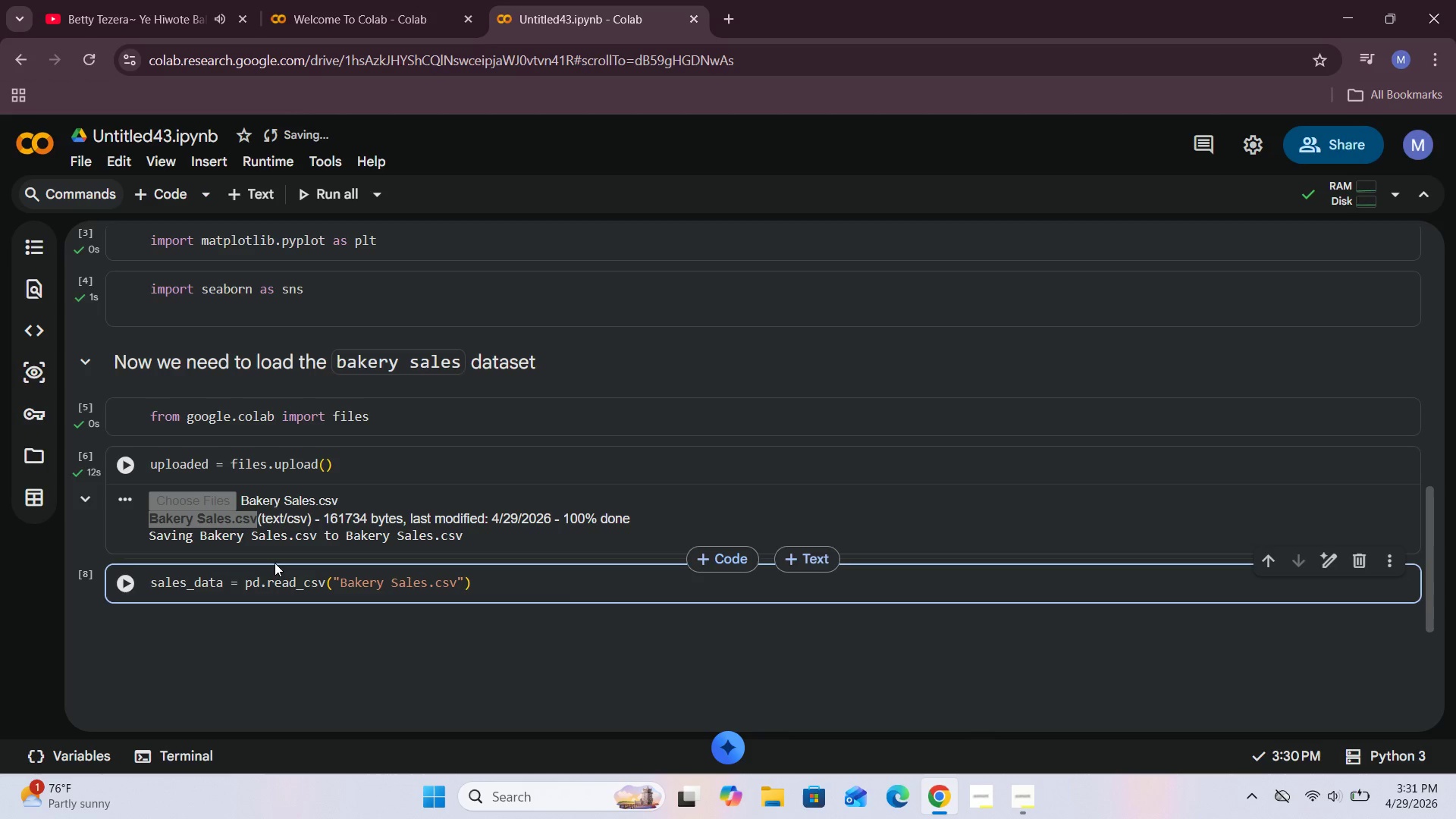 
left_click([118, 579])
 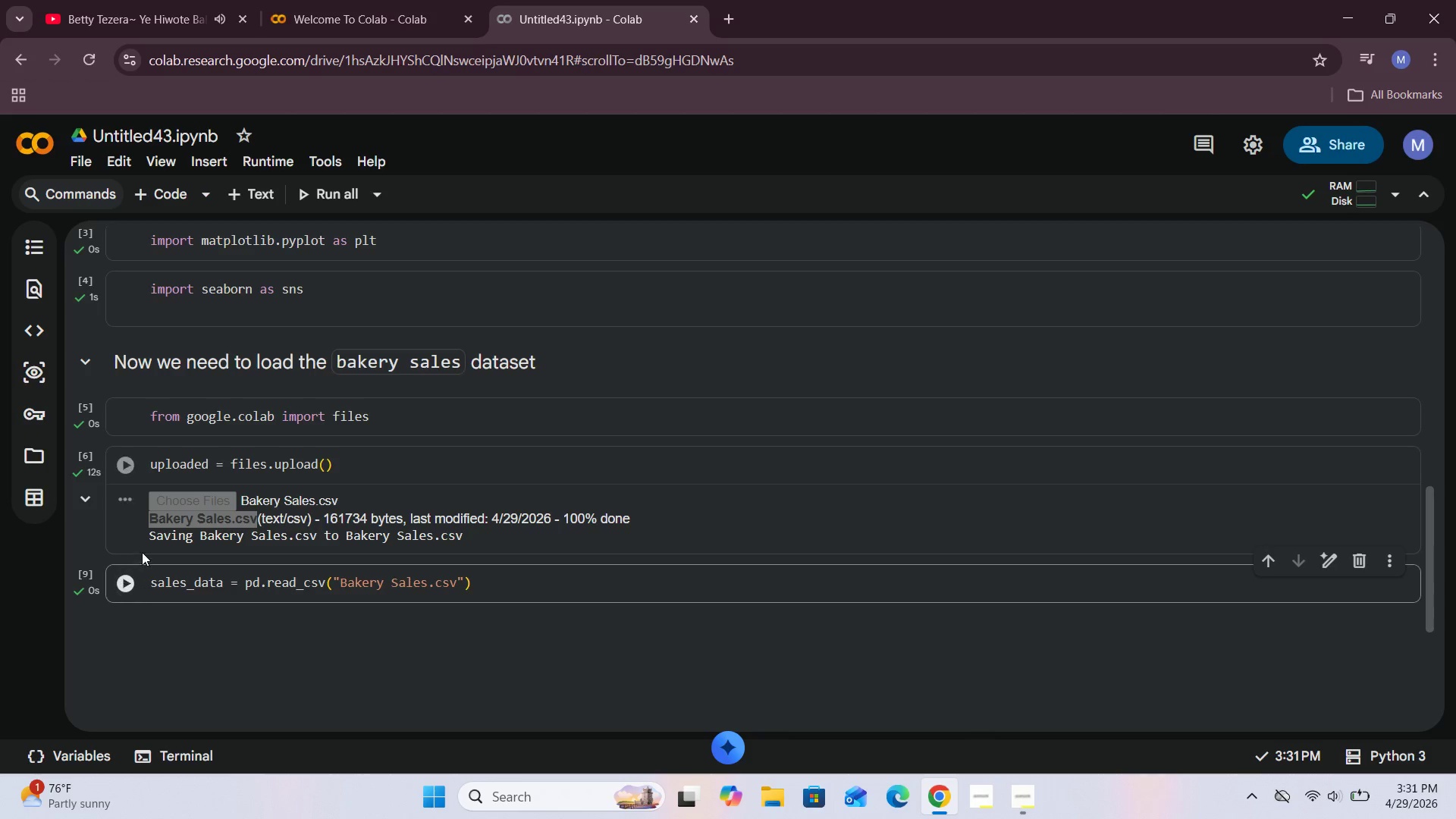 
scroll: coordinate [145, 550], scroll_direction: down, amount: 1.0
 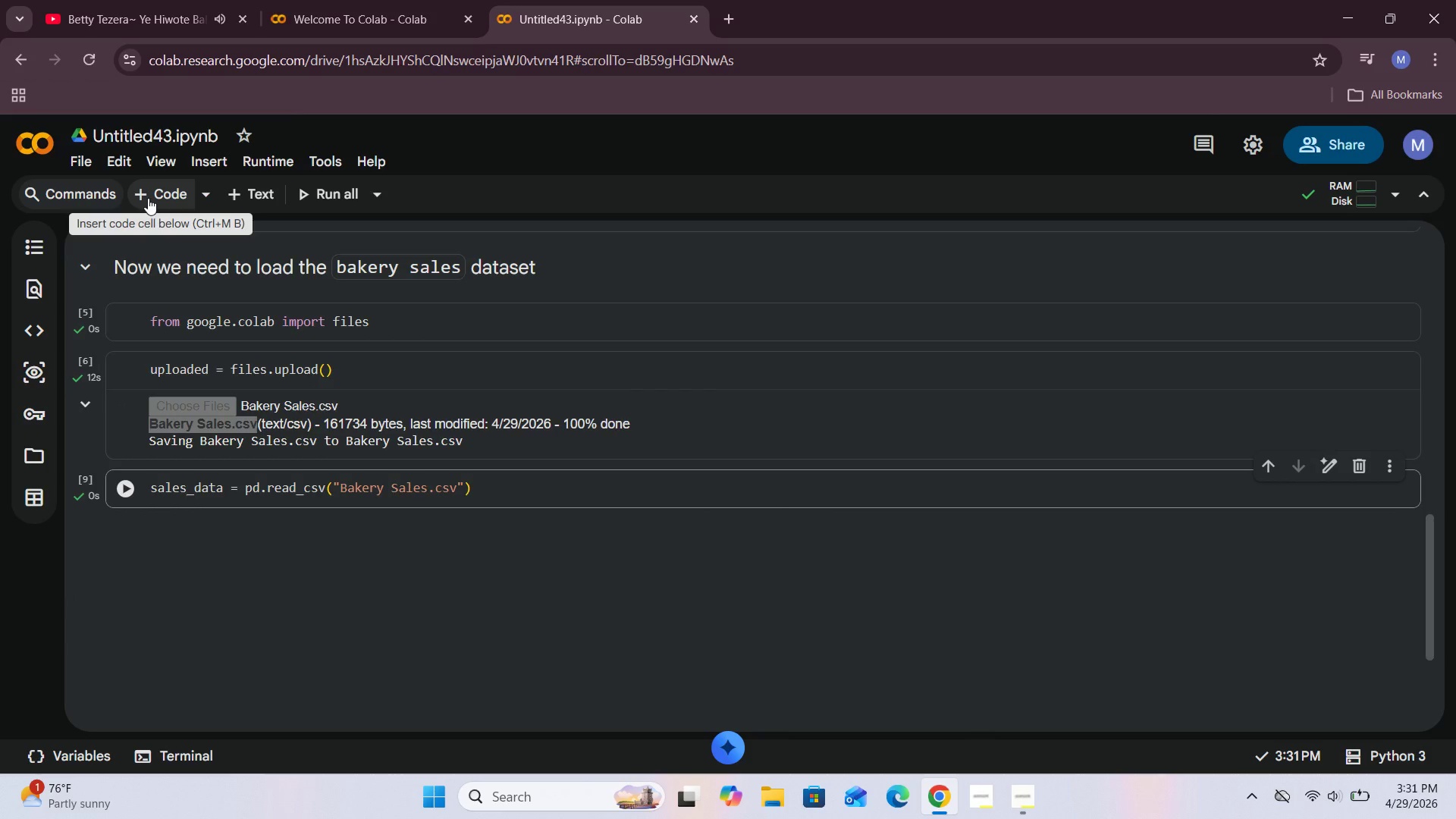 
left_click([148, 198])
 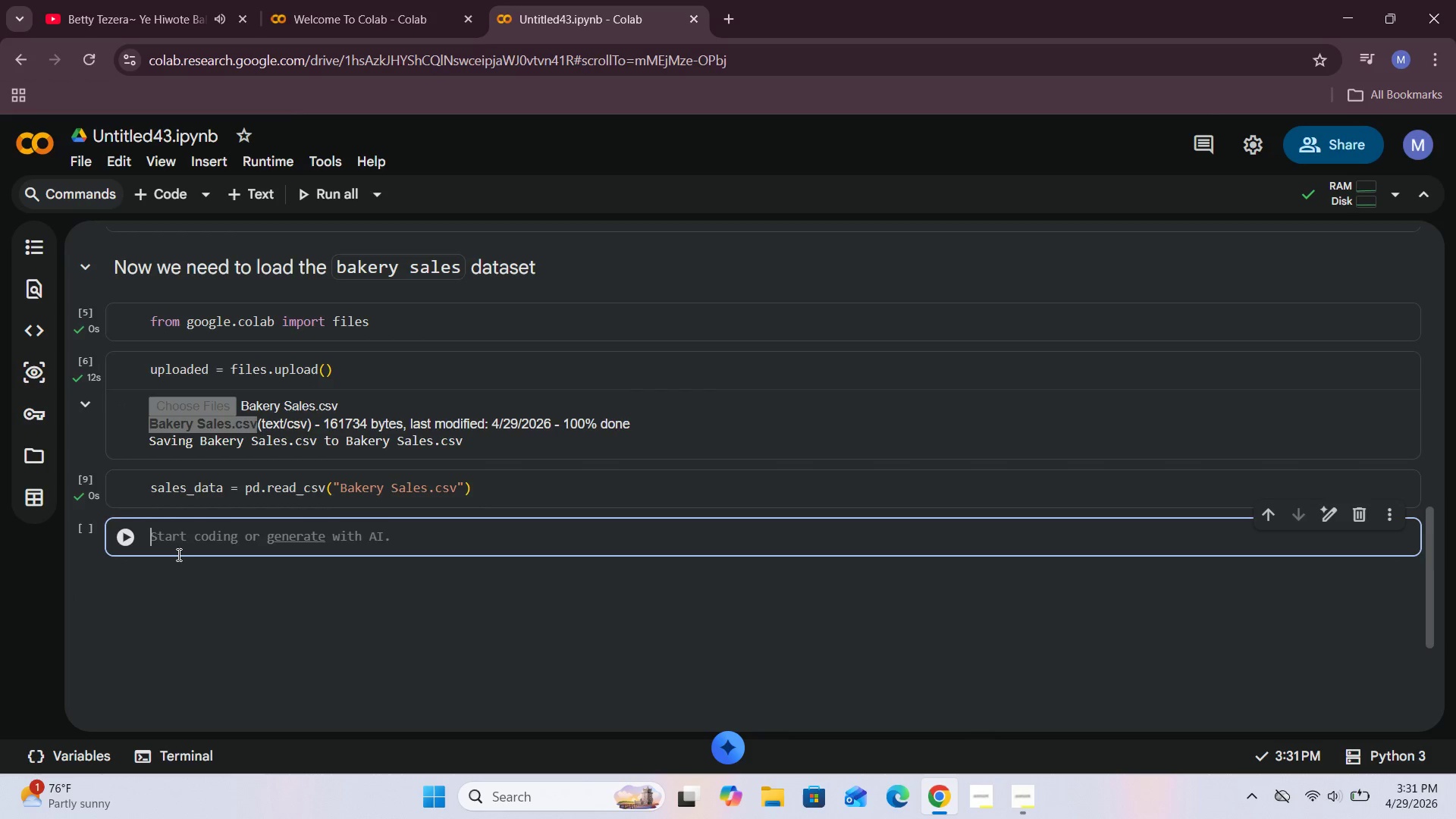 
type(saes_data.head()
 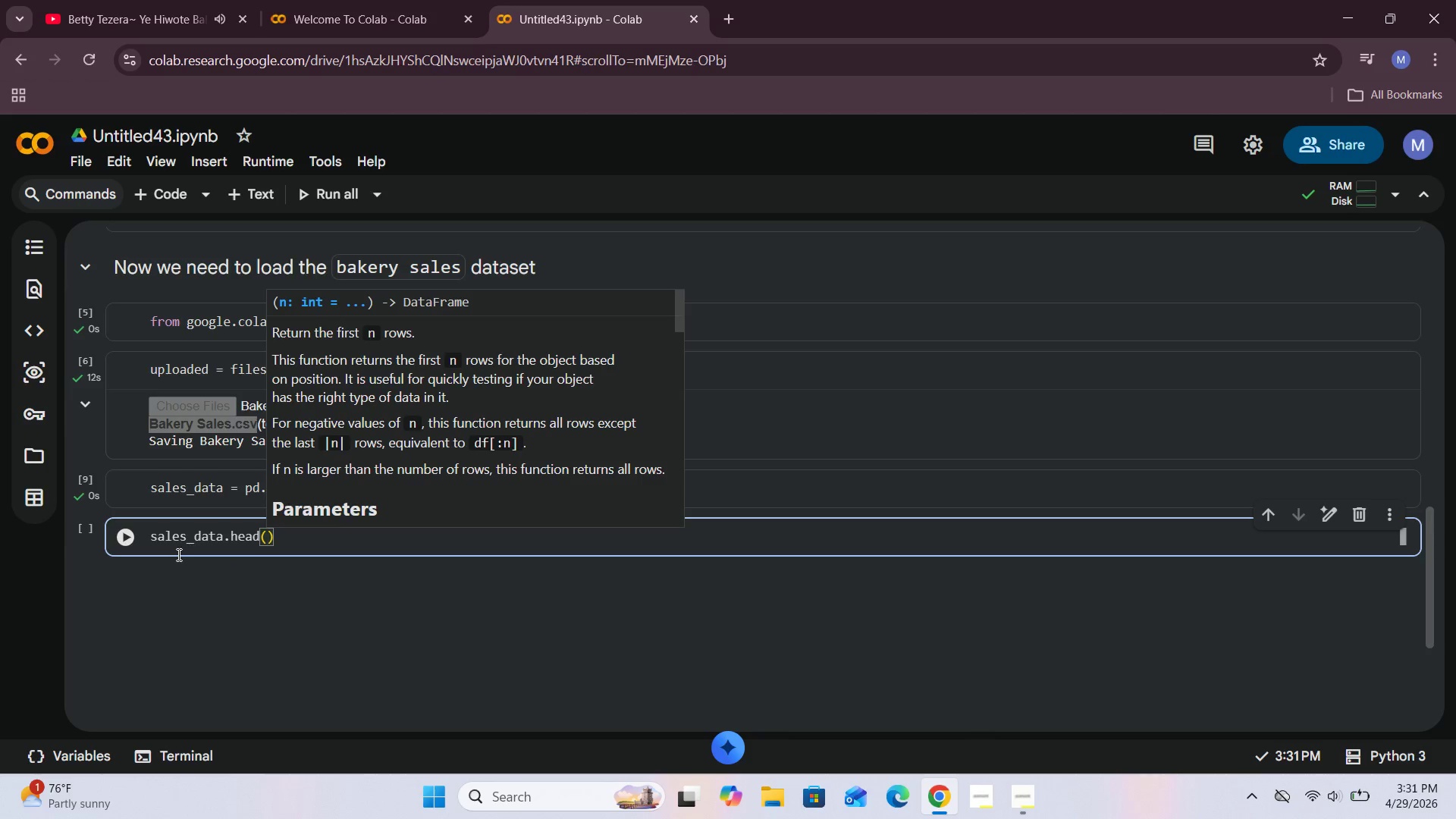 
hold_key(key=L, duration=0.31)
 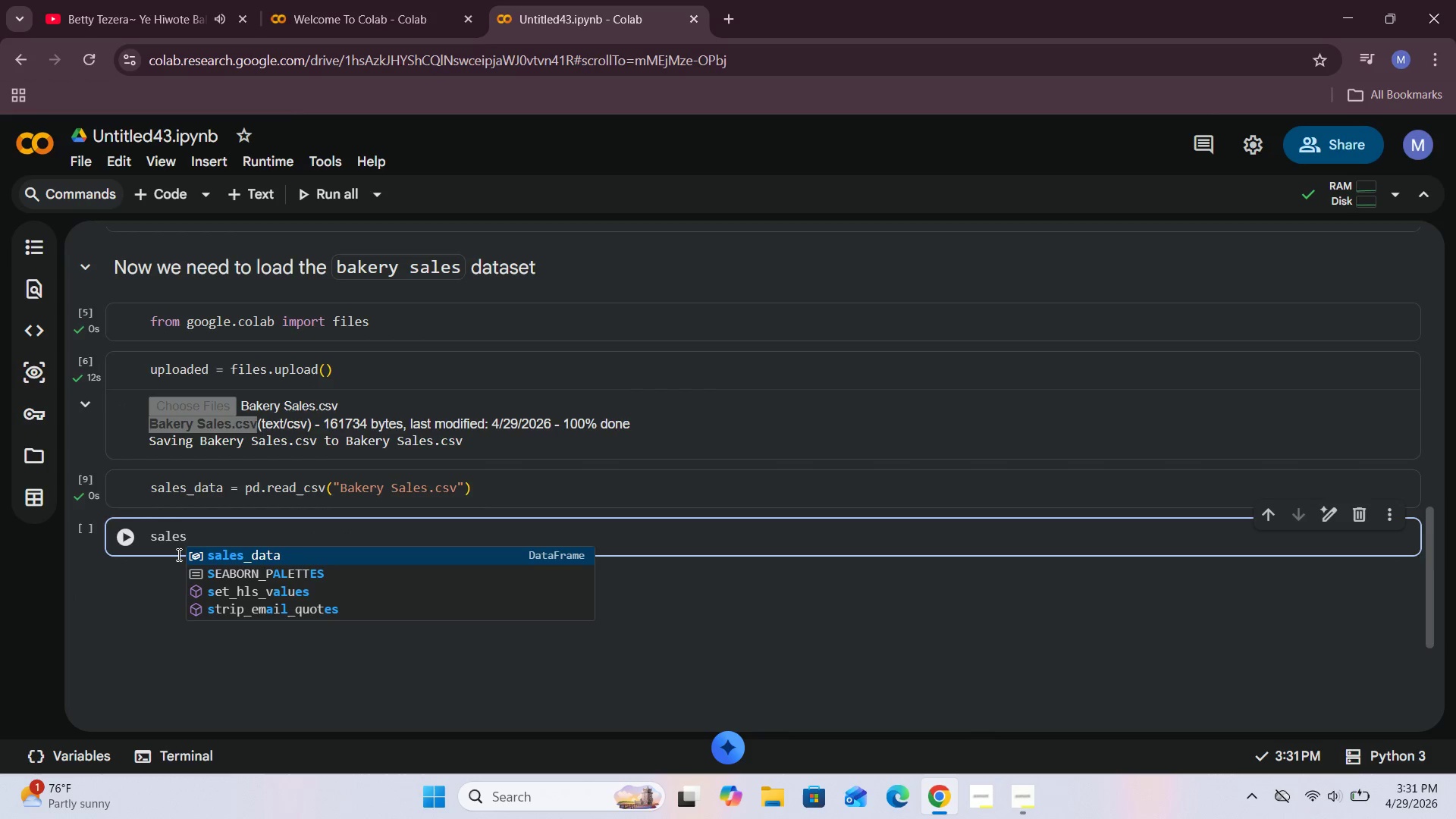 
left_click([130, 526])
 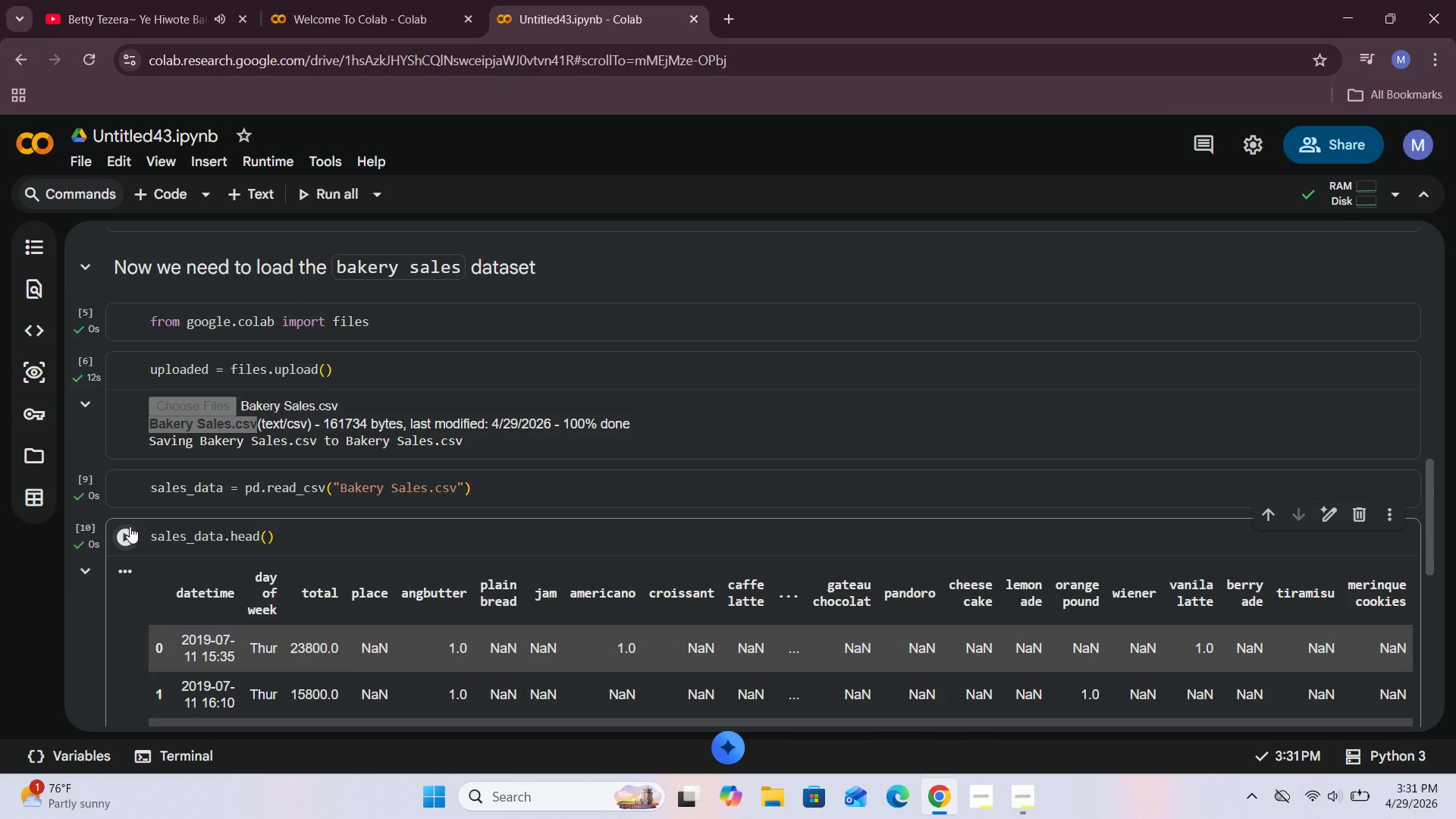 
scroll: coordinate [130, 526], scroll_direction: down, amount: 1.0
 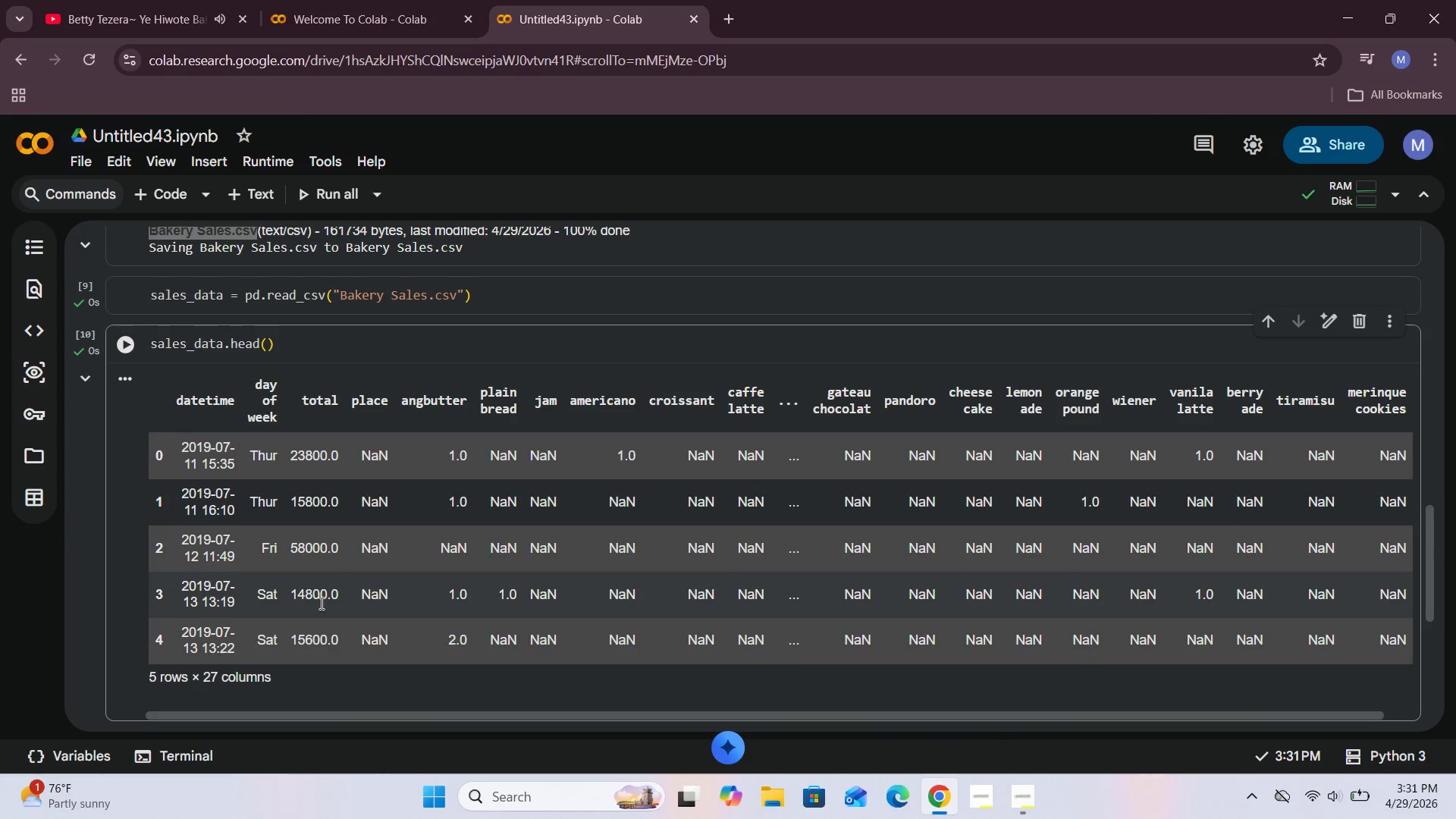 
left_click_drag(start_coordinate=[307, 717], to_coordinate=[112, 725])
 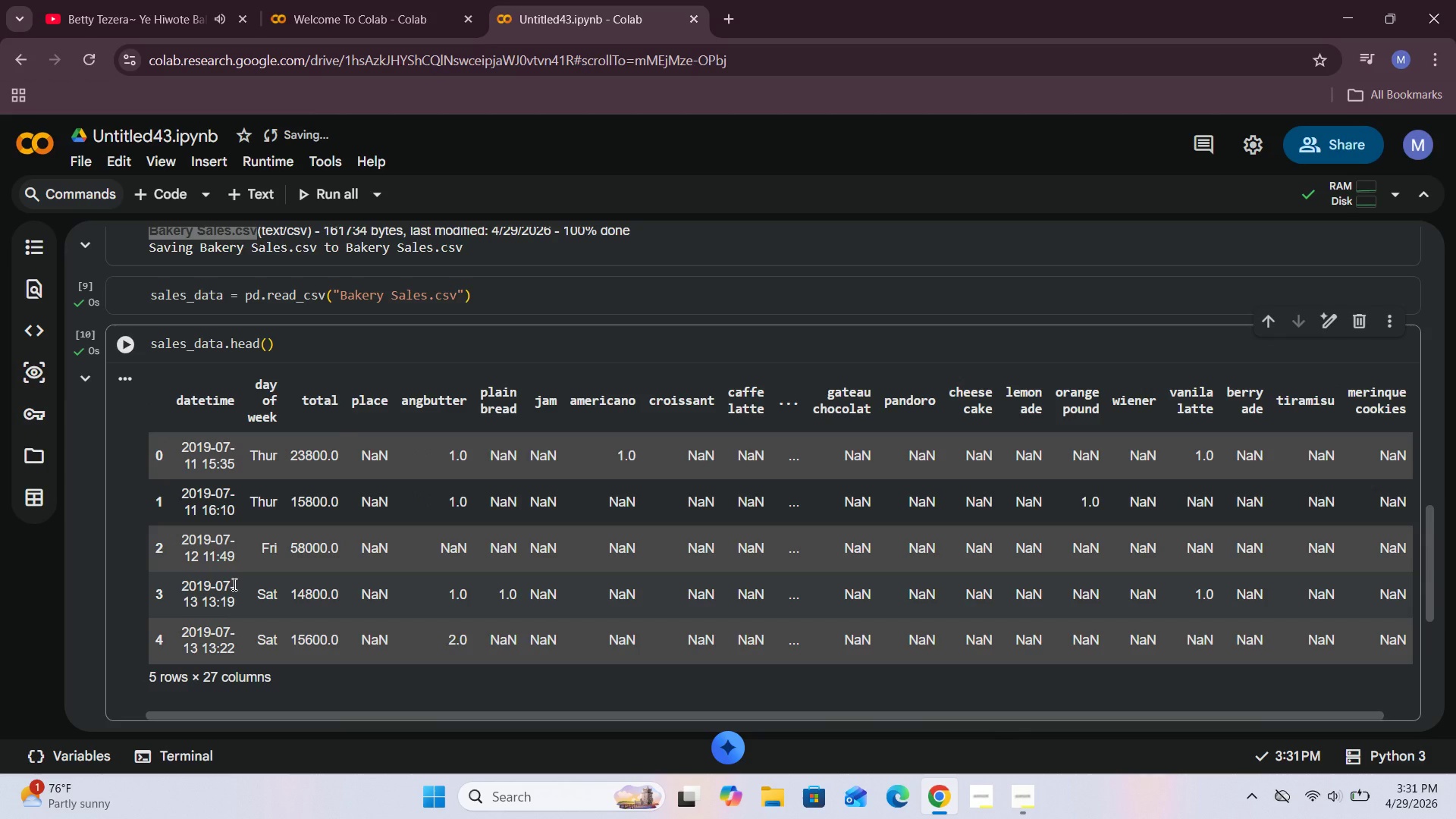 
wait(7.12)
 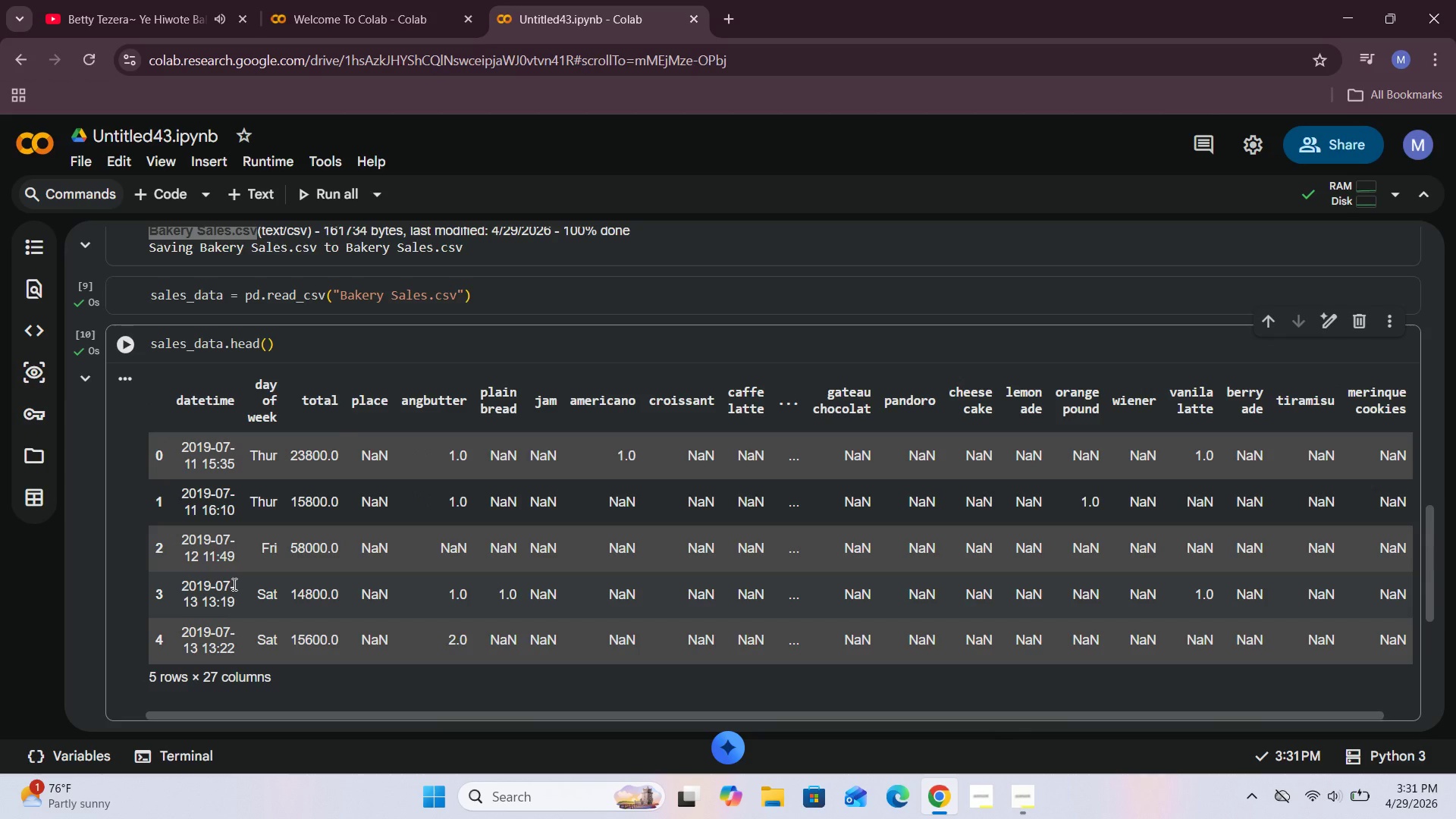 
scroll: coordinate [465, 474], scroll_direction: down, amount: 4.0
 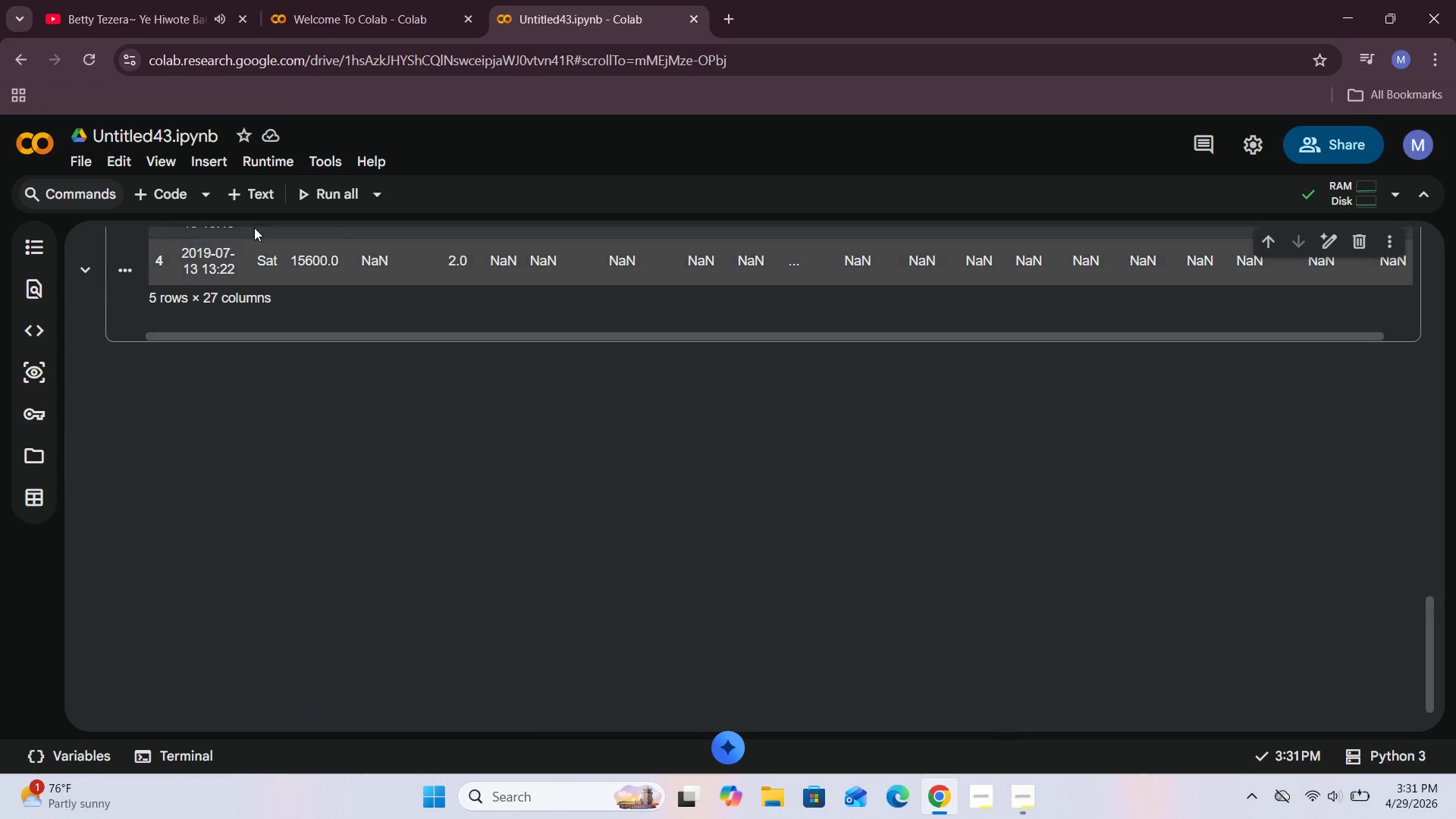 
left_click([250, 195])
 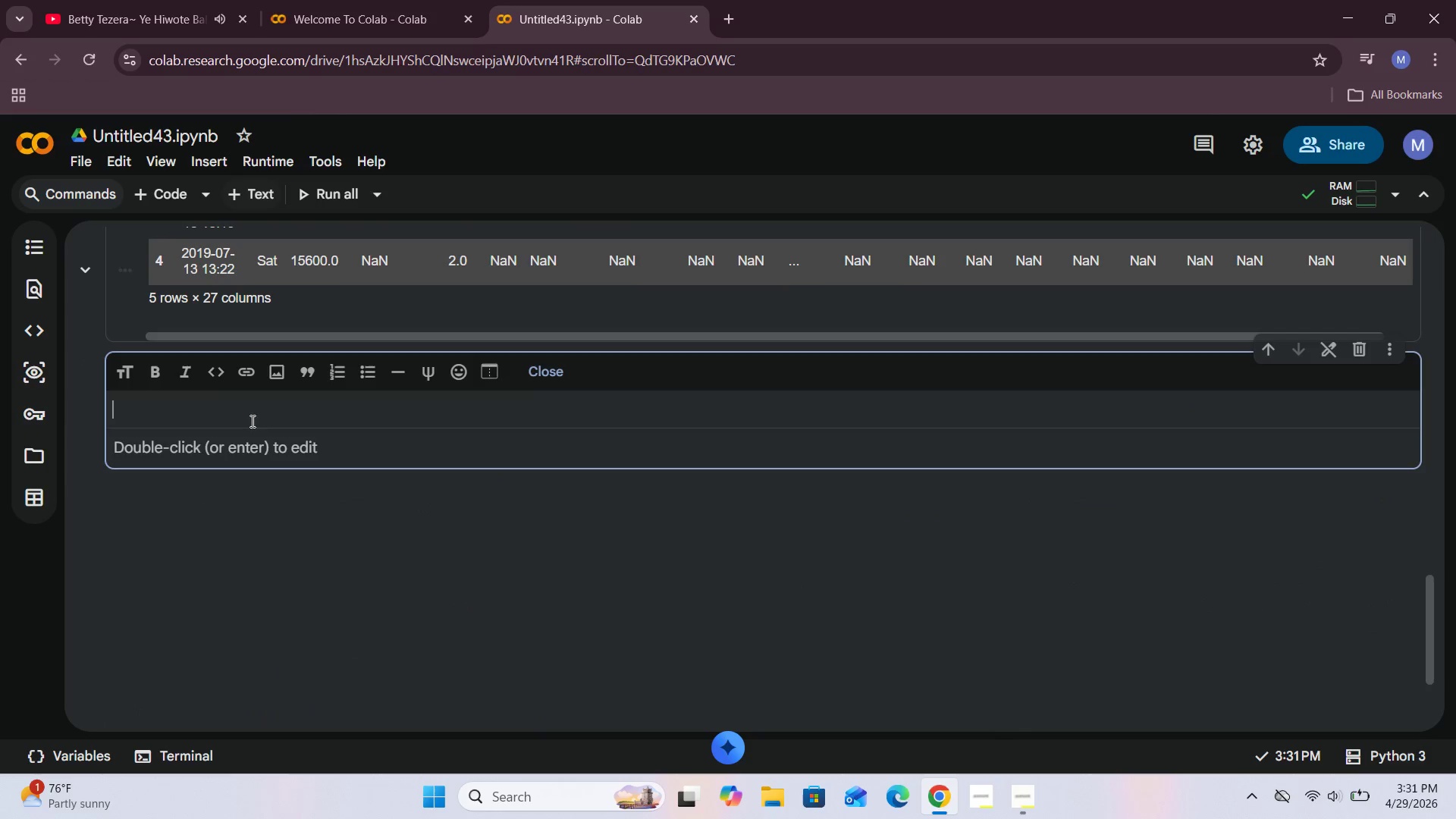 
left_click([230, 422])
 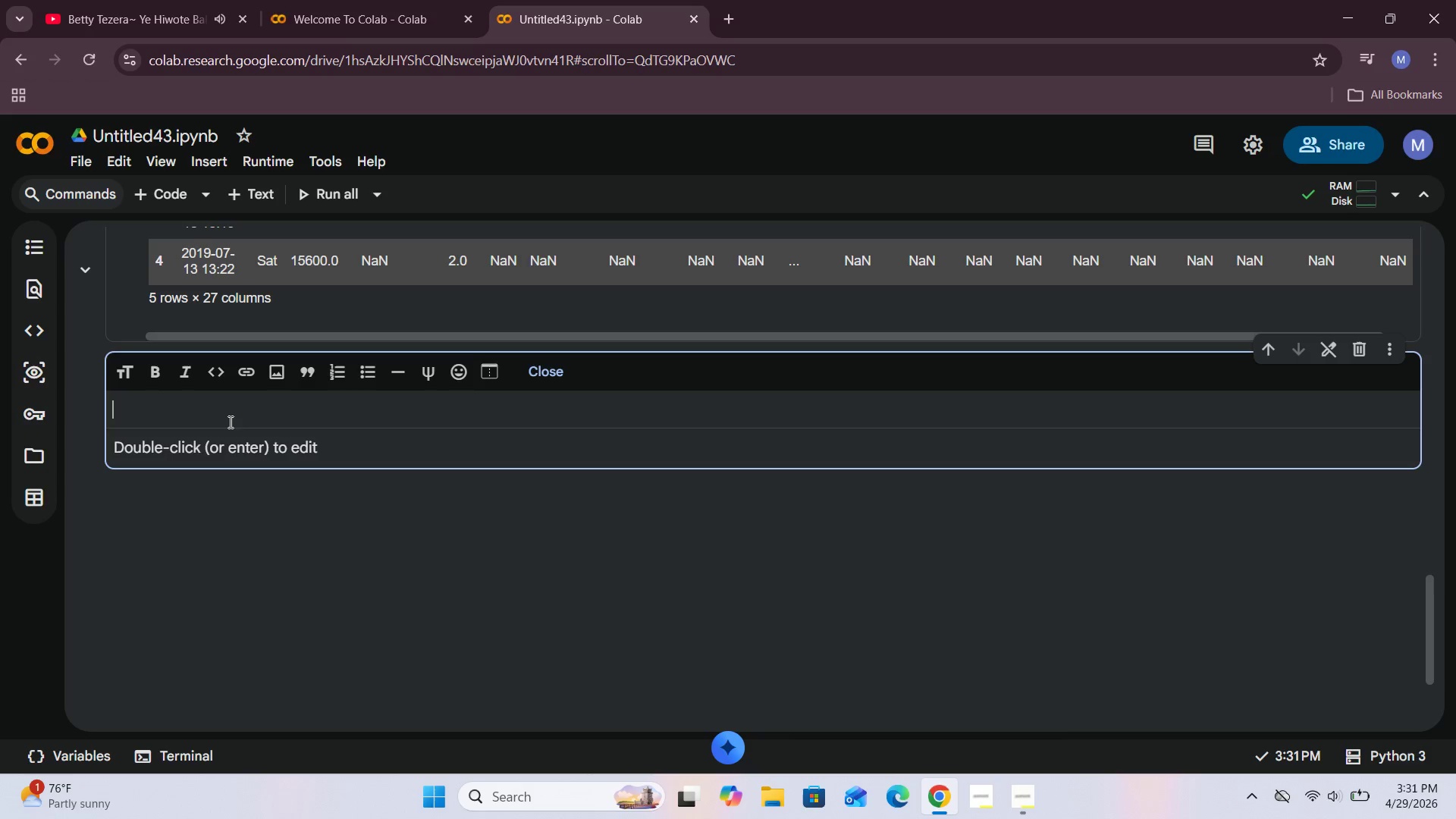 
type(Data underast)
key(Backspace)
key(Backspace)
key(Backspace)
type(sat)
key(Backspace)
key(Backspace)
type(tandng## )
 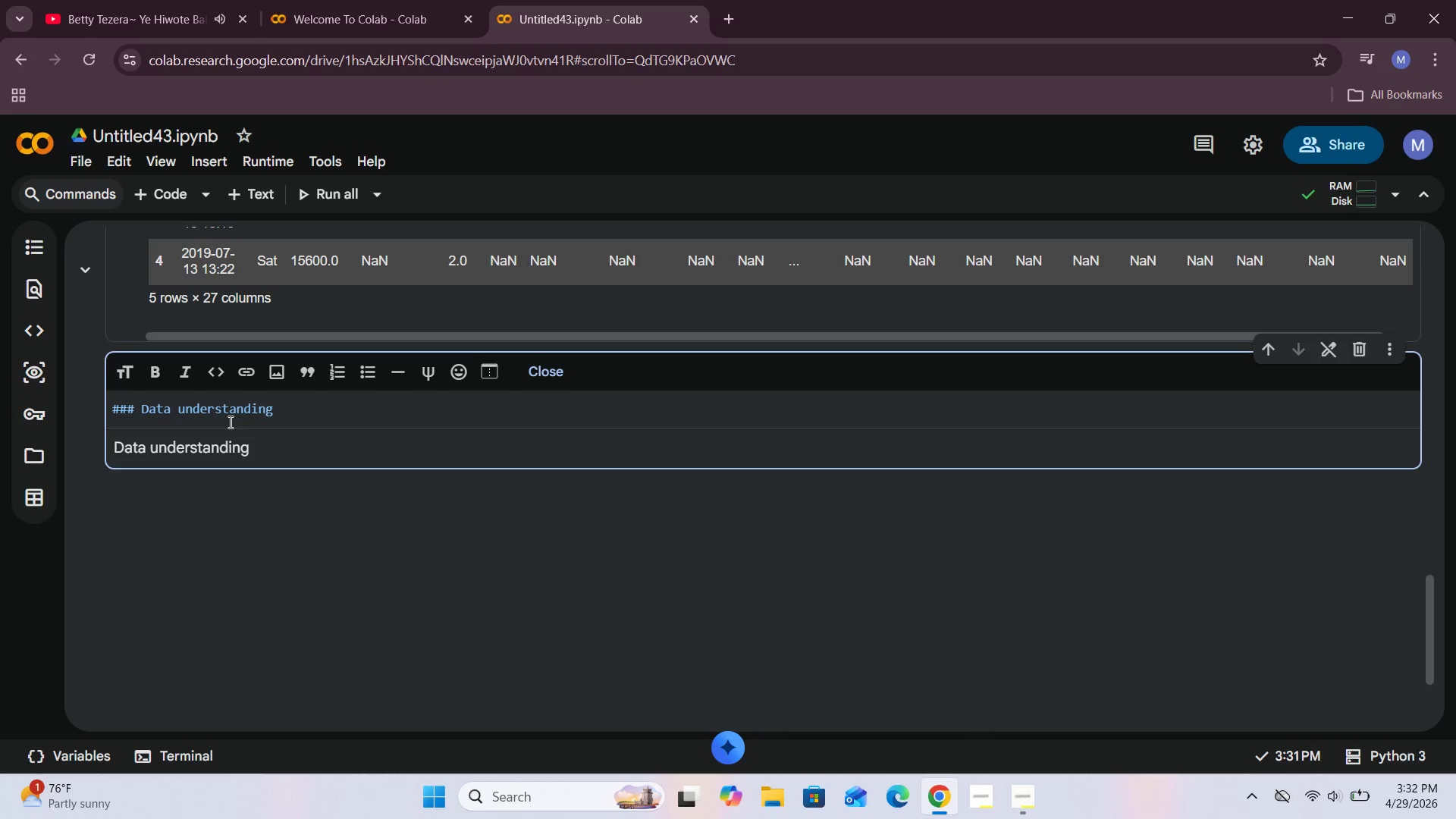 
hold_key(key=I, duration=0.36)
 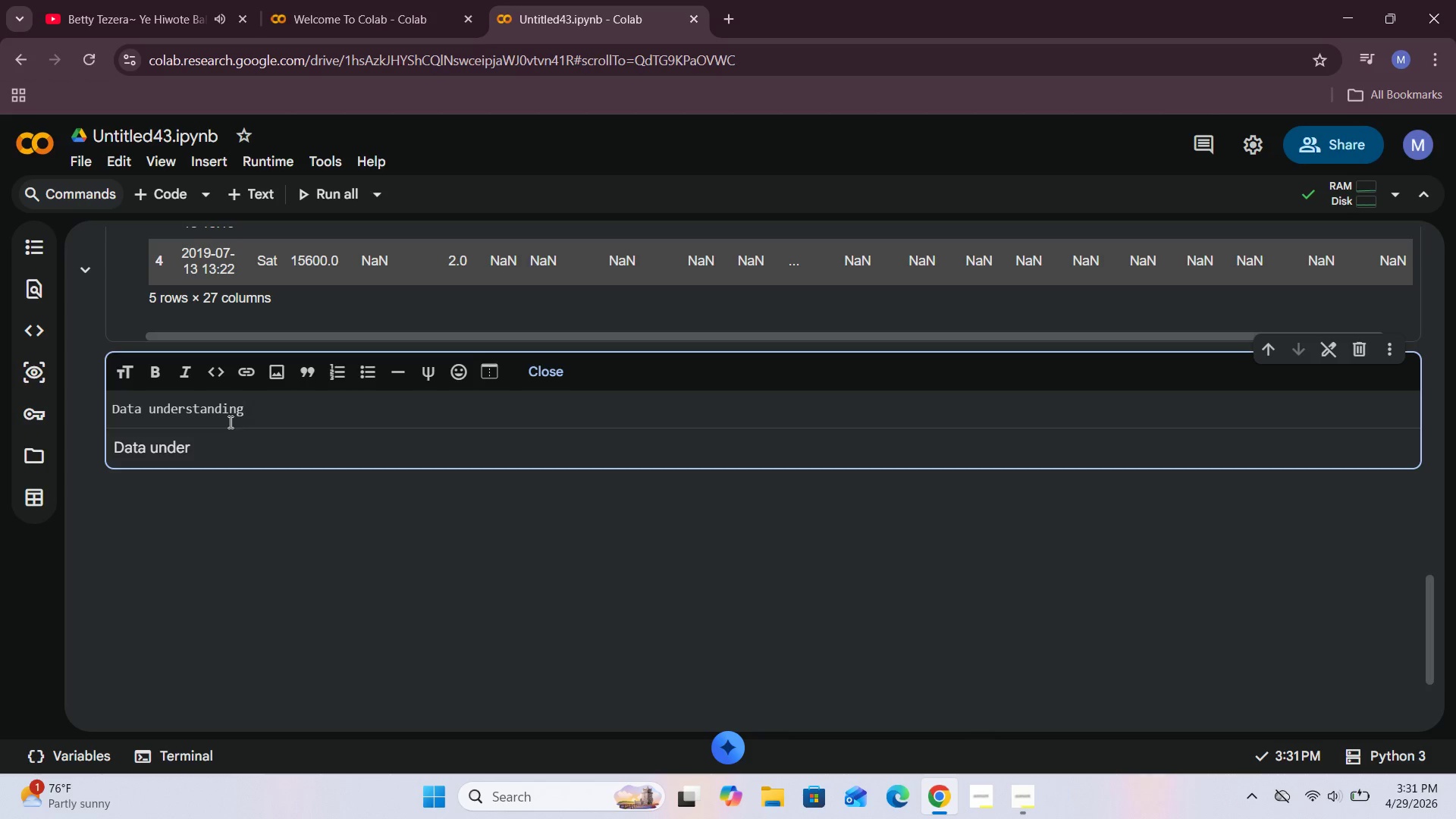 
hold_key(key=ArrowLeft, duration=1.16)
 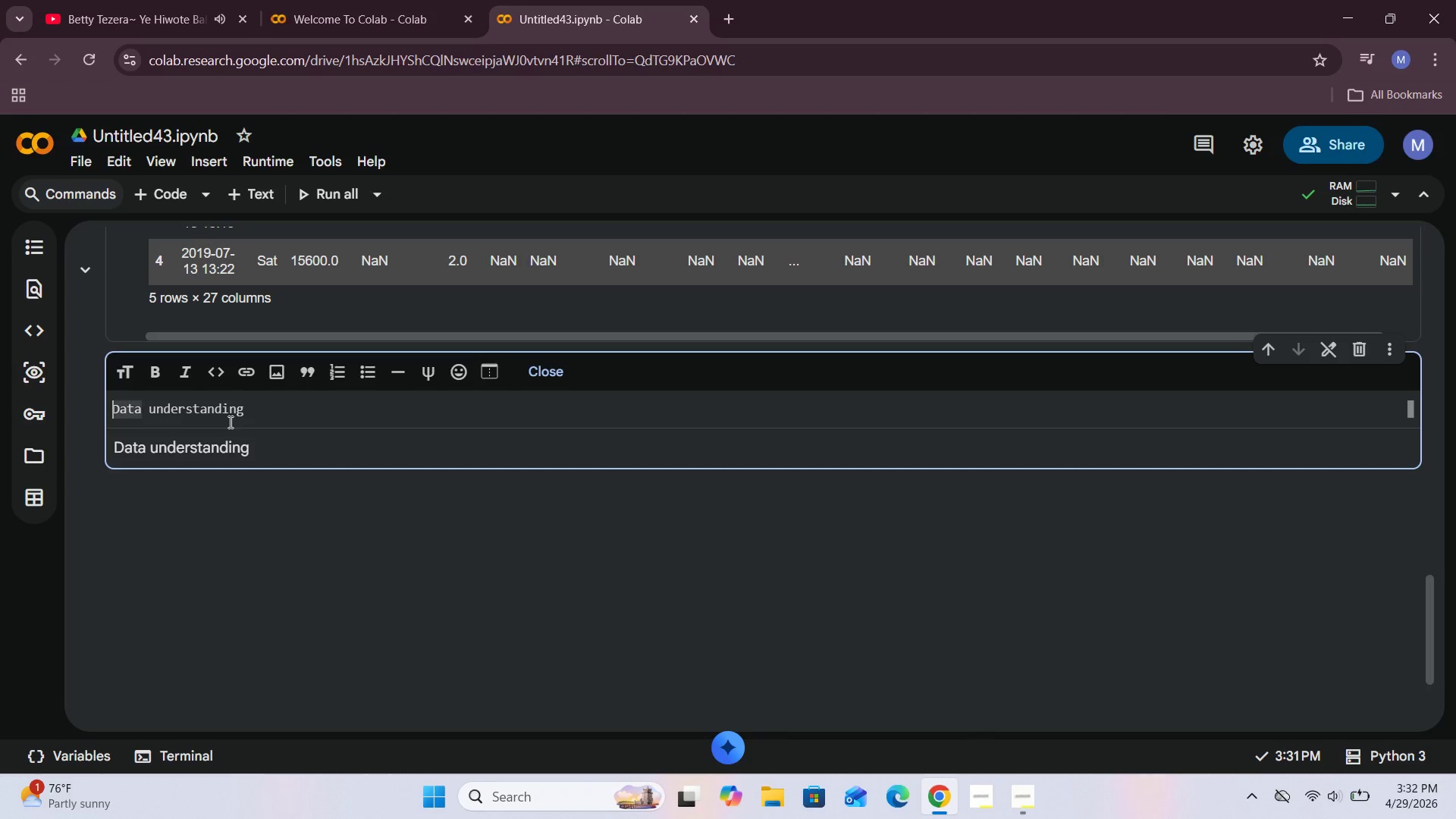 
left_click([187, 411])
 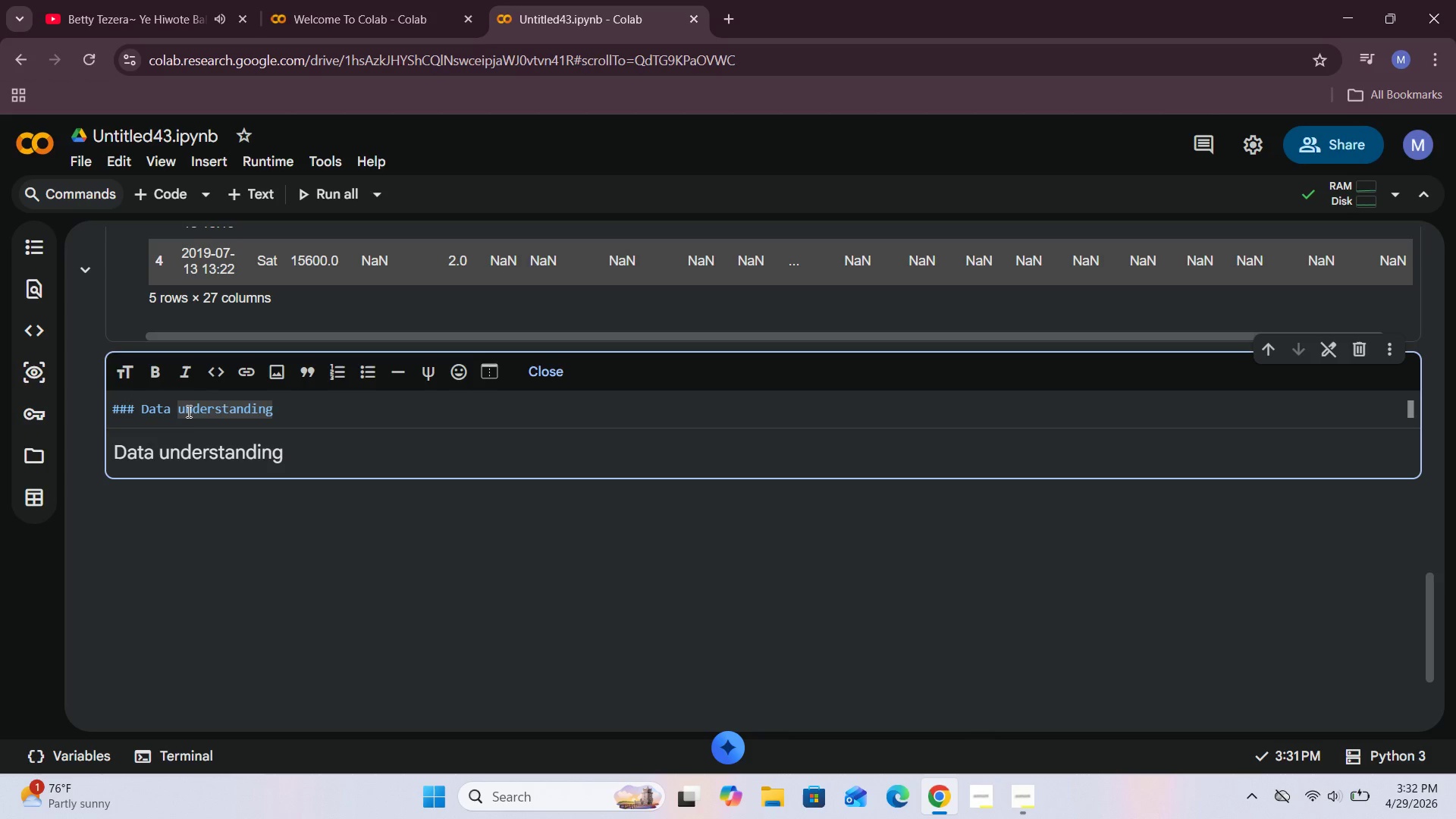 
key(Backspace)
 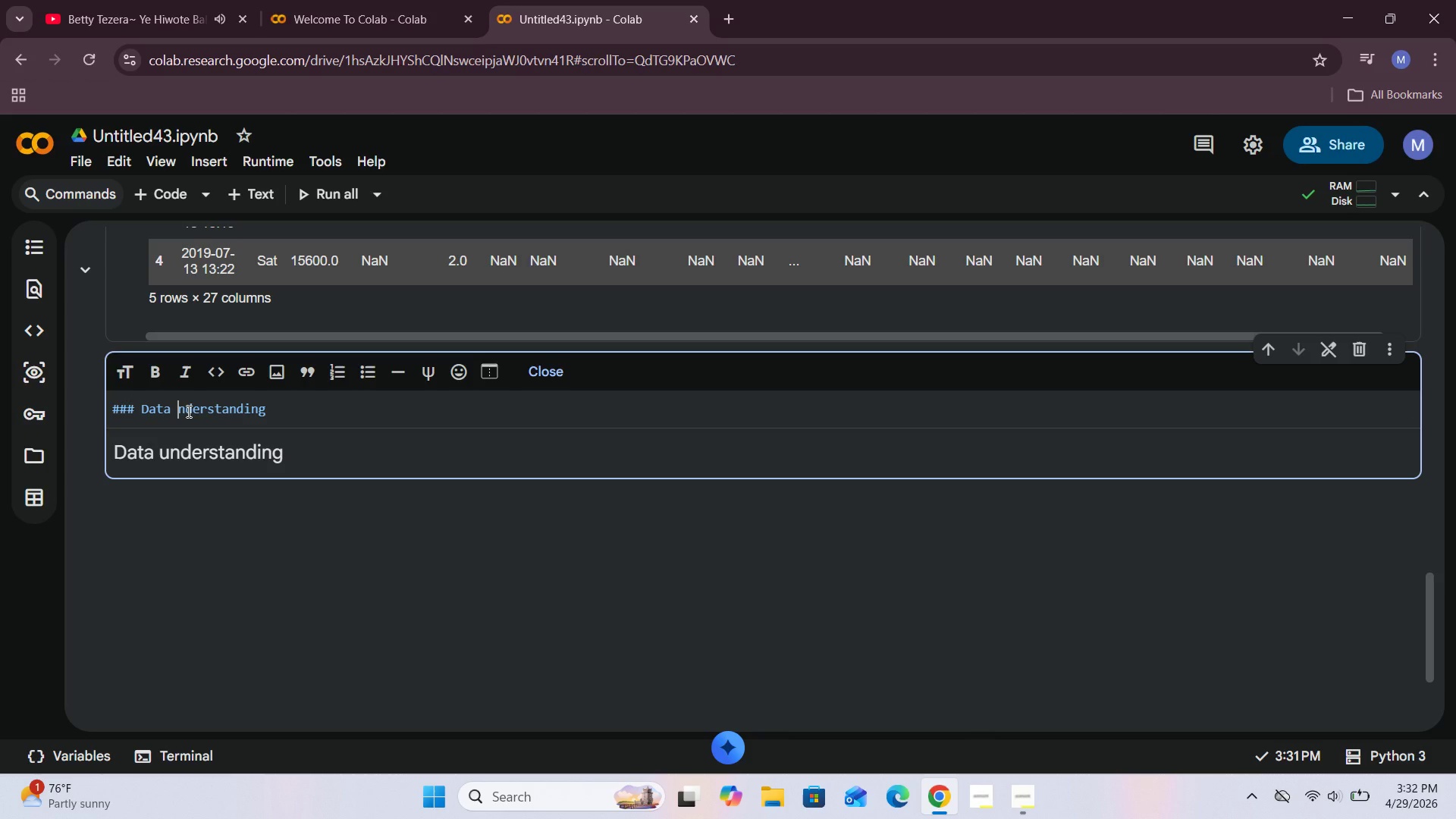 
key(CapsLock)
 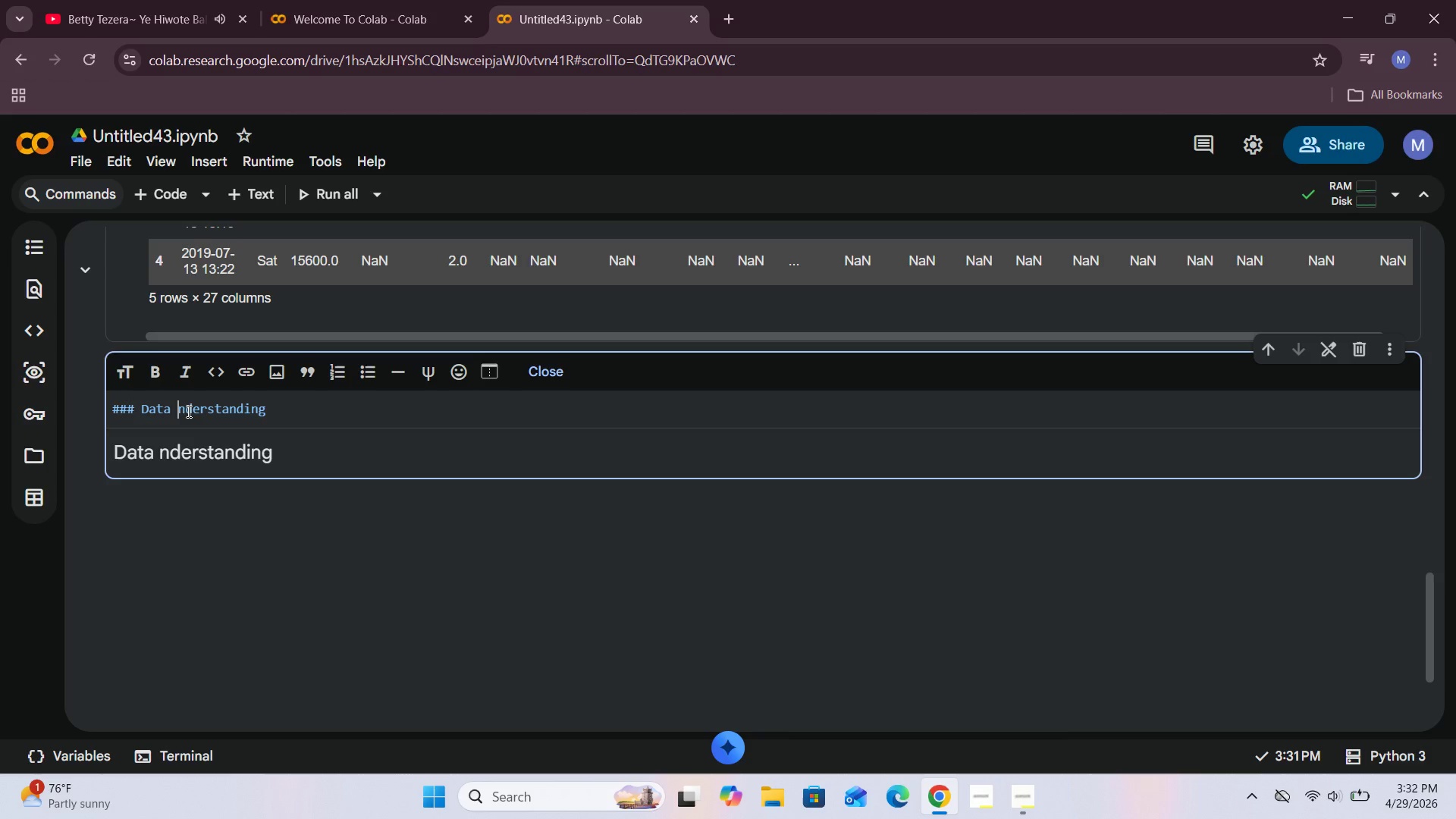 
key(U)
 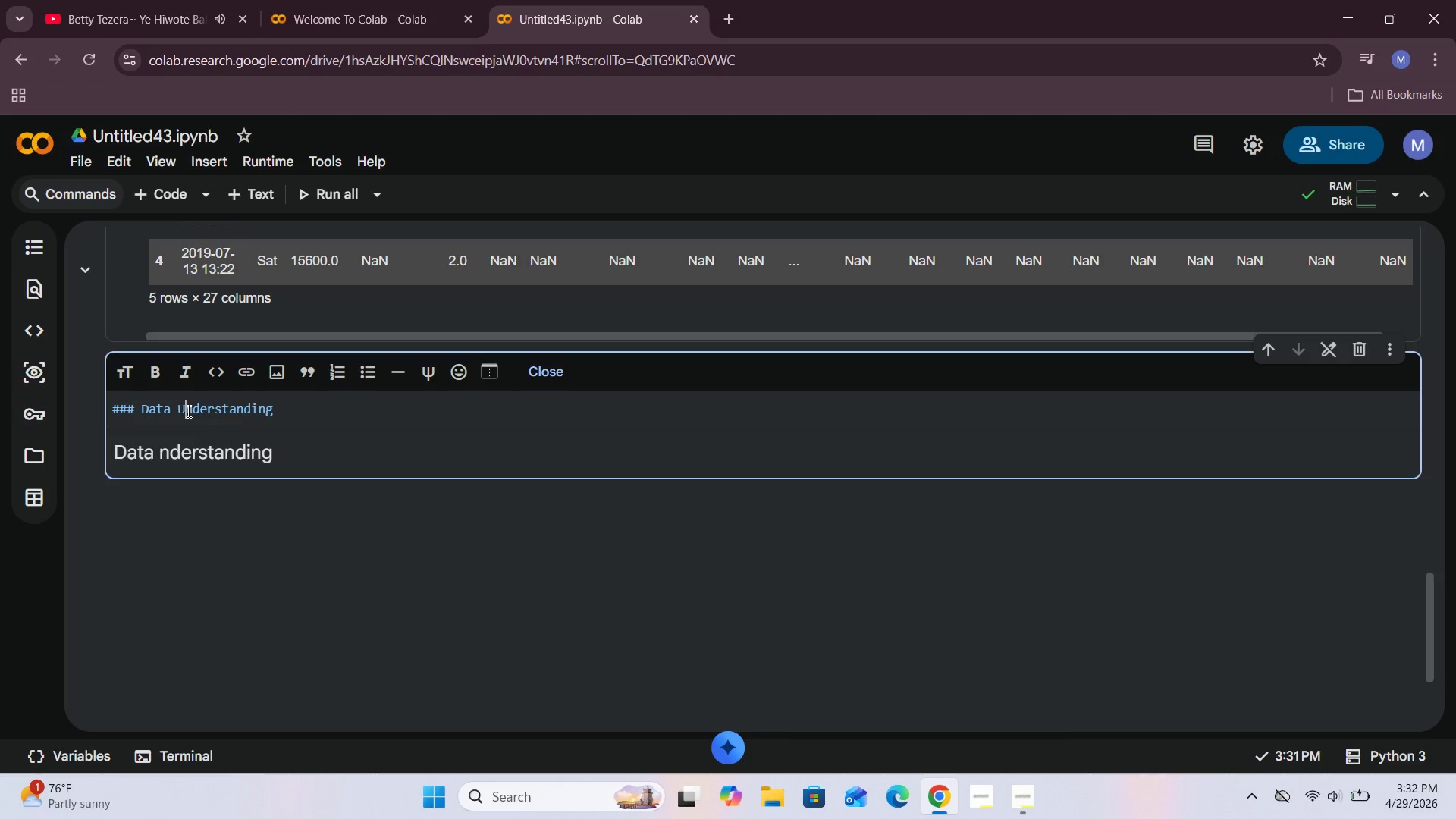 
key(CapsLock)
 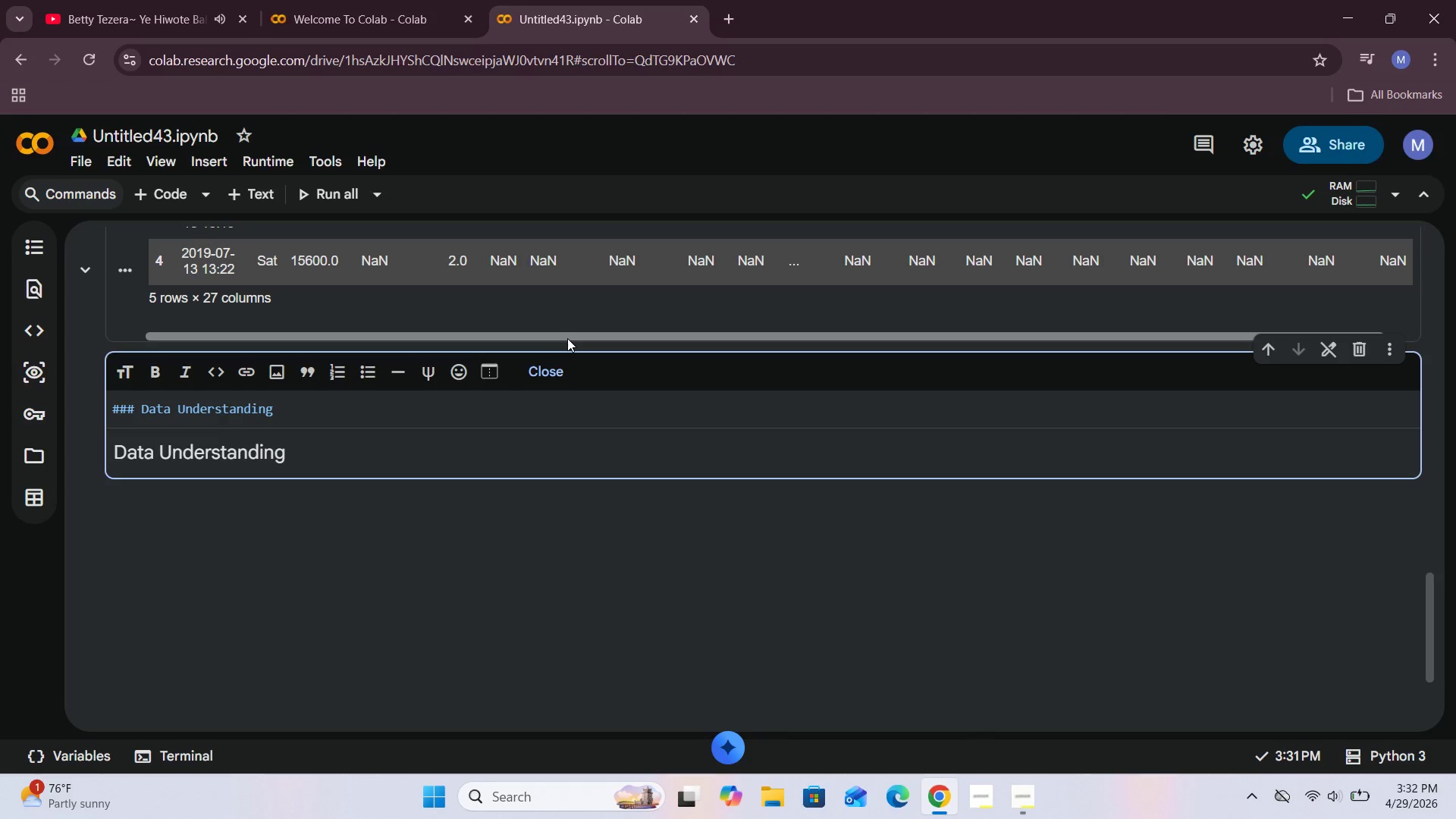 
left_click([524, 381])
 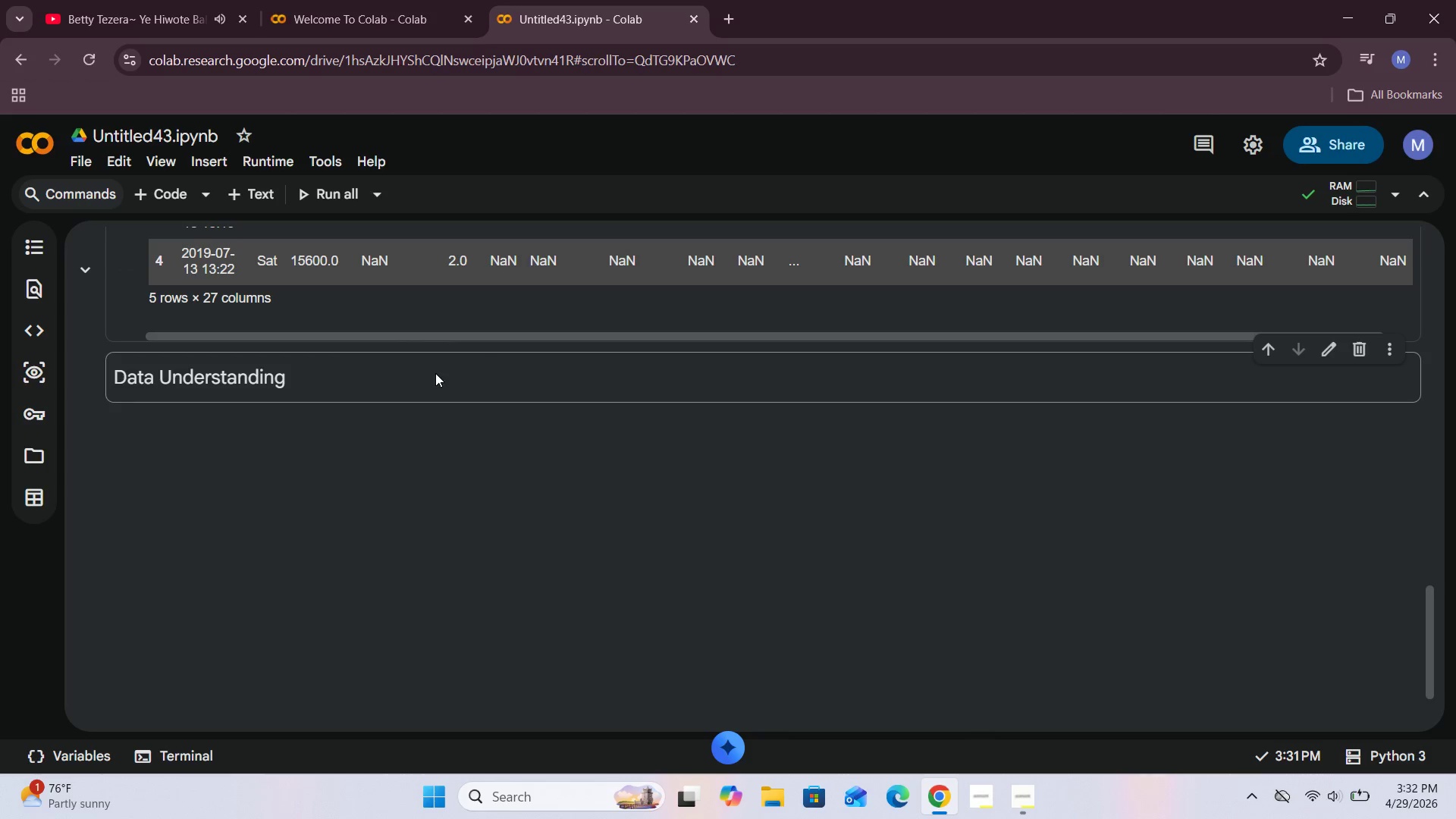 
scroll: coordinate [435, 373], scroll_direction: up, amount: 2.0
 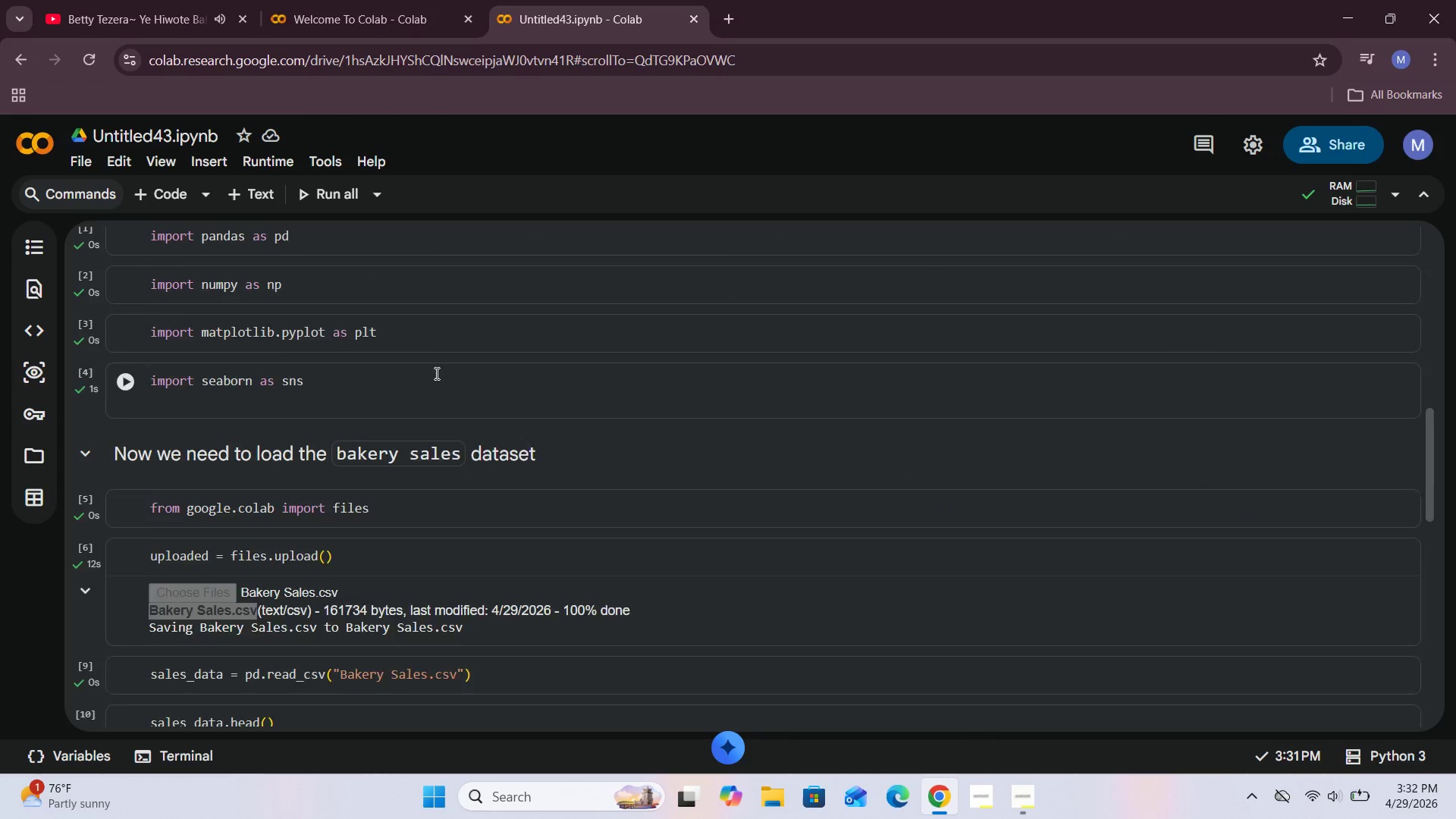 
scroll: coordinate [435, 373], scroll_direction: down, amount: 12.0
 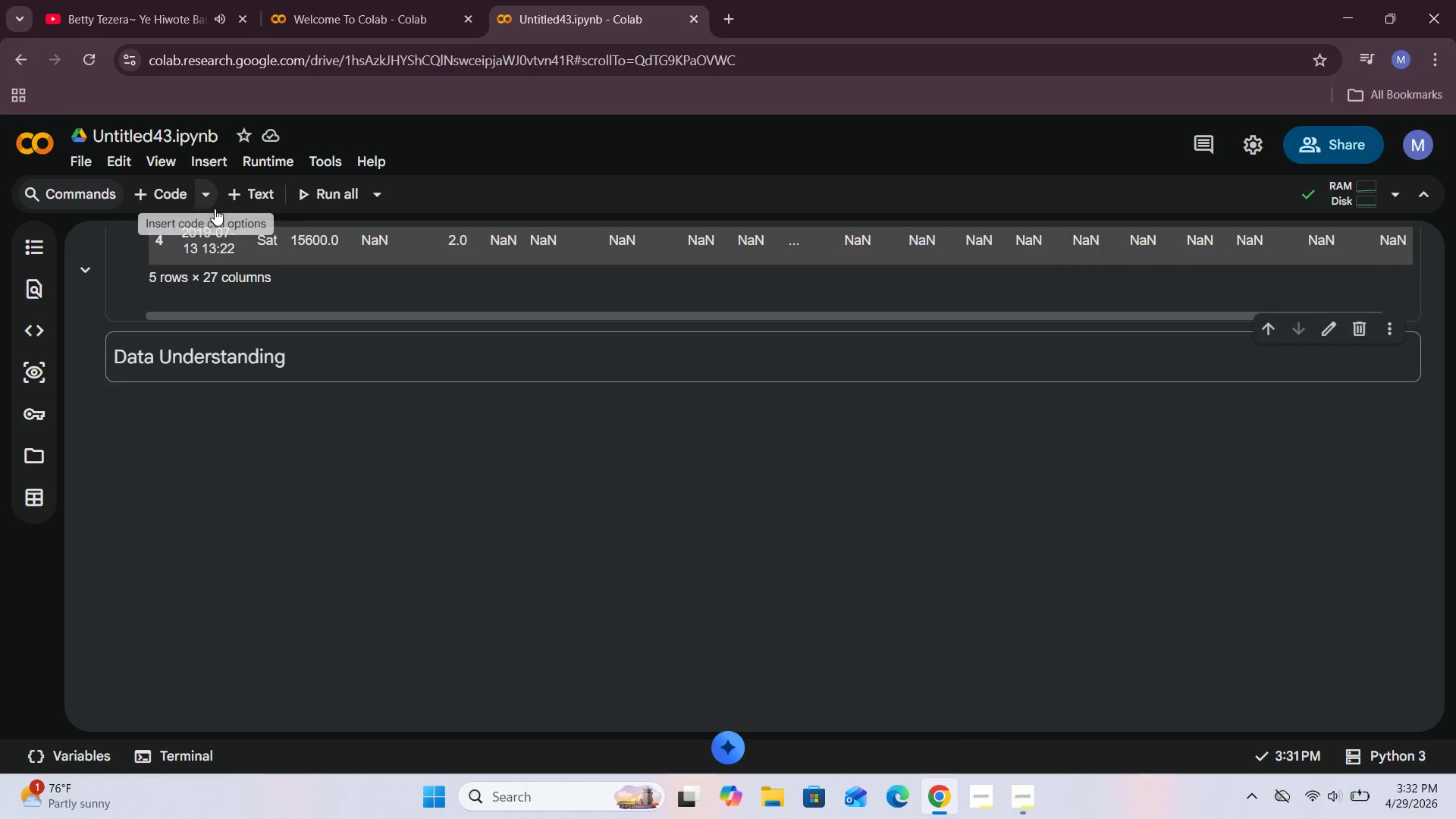 
left_click([249, 178])
 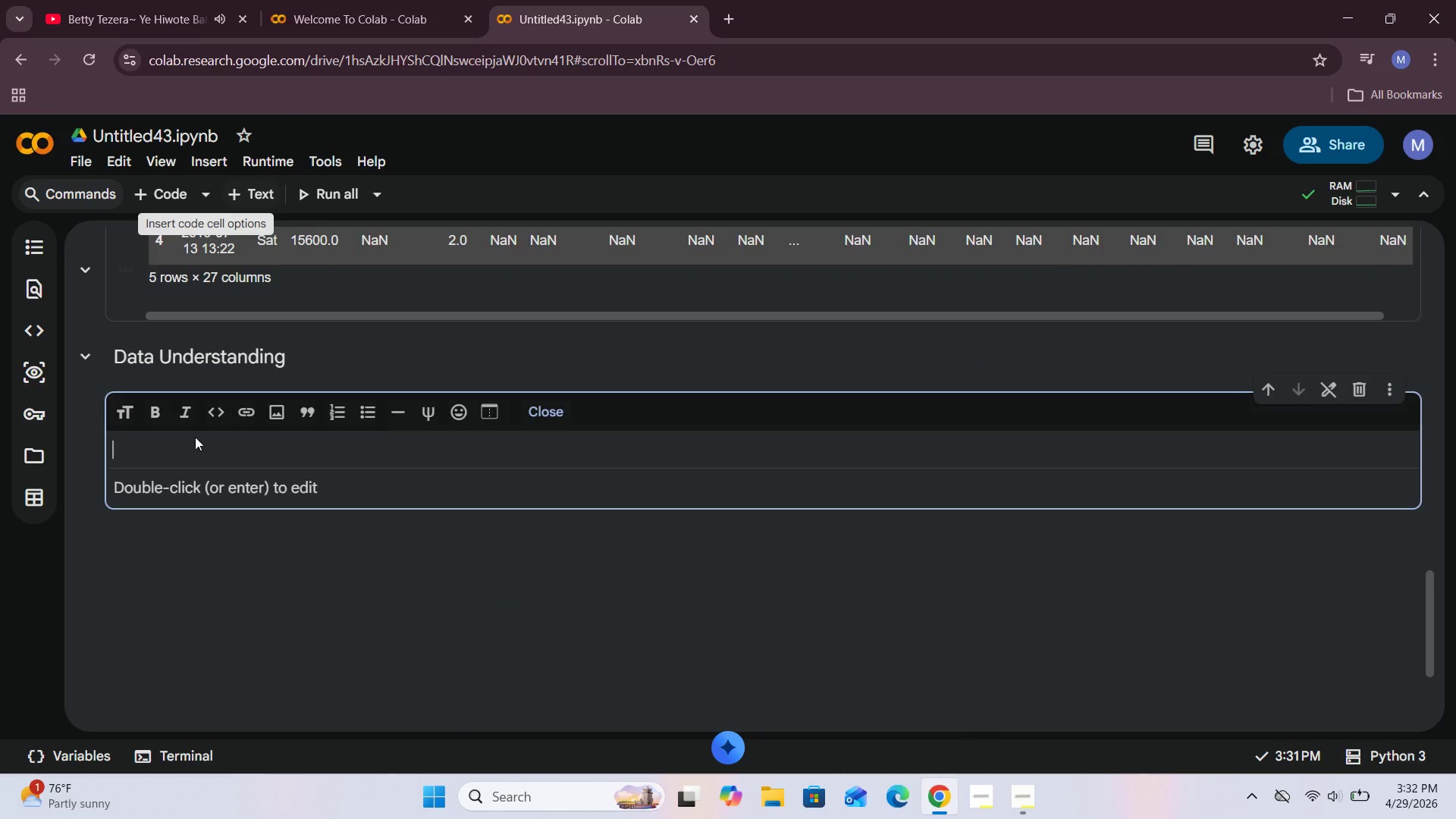 
left_click([176, 441])
 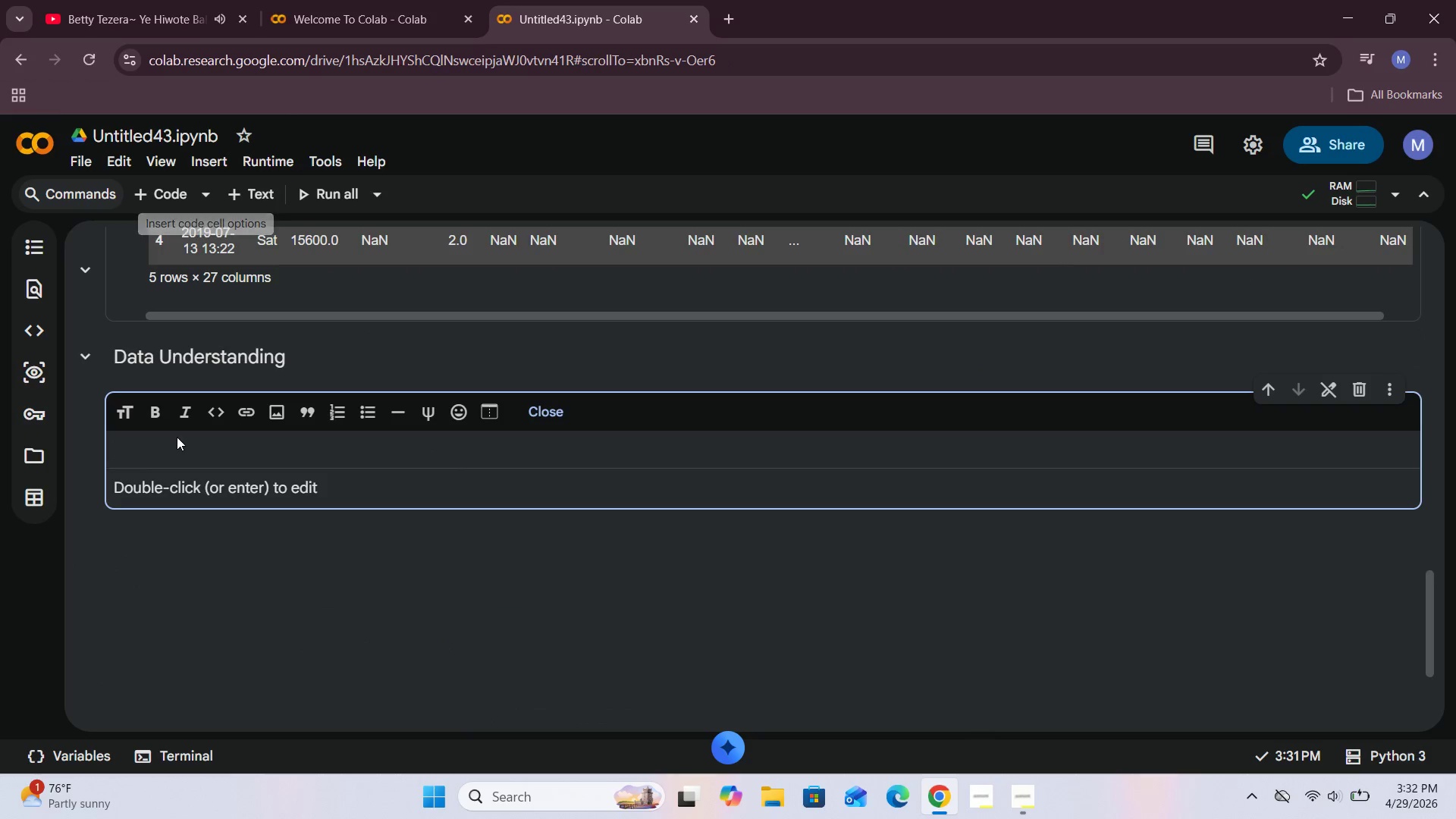 
type(Inor)
 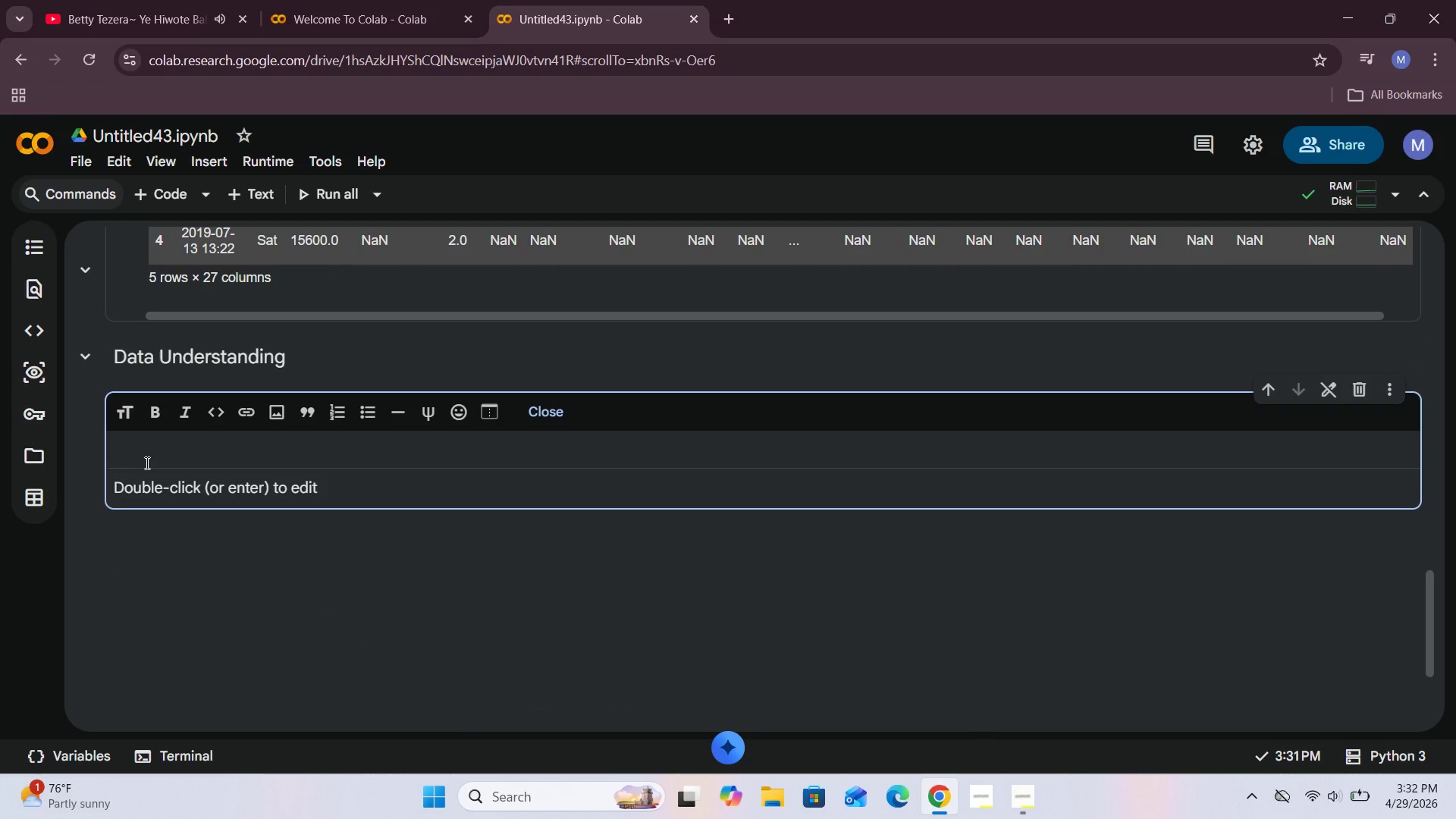 
left_click([146, 463])
 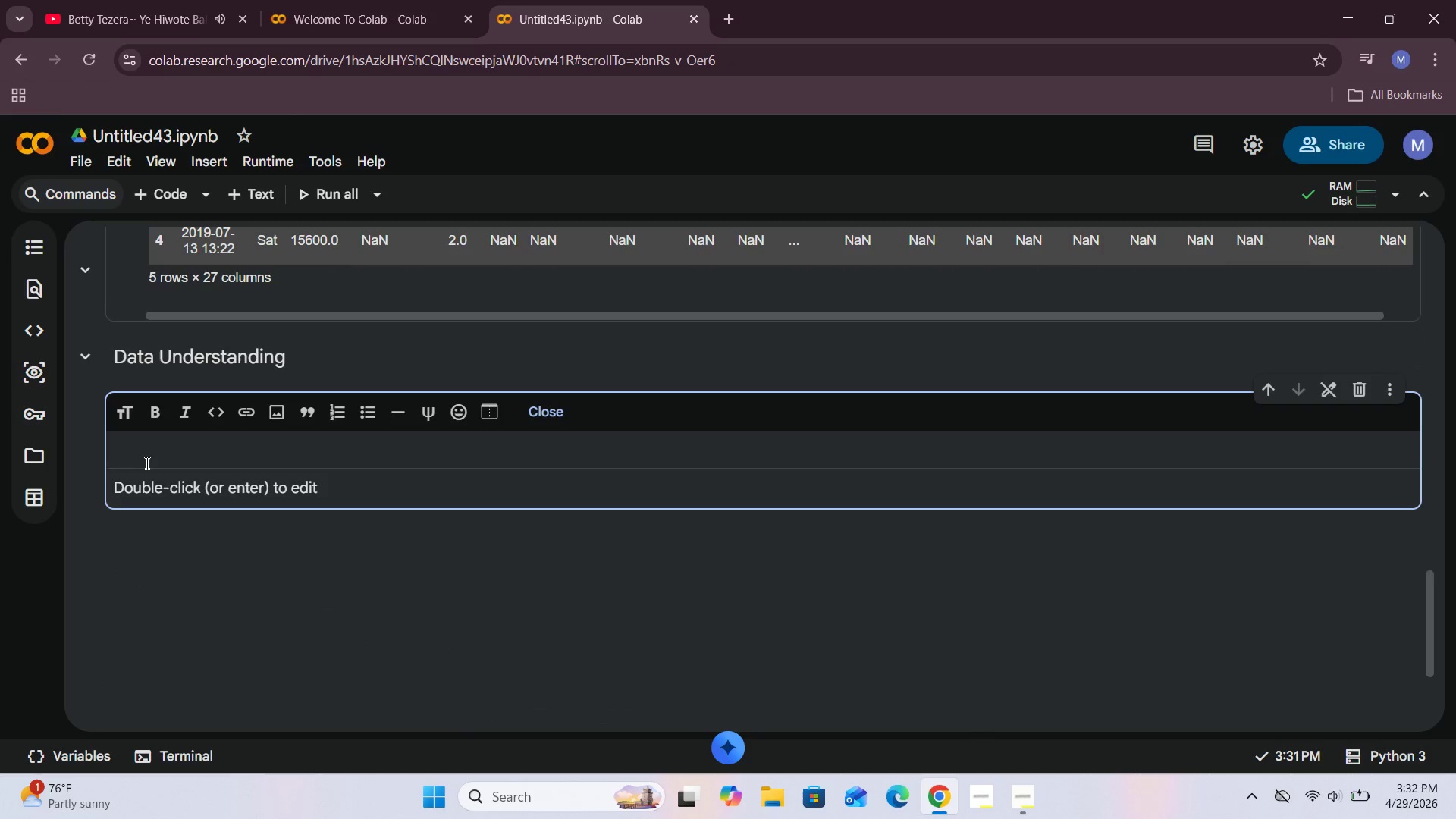 
type(Inorder bu)
key(Backspace)
key(Backspace)
type(to build the predictive saes model , We need to first cehck)
key(Backspace)
key(Backspace)
key(Backspace)
key(Backspace)
type(heck the size of the dataset, the cilumn)
key(Backspace)
key(Backspace)
key(Backspace)
key(Backspace)
key(Backspace)
type(olumn names, and theo)
key(Backspace)
type(ier )
key(Backspace)
key(Backspace)
key(Backspace)
type(r dataset)
key(Backspace)
key(Backspace)
key(Backspace)
key(Backspace)
type(atypes.)
 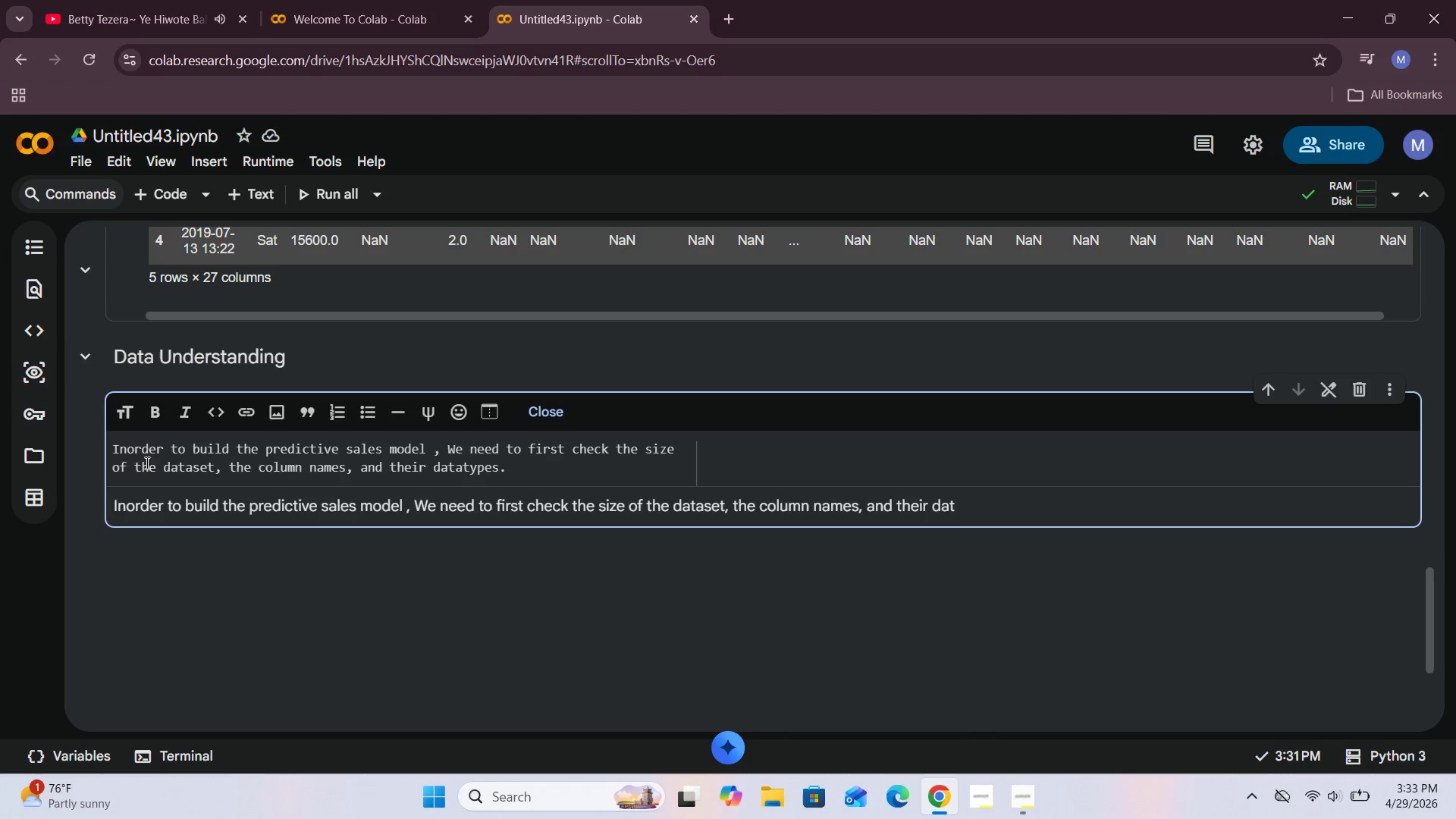 
wait(6.69)
 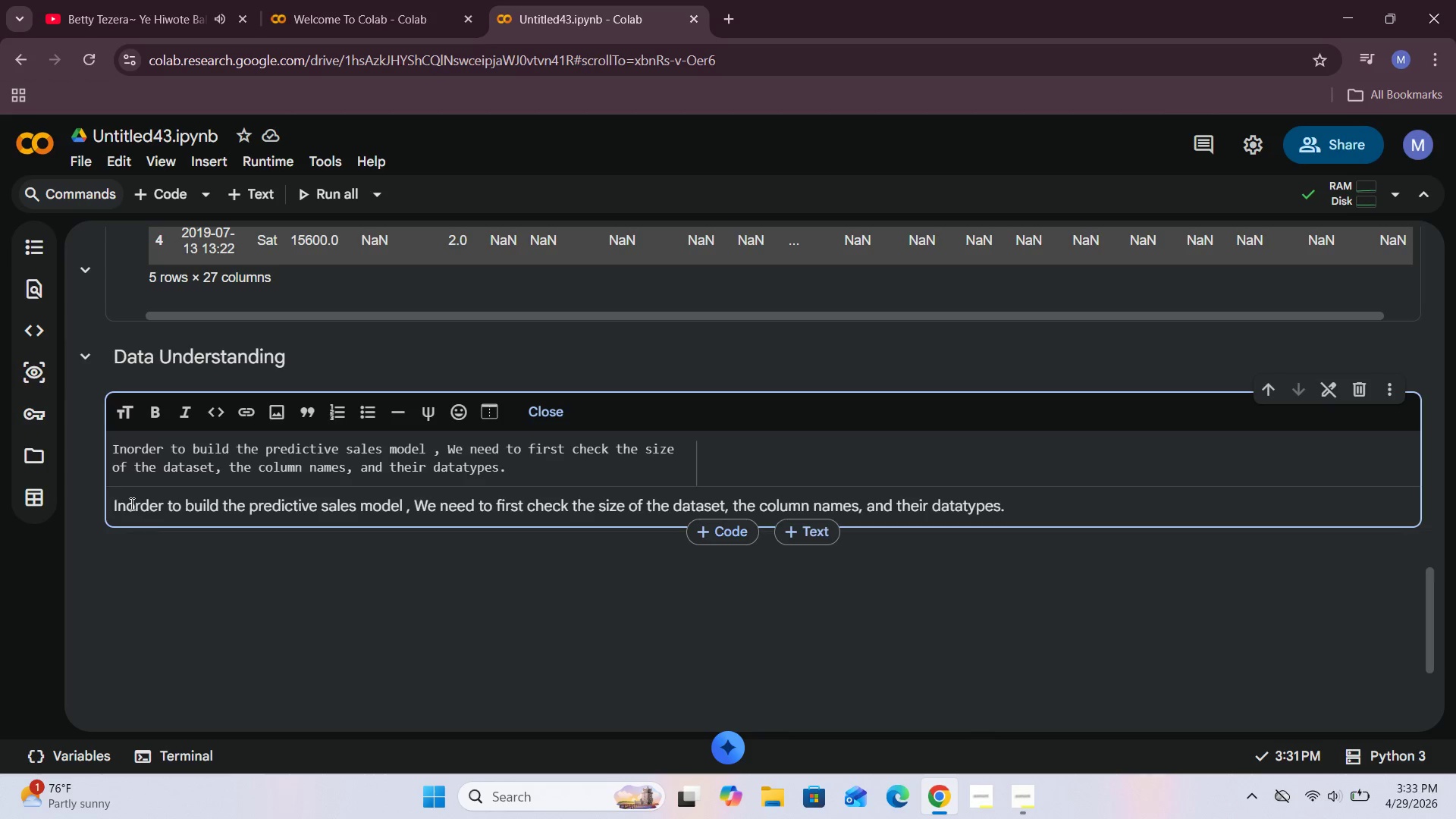 
key(Space)
 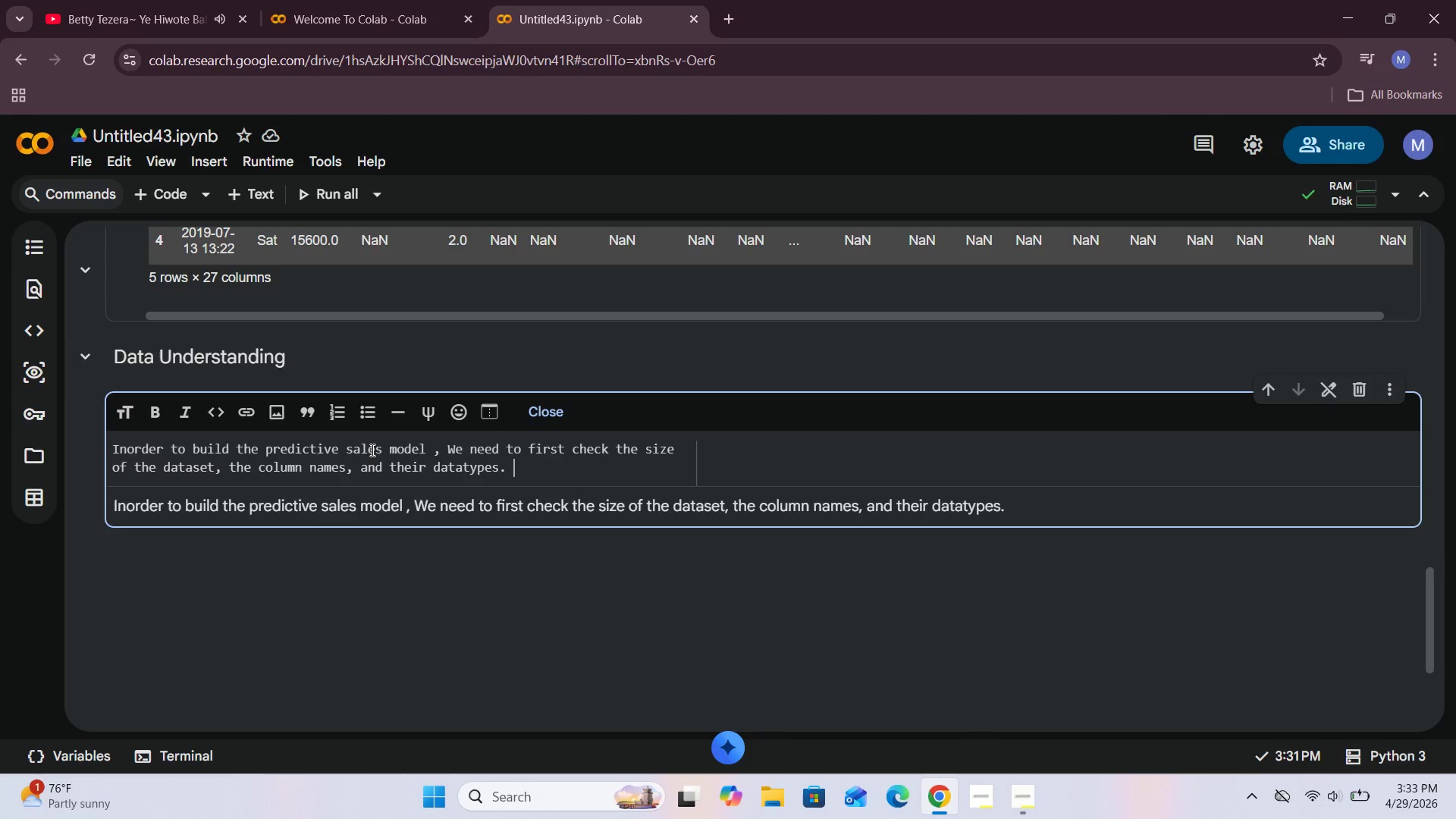 
key(CapsLock)
 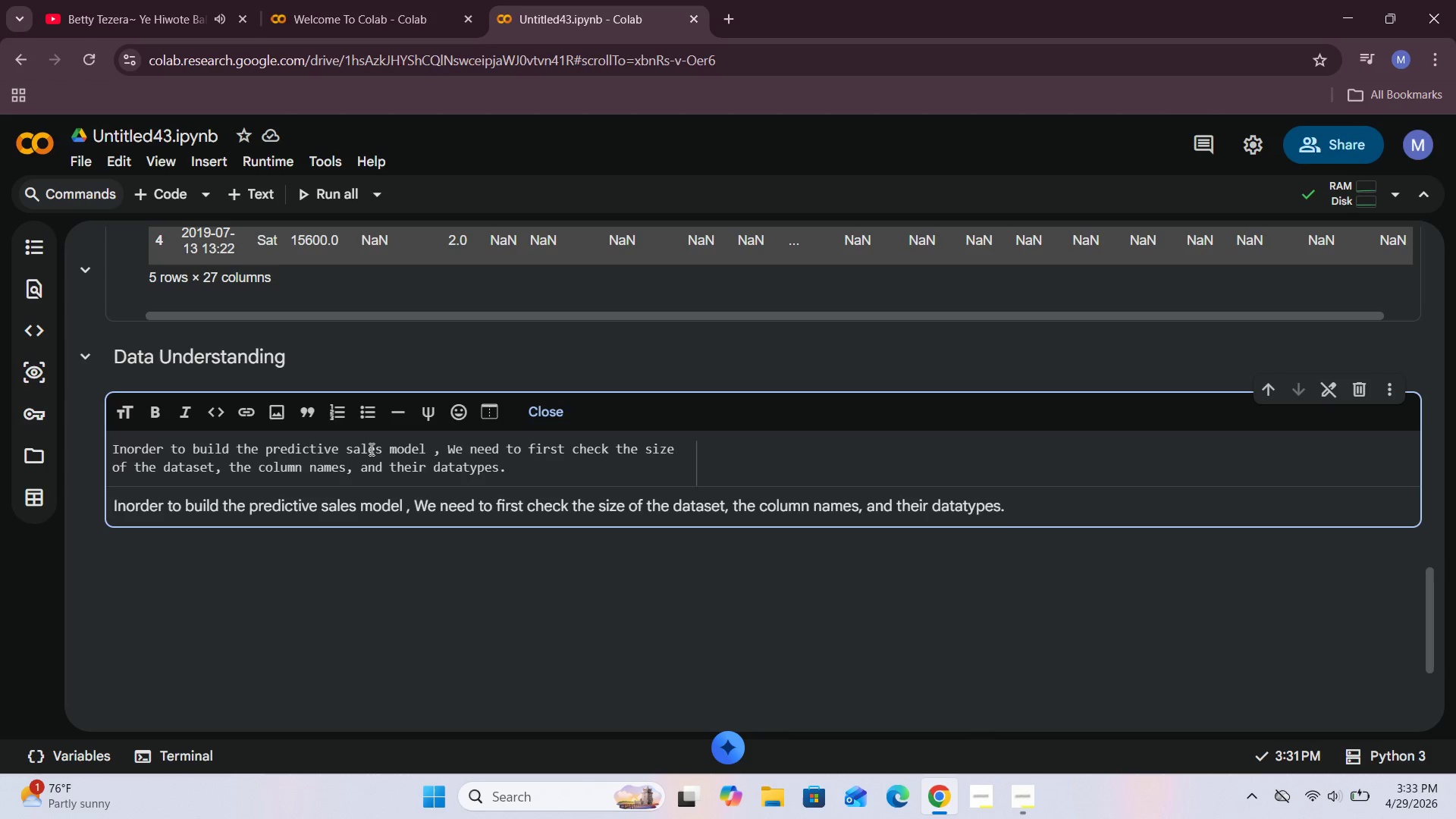 
wait(6.09)
 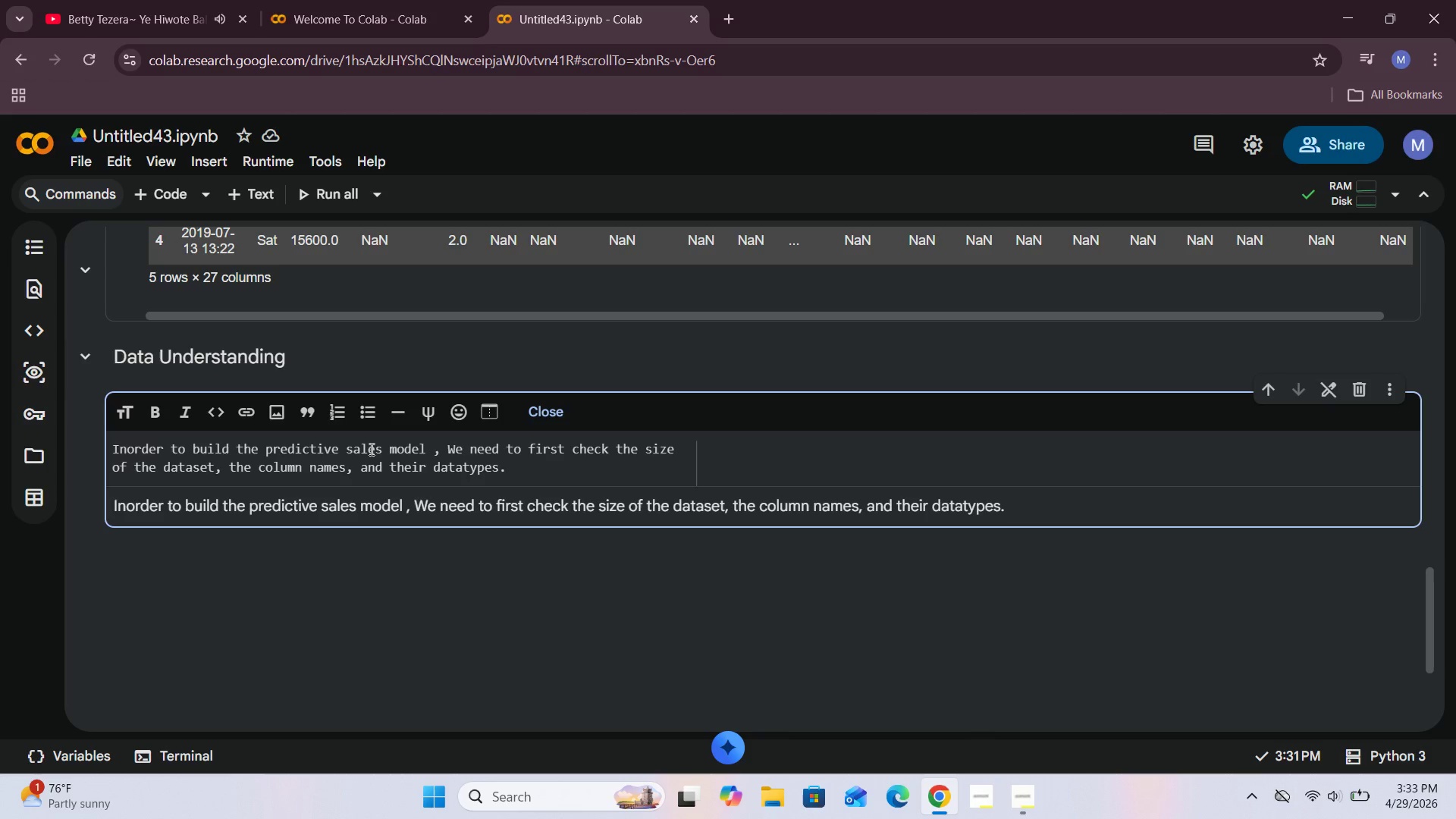 
key(Shift+ShiftRight)
 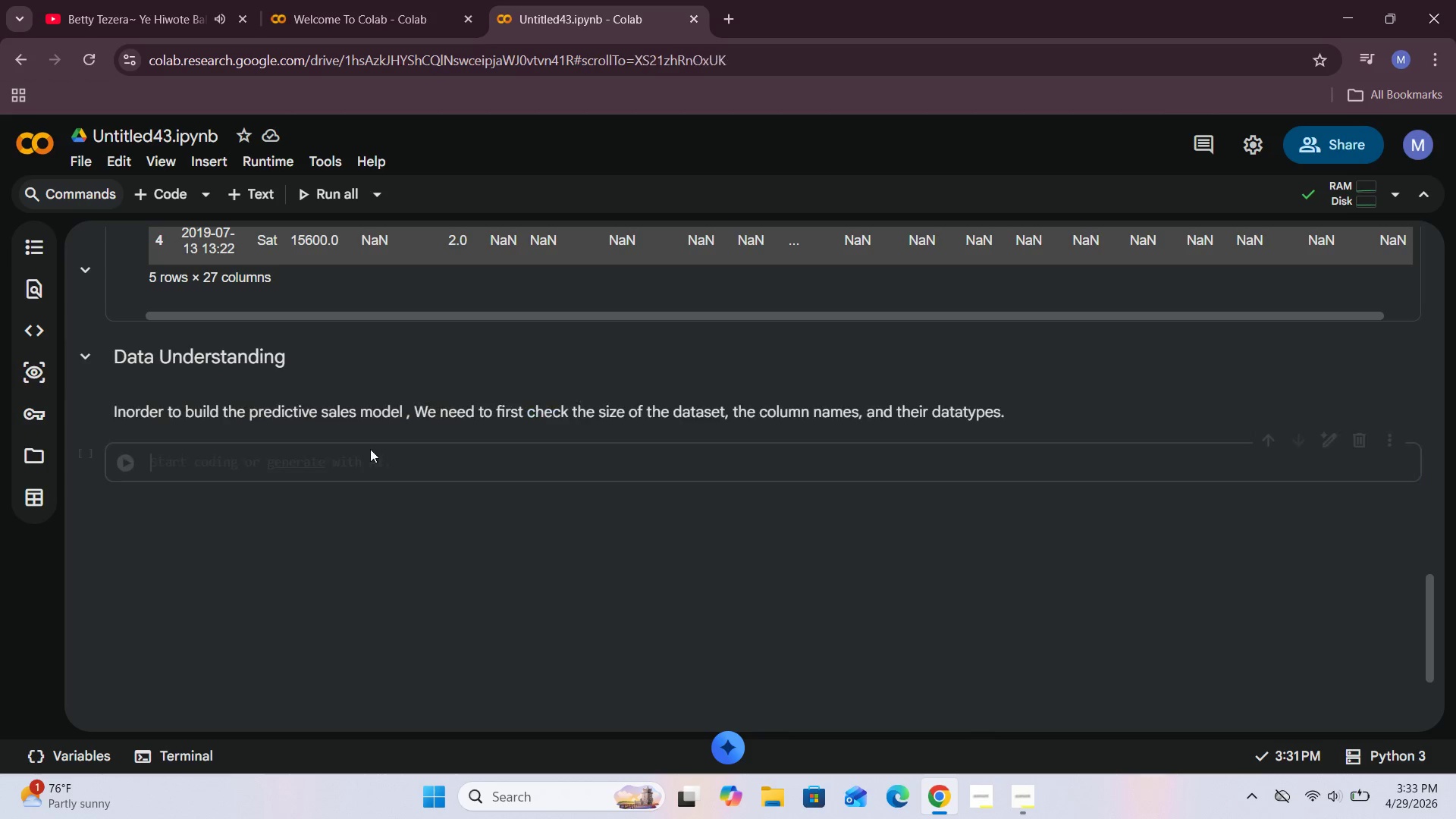 
key(Shift+Enter)
 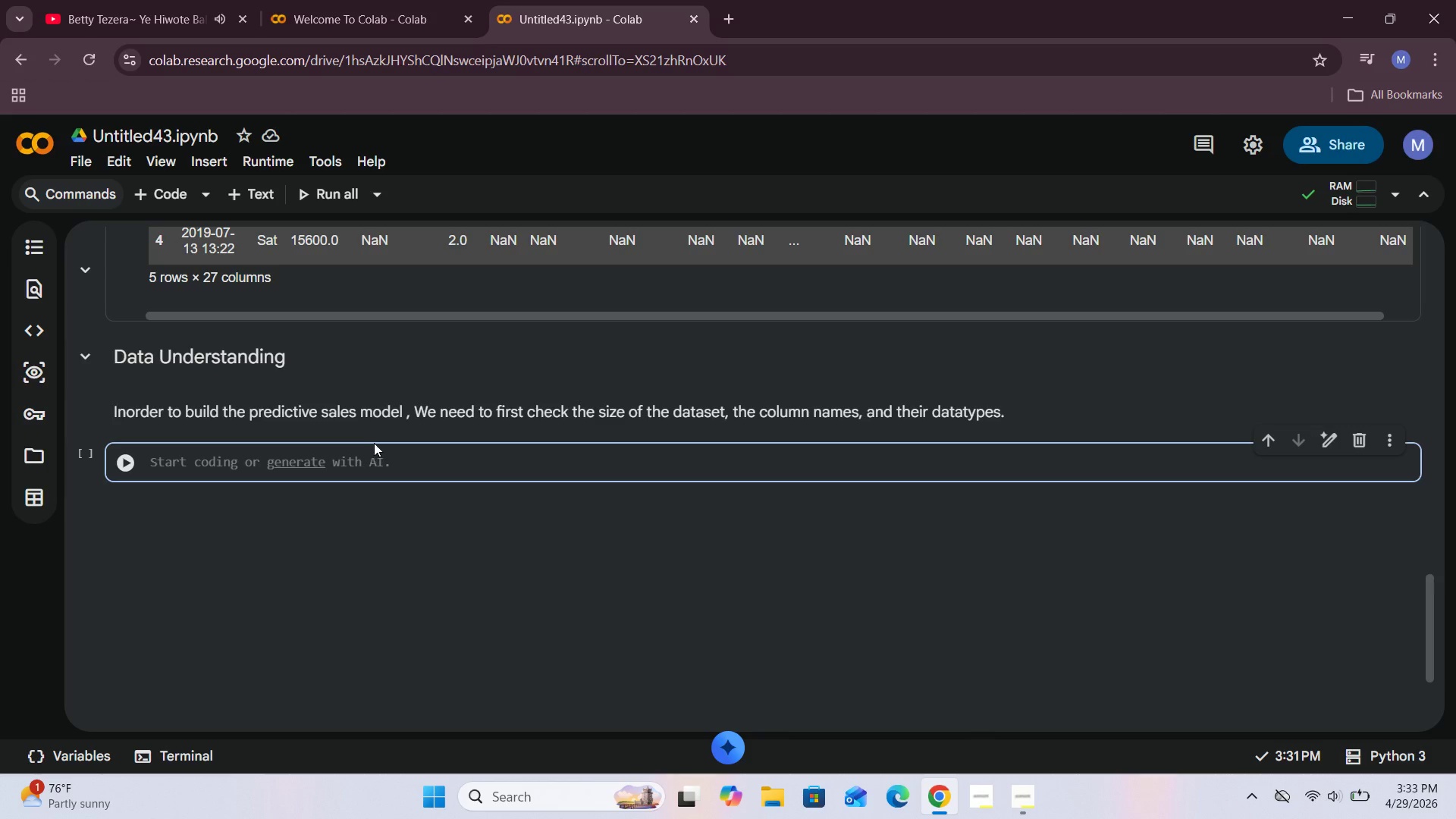 
wait(6.33)
 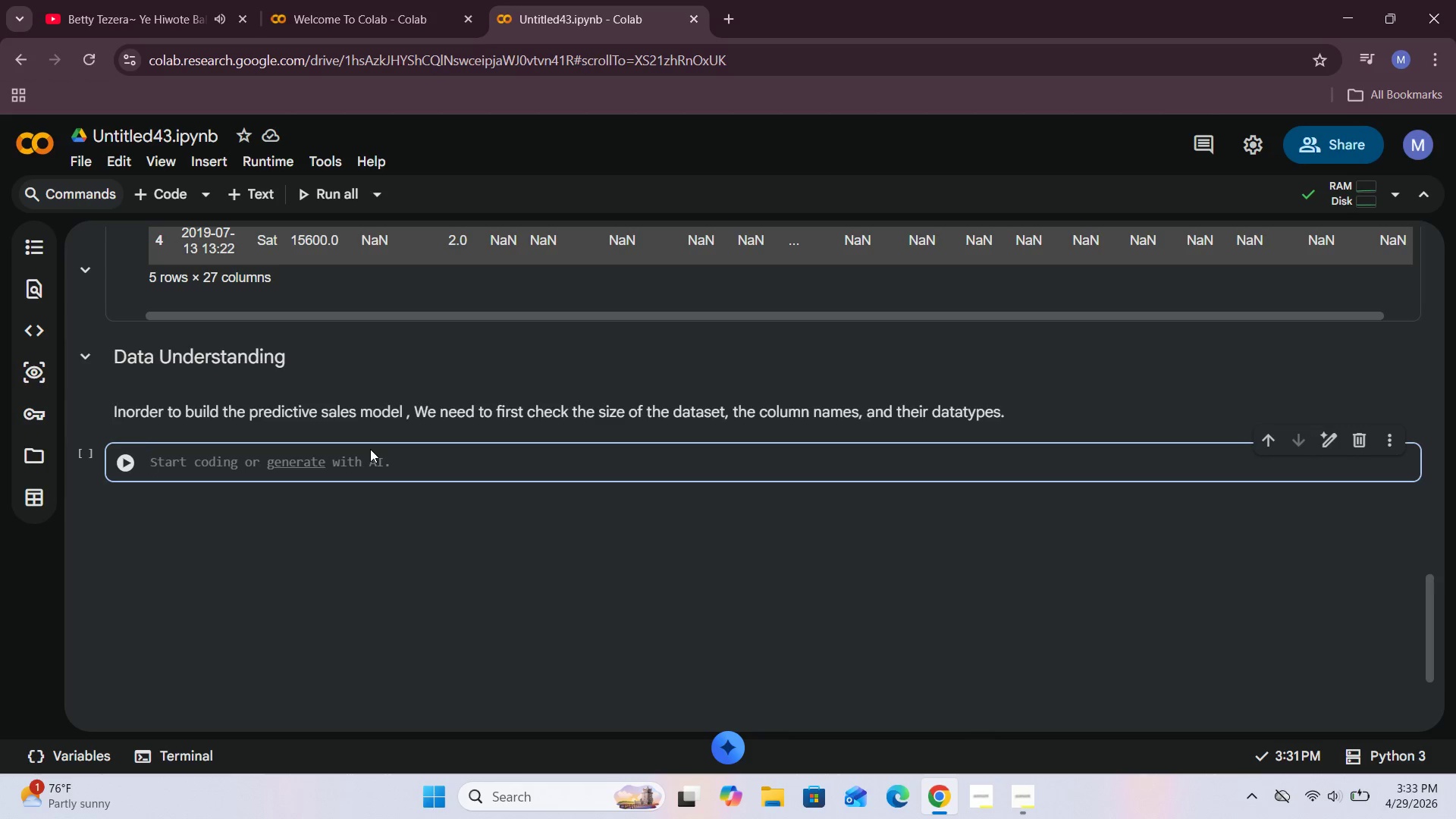 
scroll: coordinate [244, 413], scroll_direction: up, amount: 8.0
 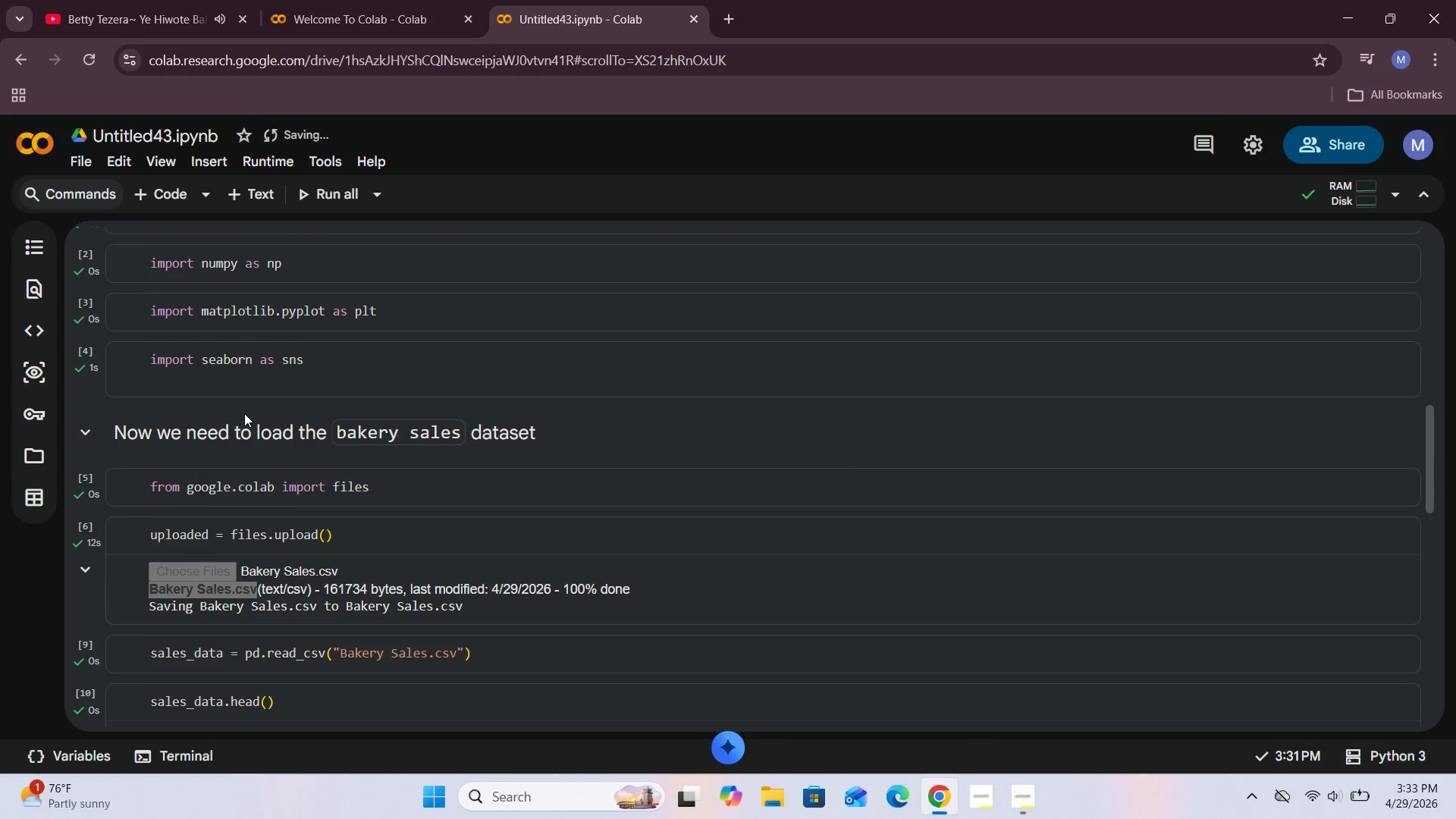 
scroll: coordinate [247, 403], scroll_direction: down, amount: 4.0
 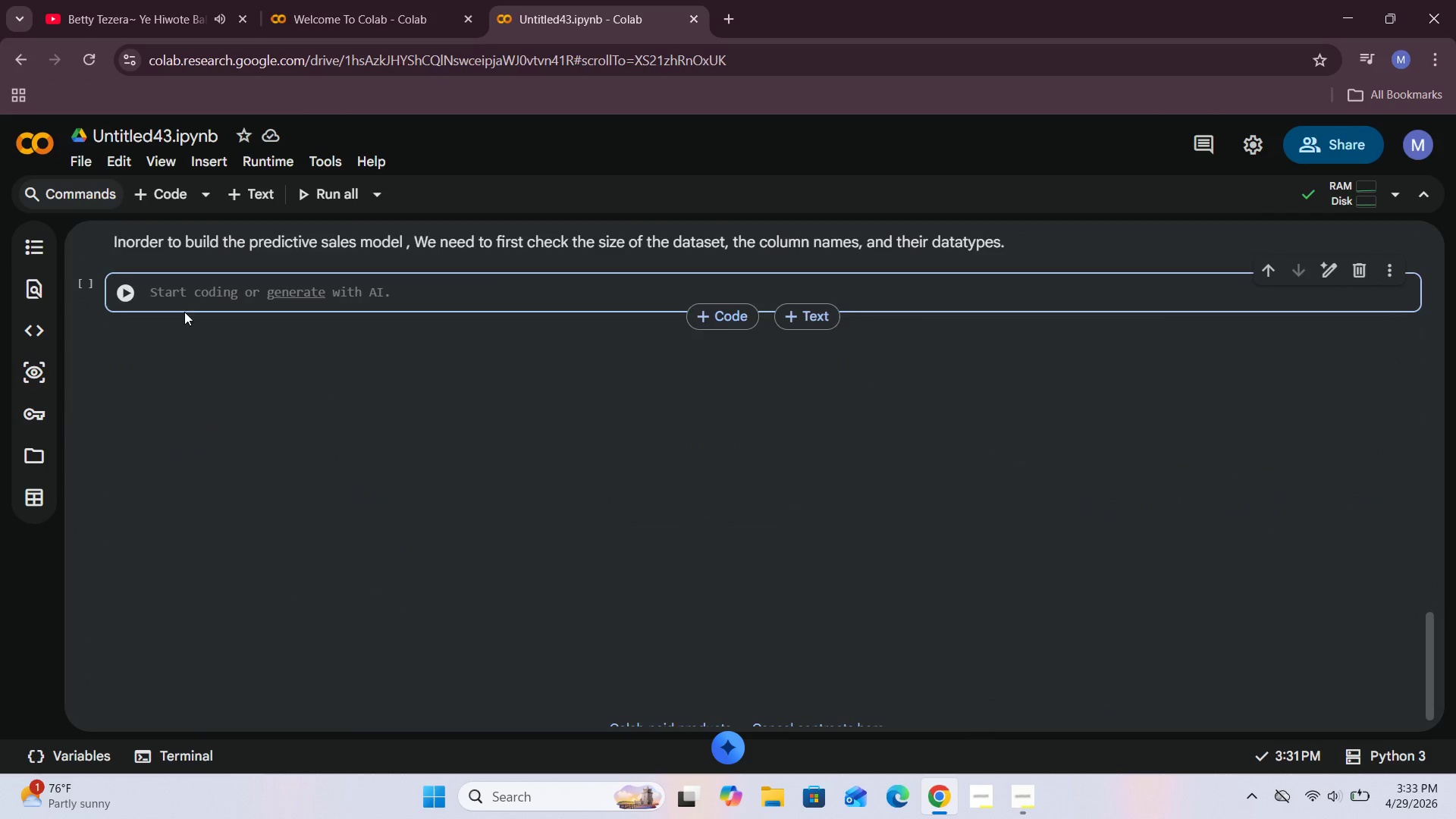 
left_click([180, 297])
 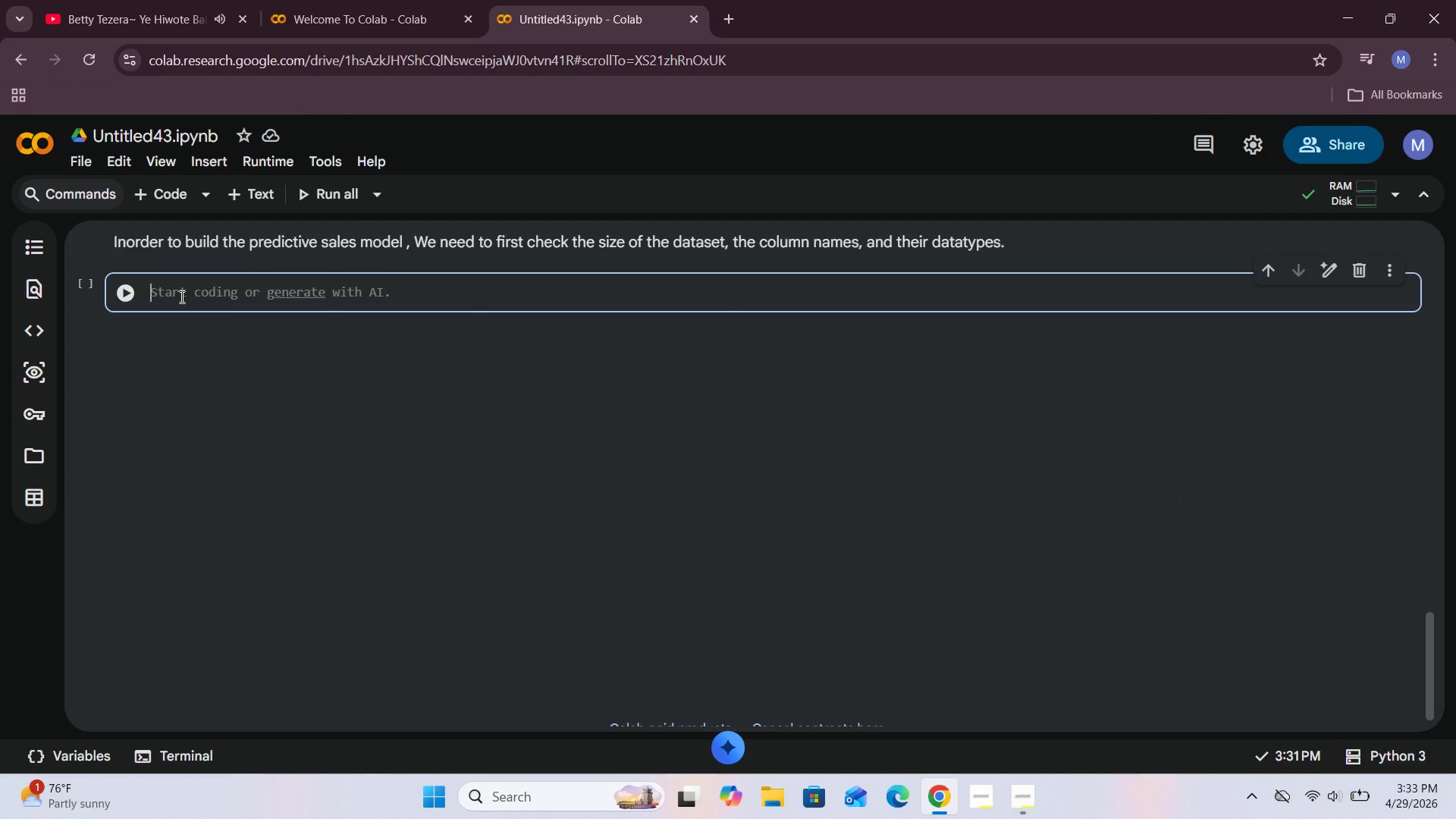 
type(ASL)
key(Backspace)
key(Backspace)
key(Backspace)
type(sales_data.shape)
 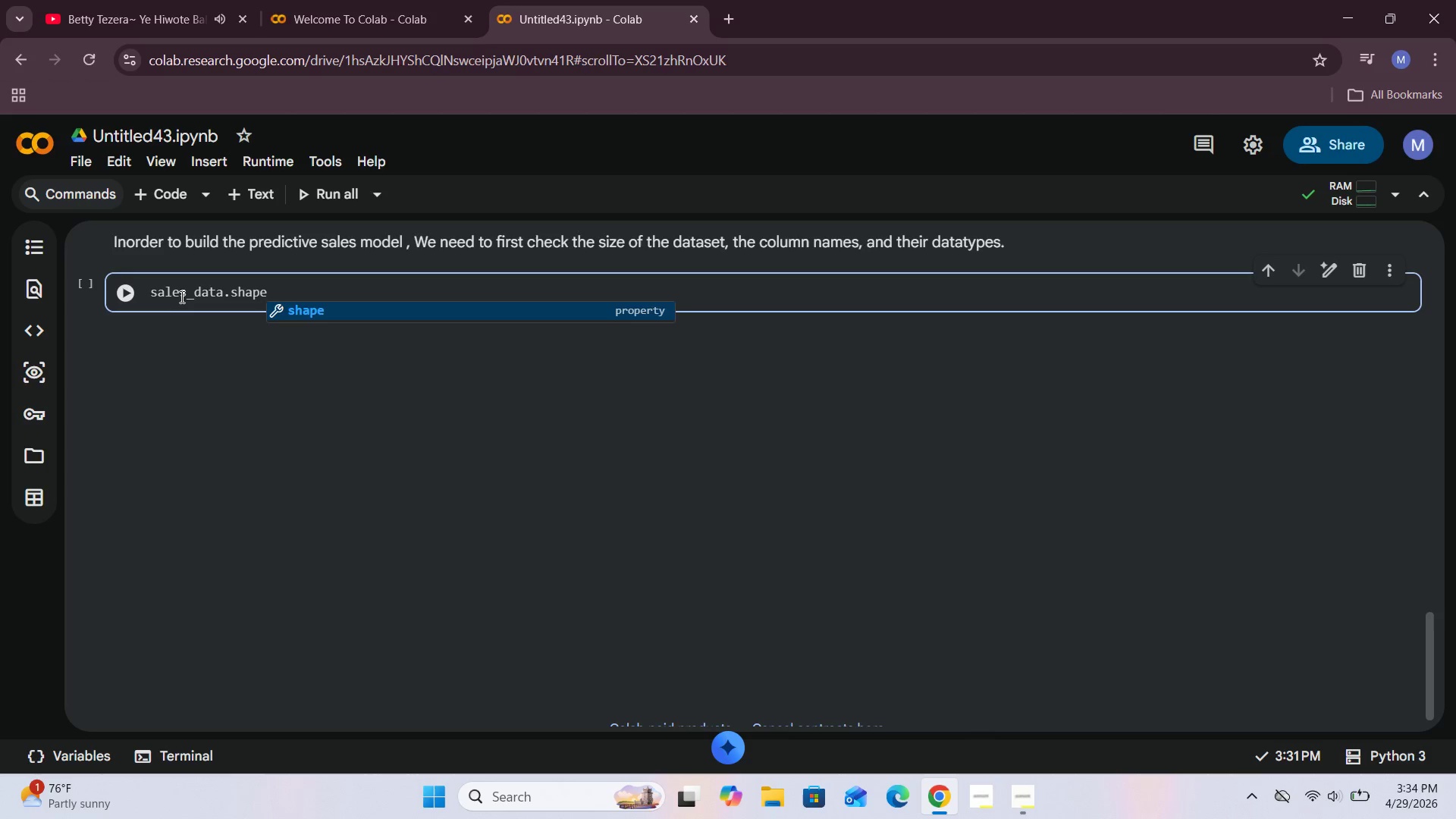 
key(Shift+Enter)
 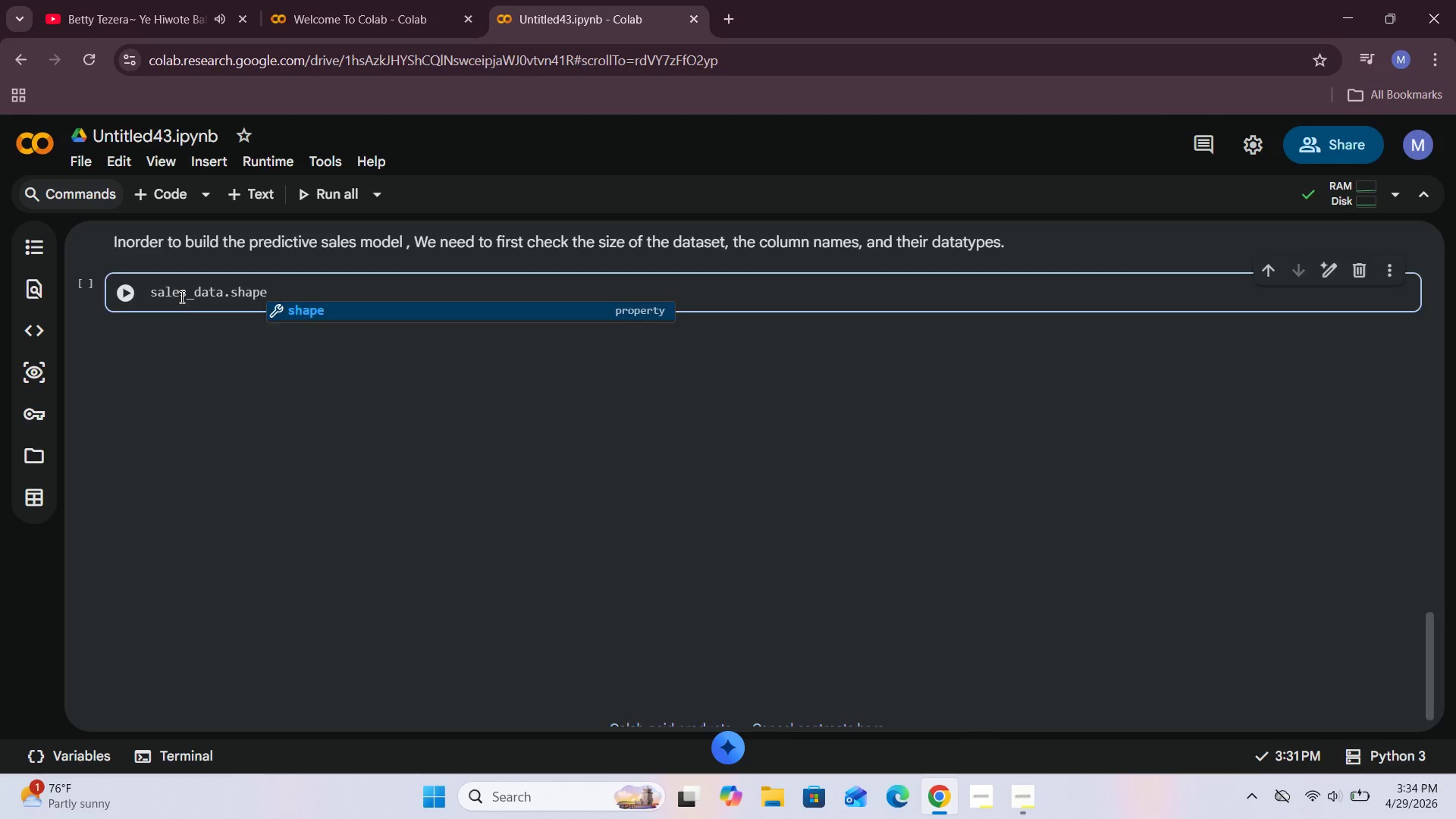 
type(SALES_data.shape)
 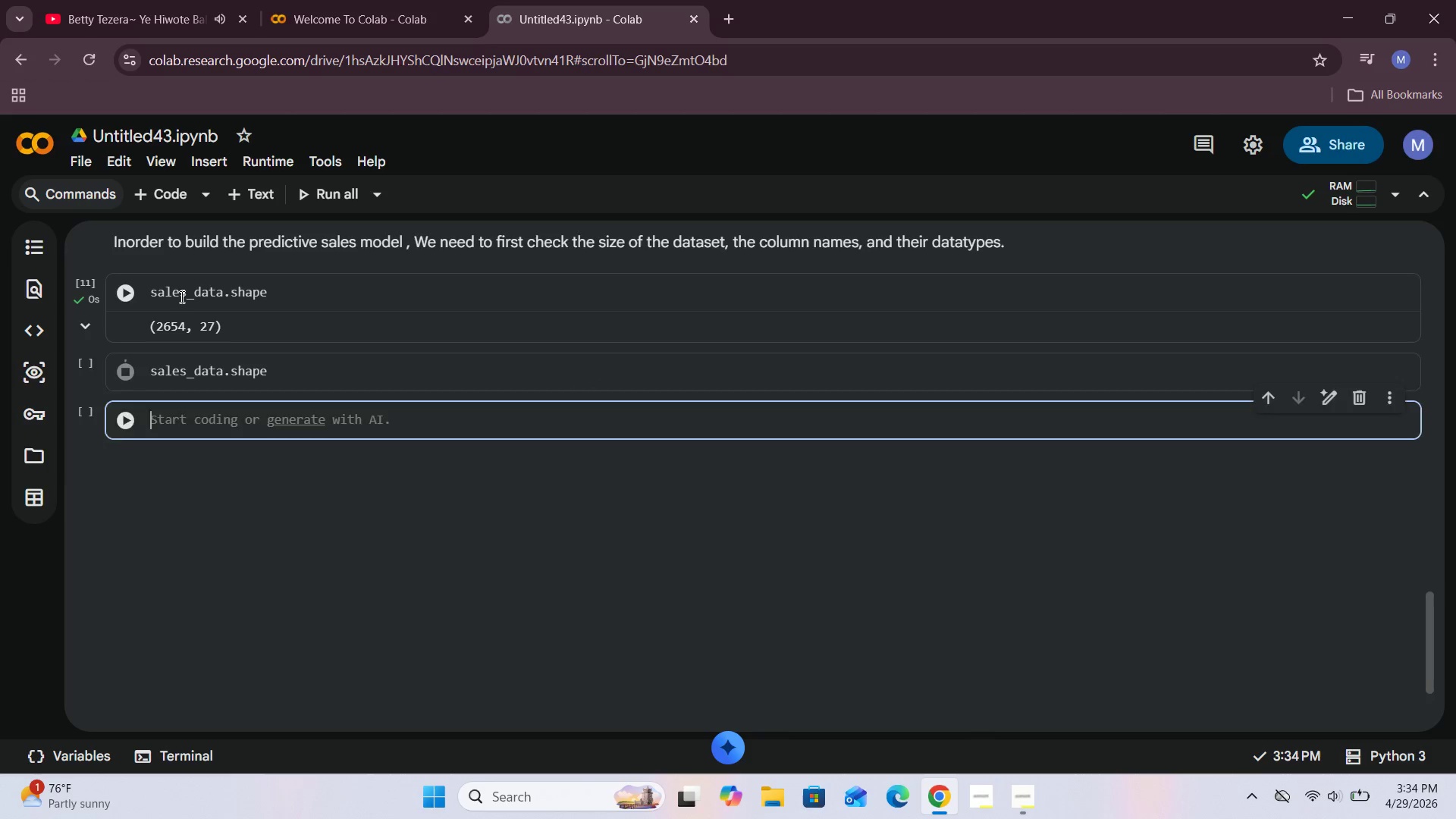 
 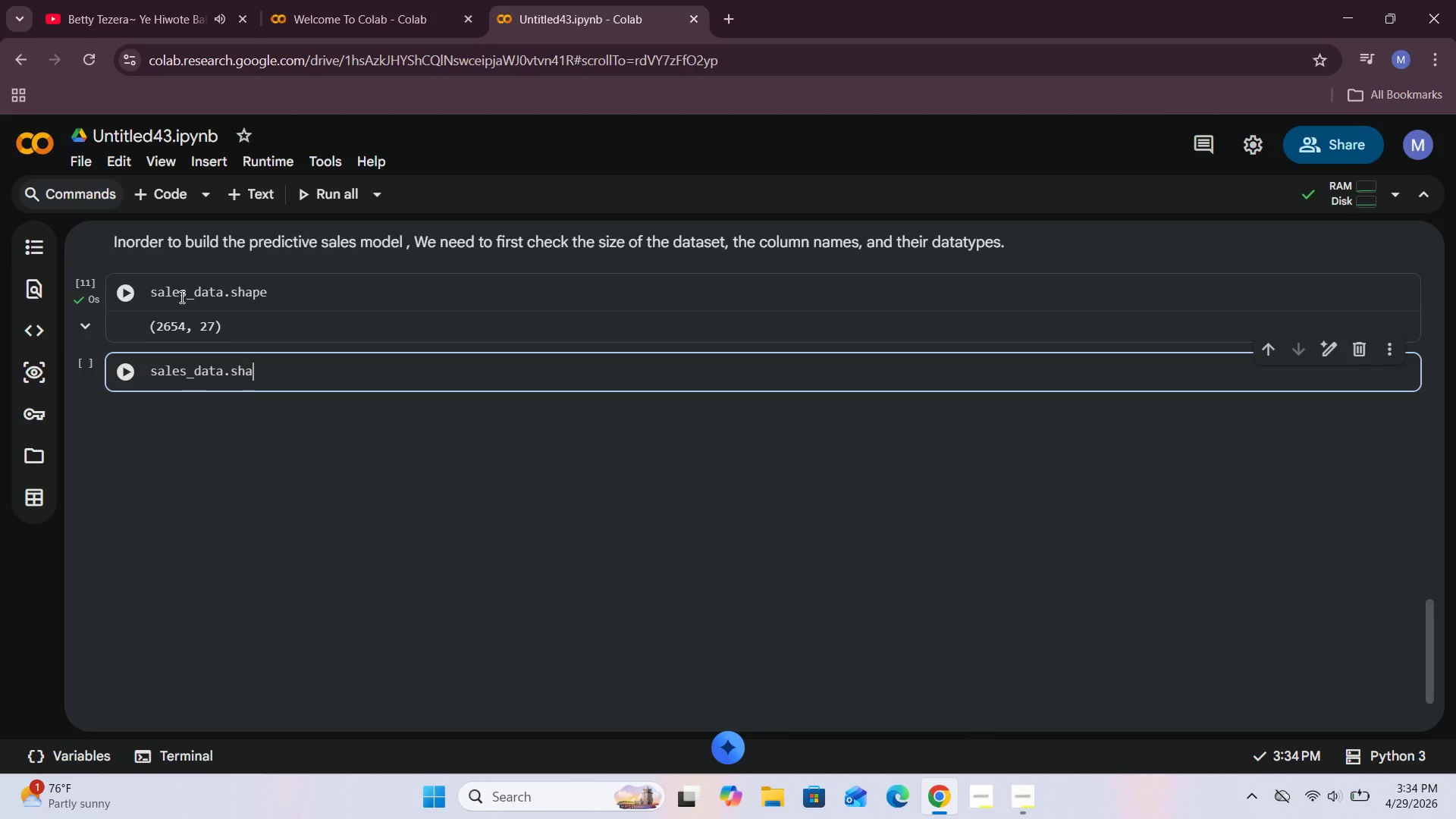 
key(Shift+Enter)
 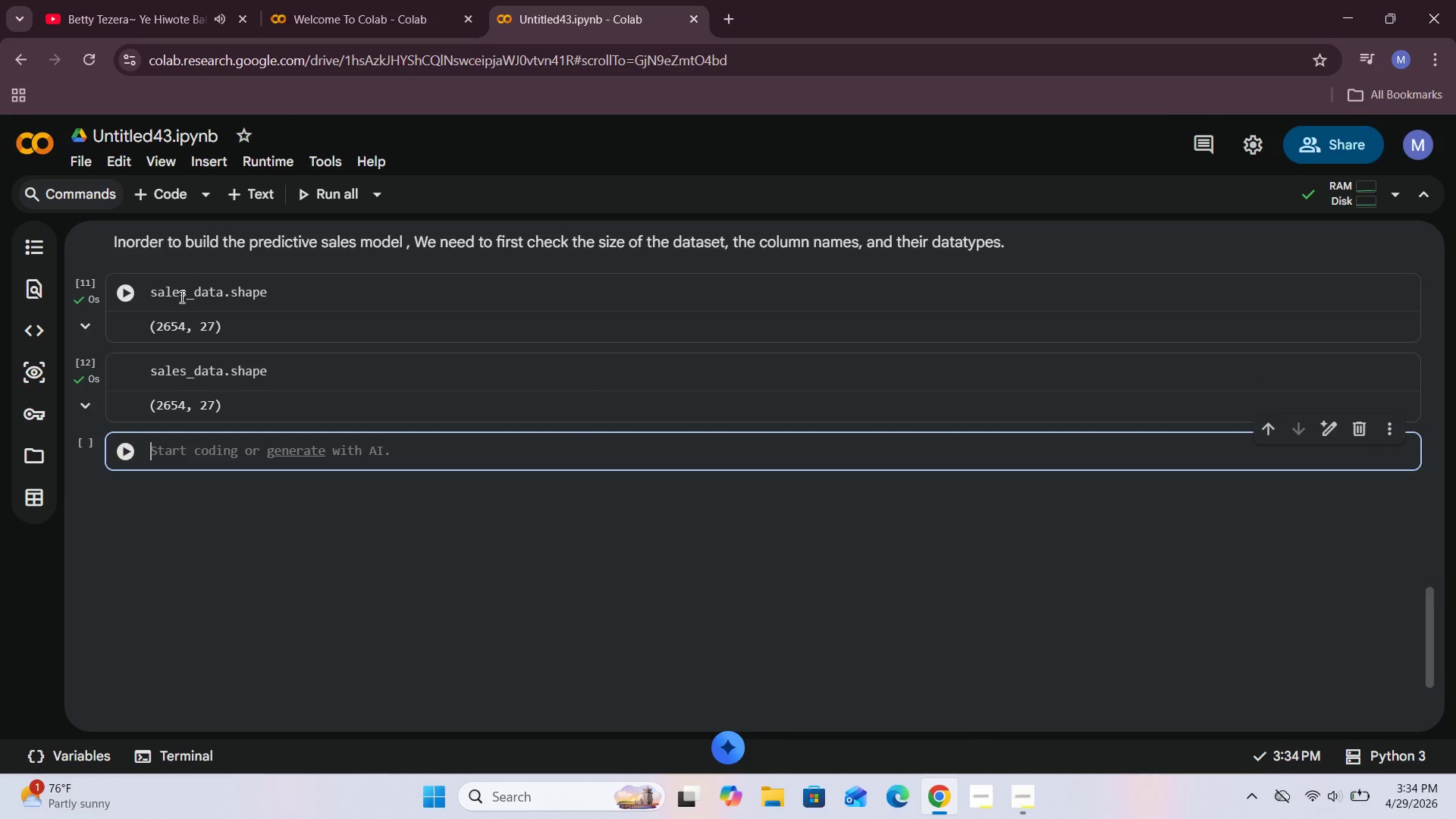 
key(ArrowUp)
 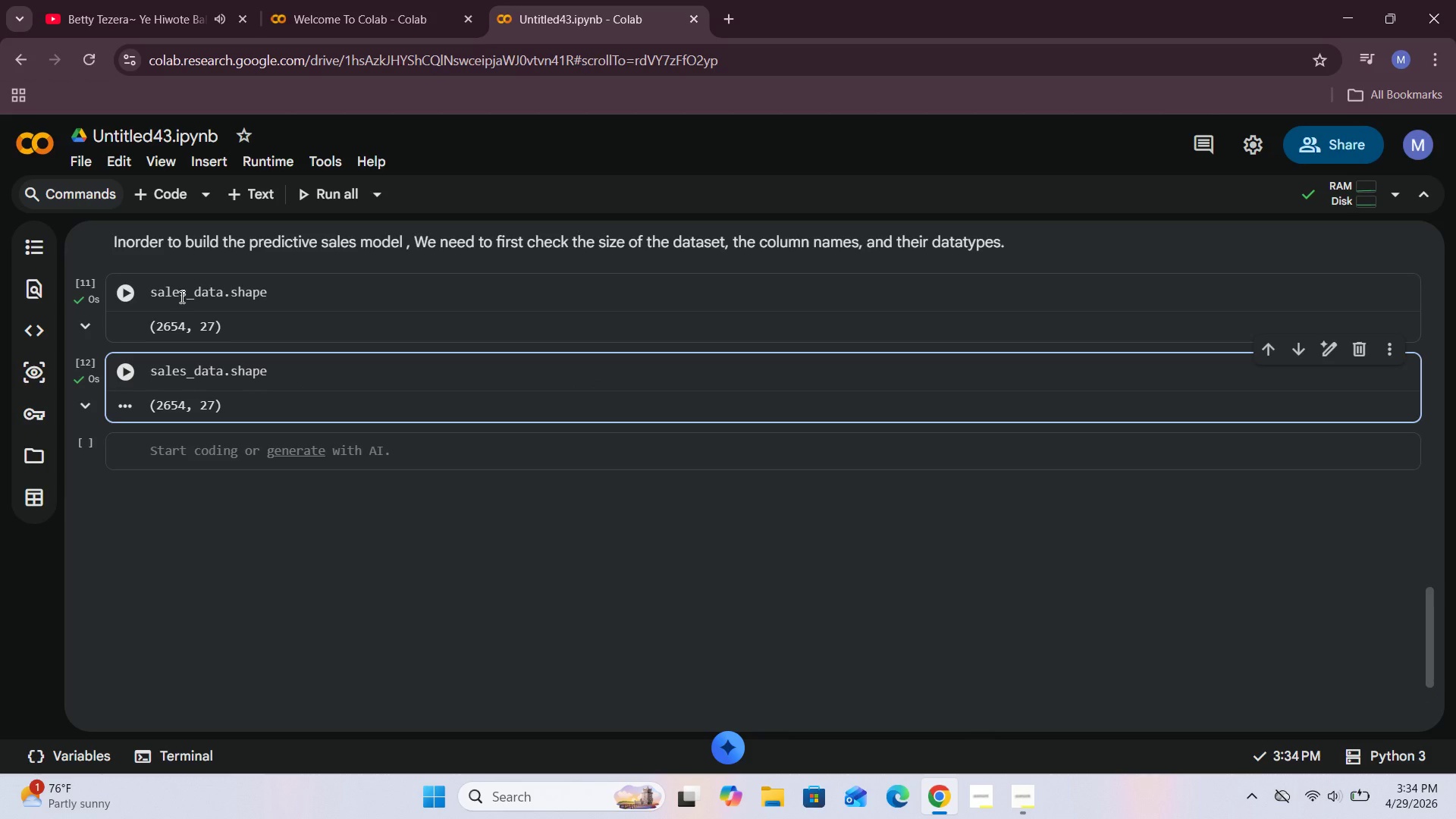 
key(Backspace)
 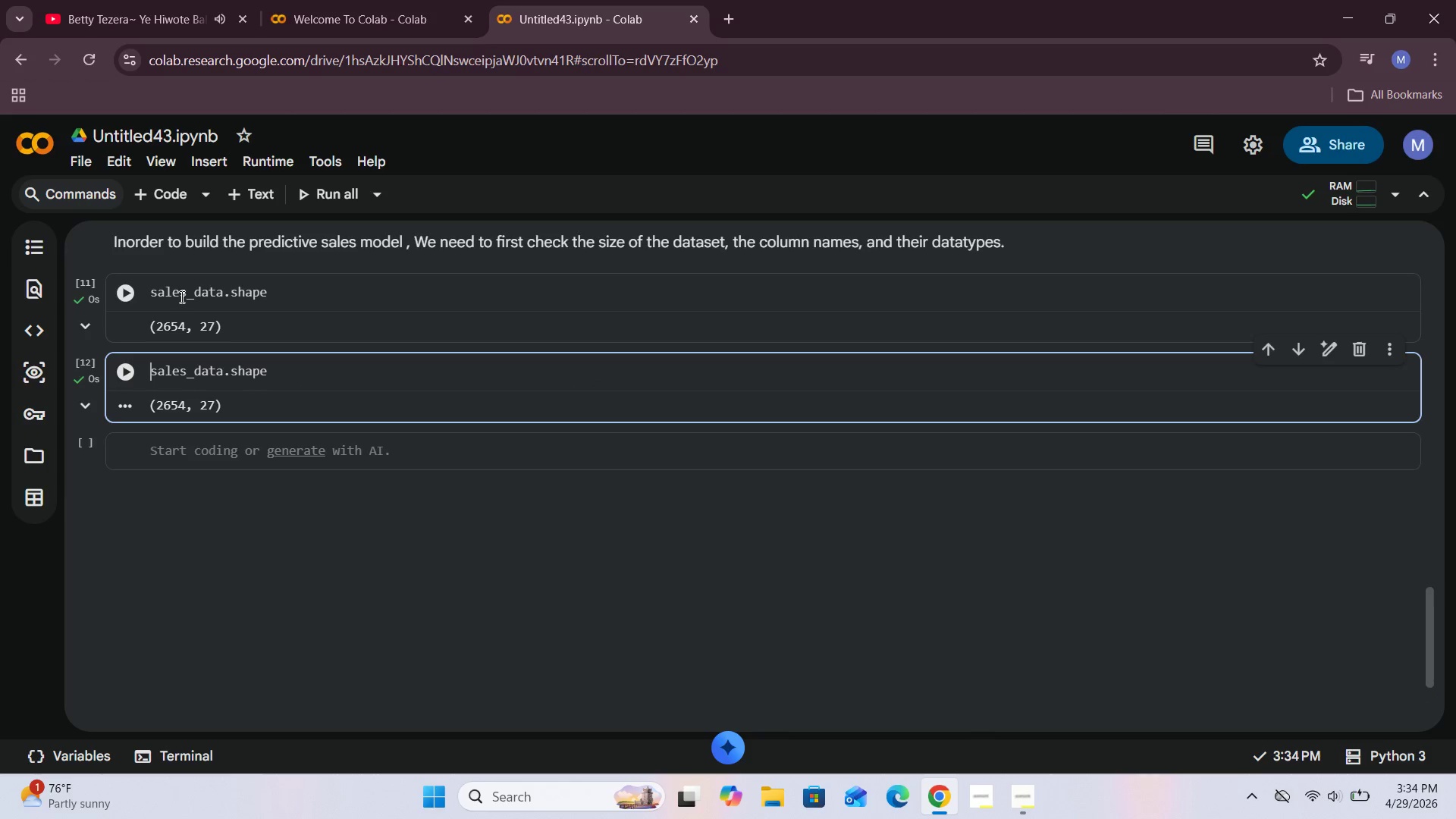 
key(Backspace)
 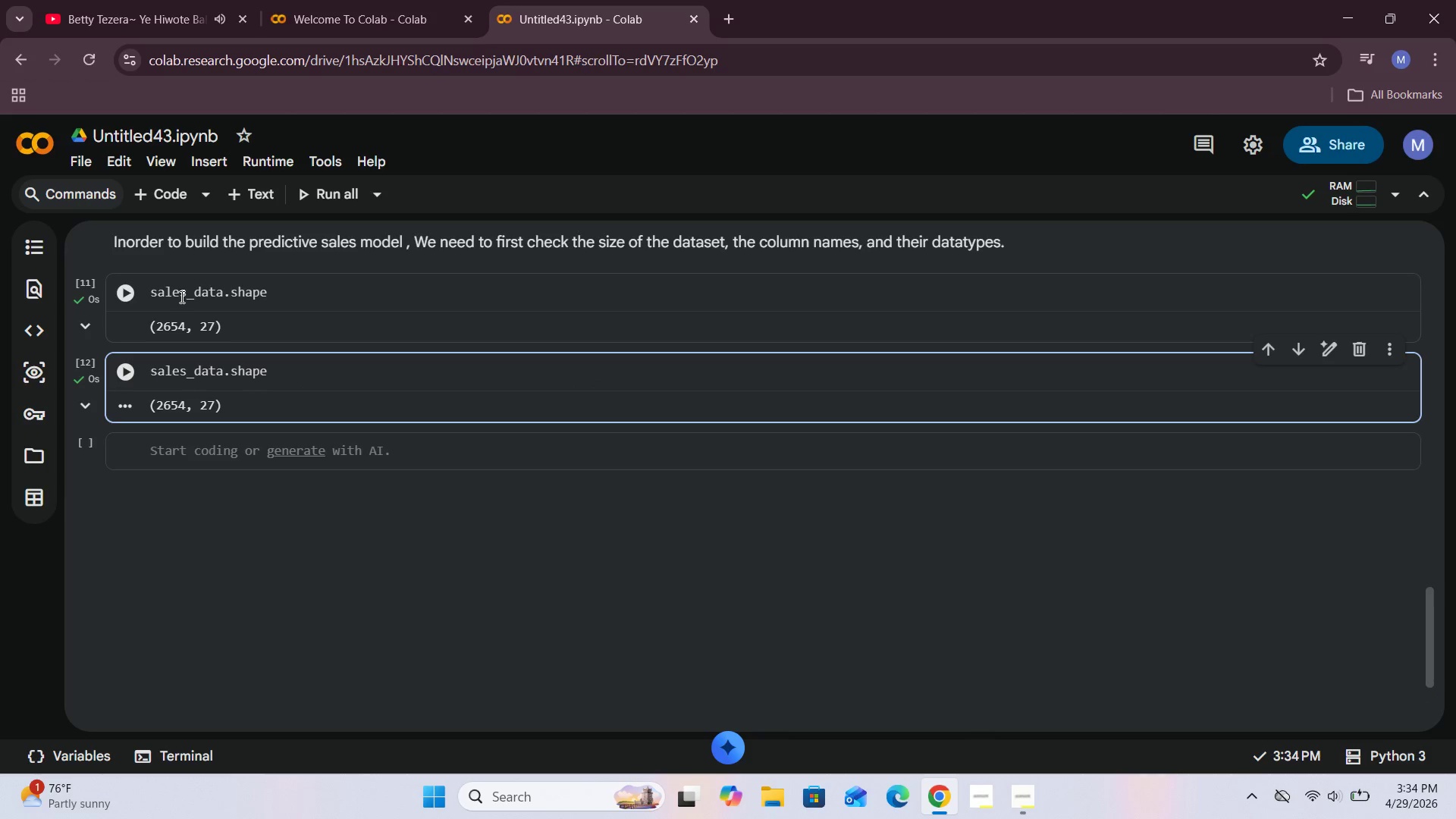 
hold_key(key=ArrowRight, duration=1.03)
 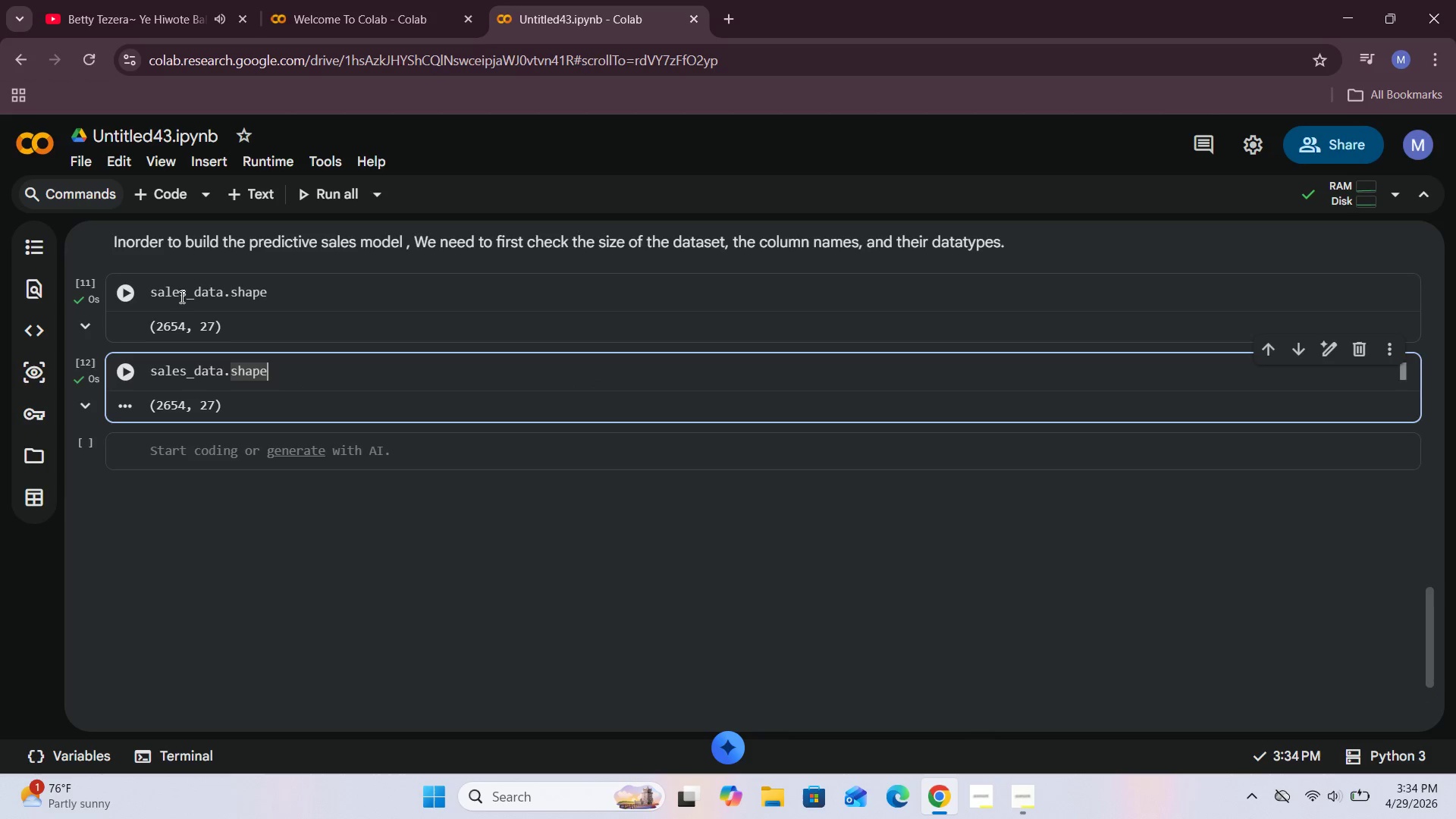 
hold_key(key=Backspace, duration=1.09)
 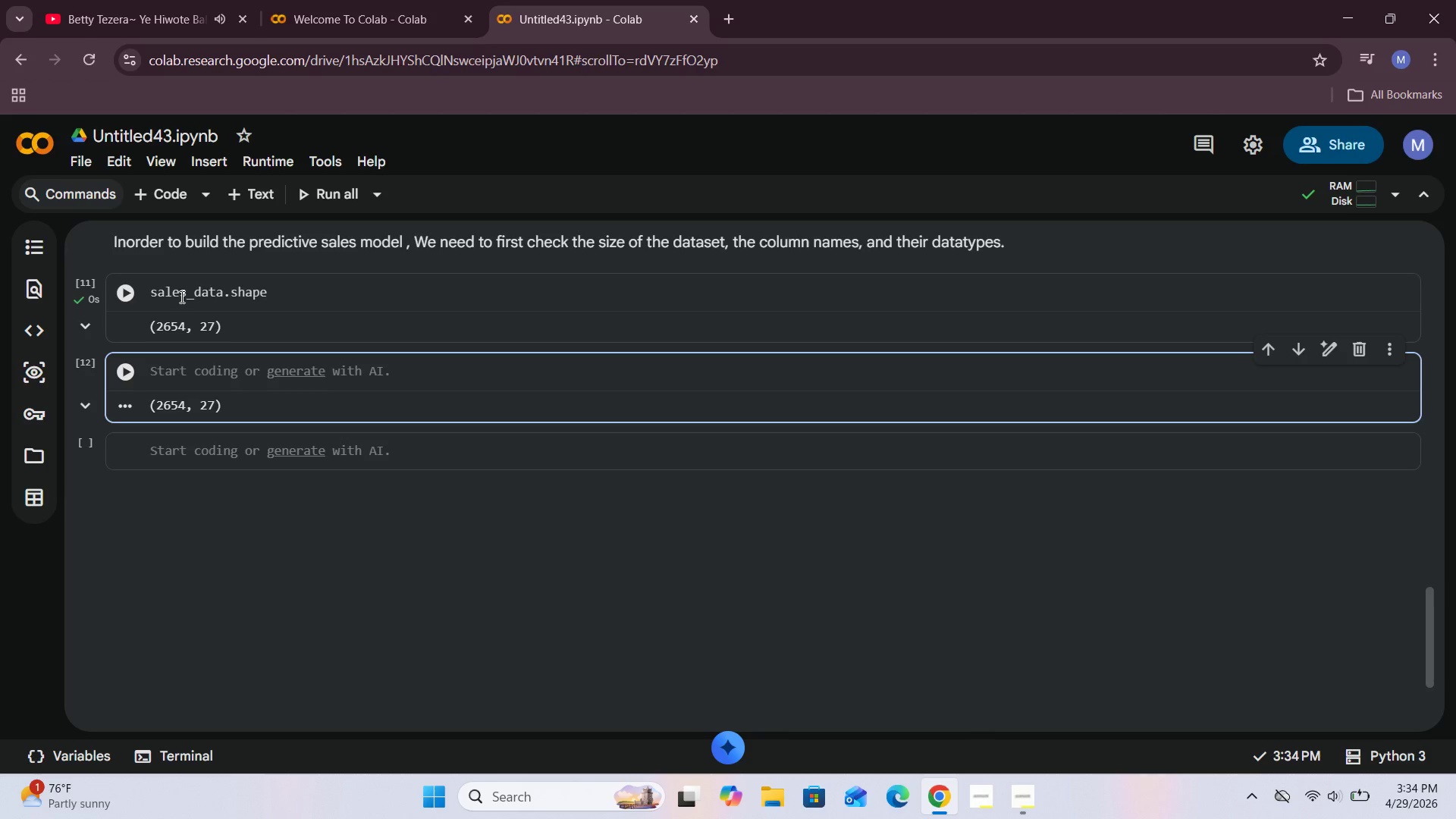 
key(Shift+Enter)
 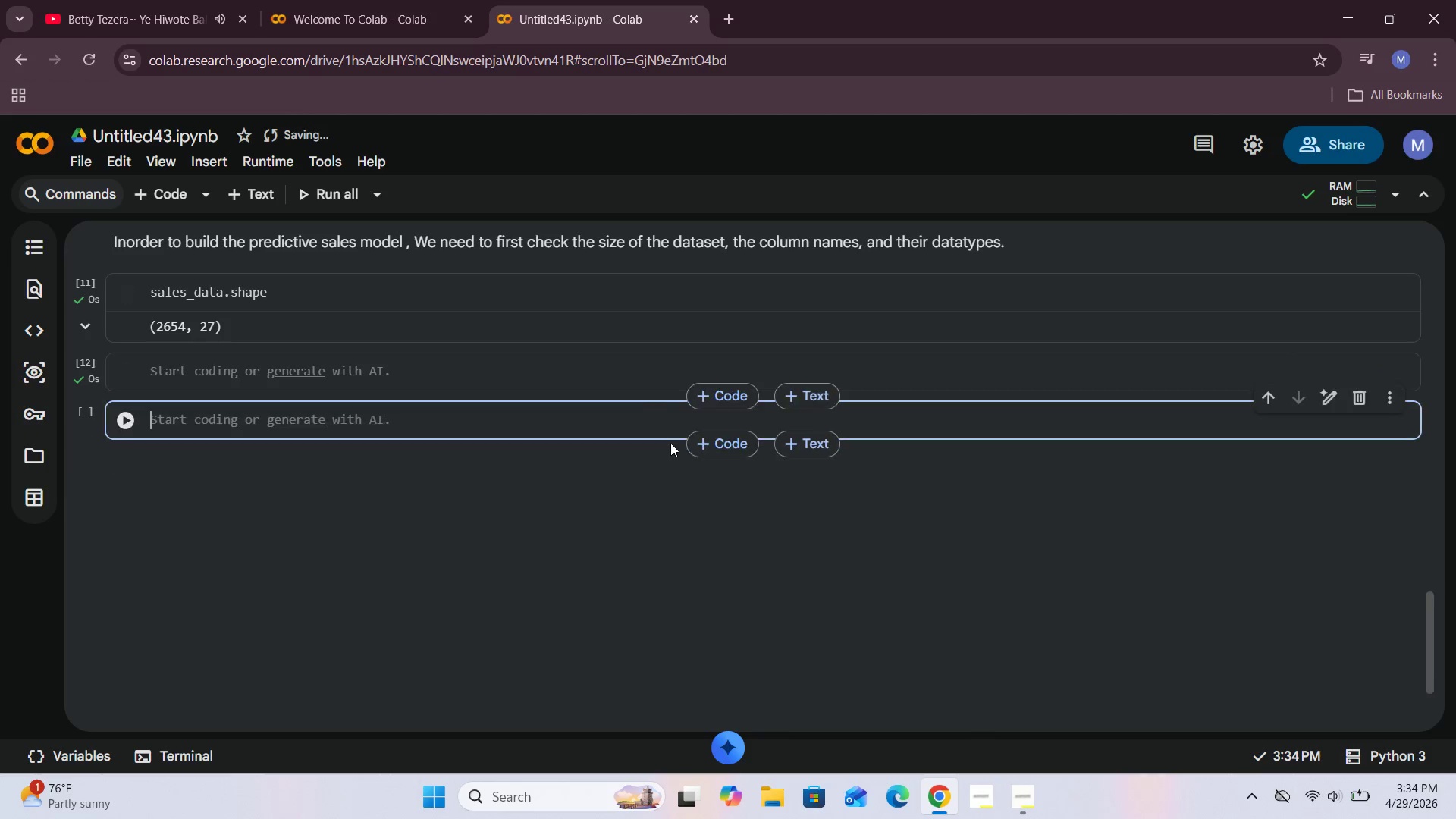 
key(Shift+ShiftRight)
 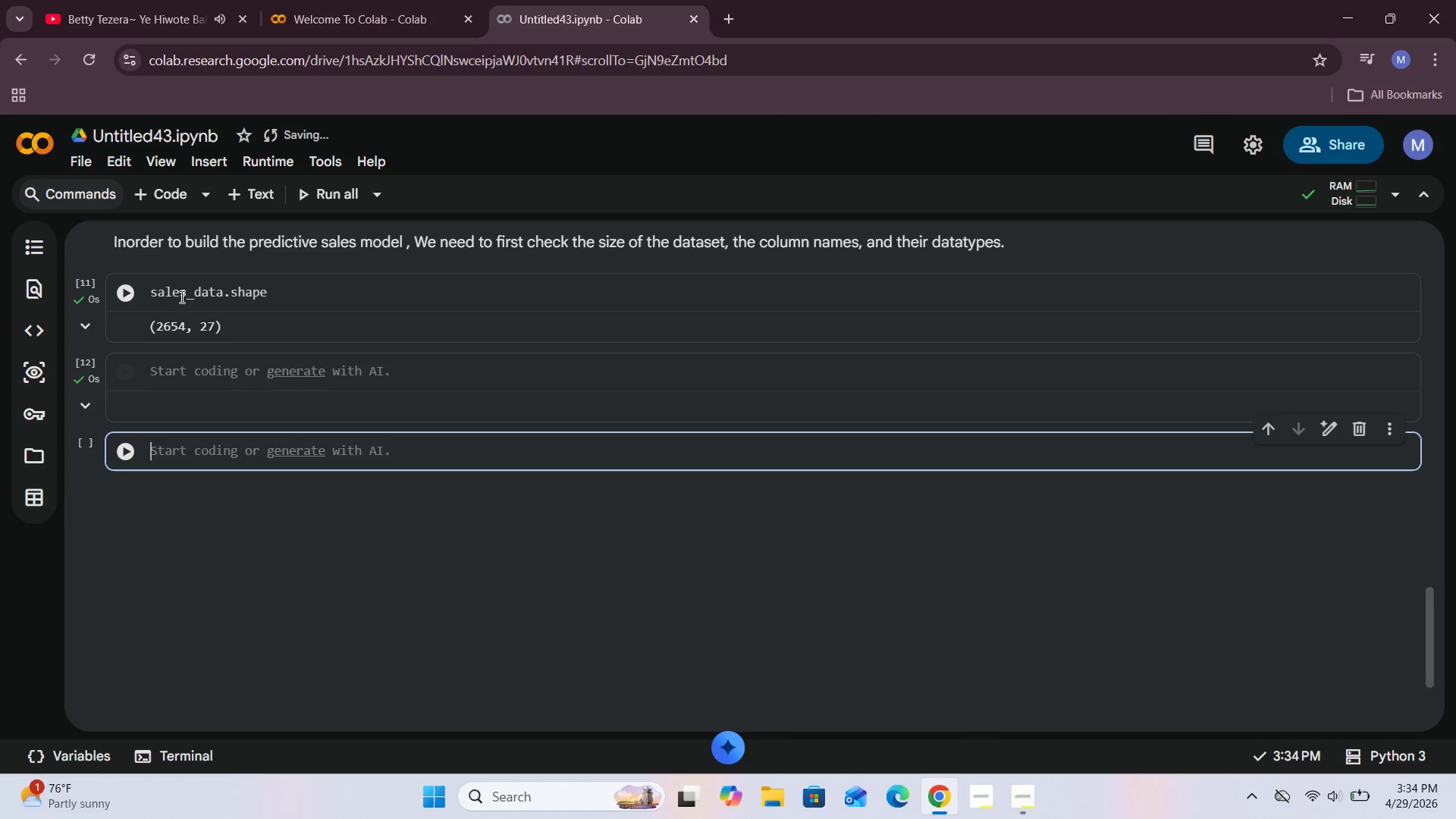 
left_click([617, 373])
 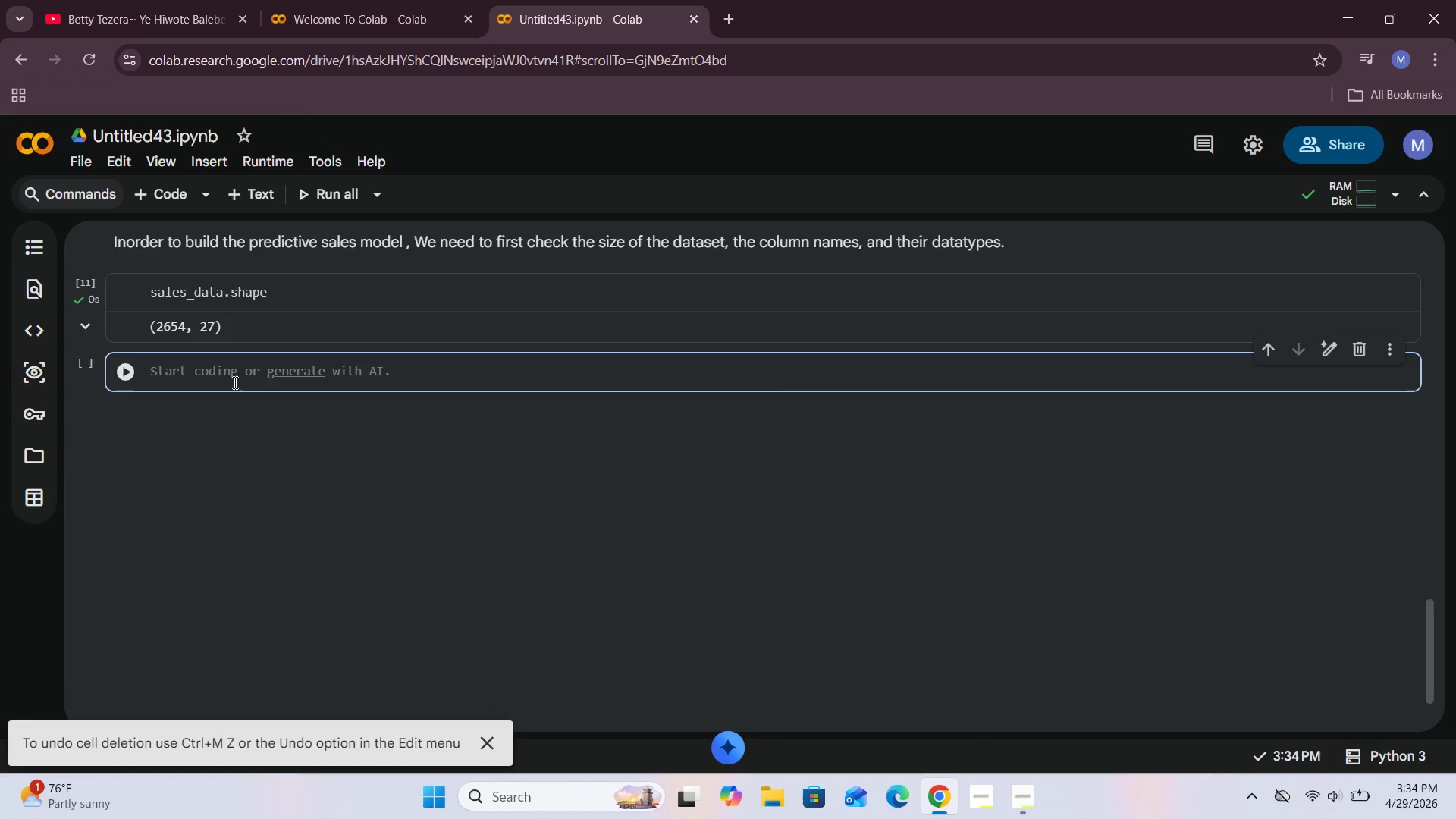 
left_click([203, 378])
 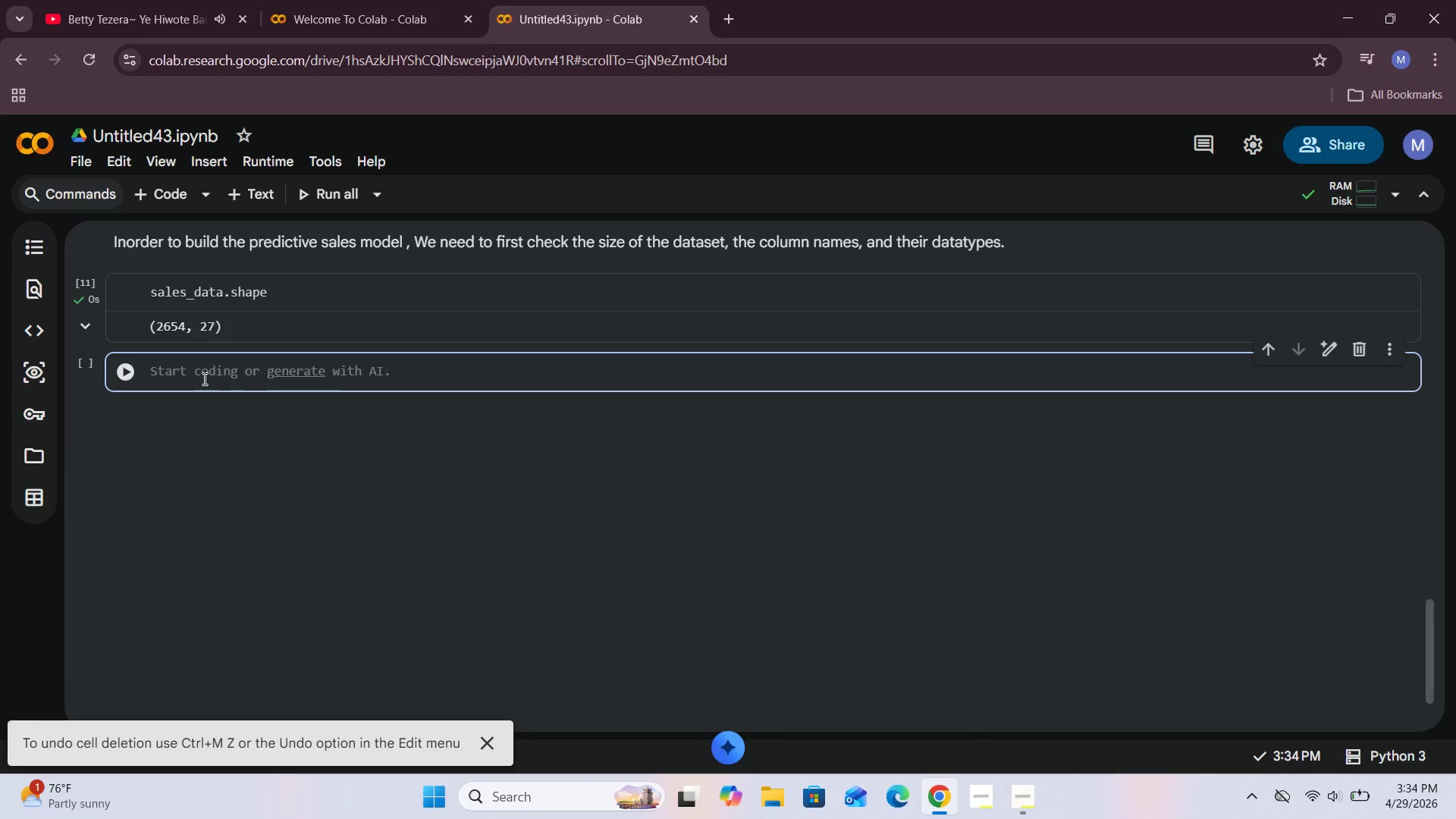 
type(saes_data.info()
 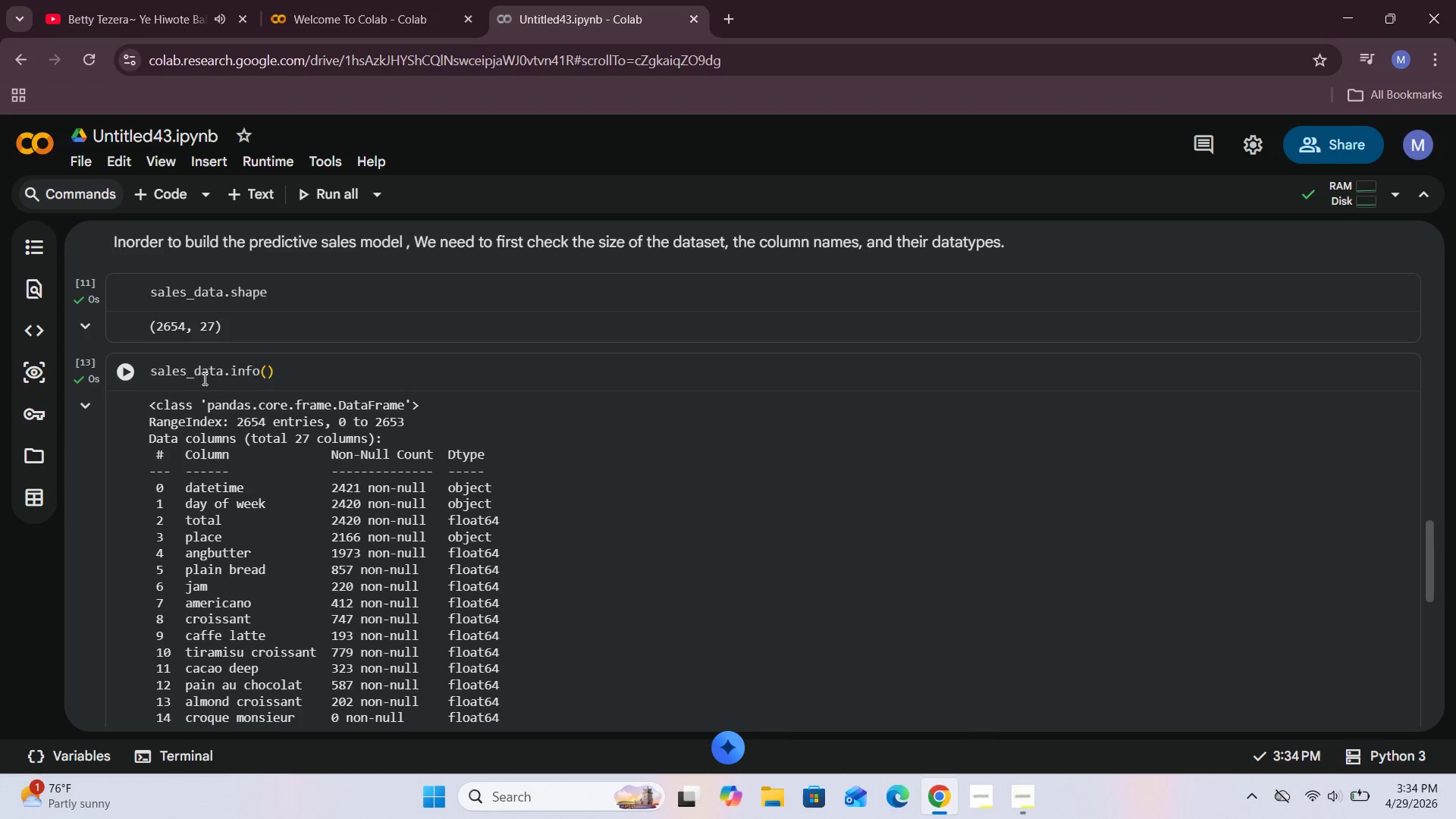 
hold_key(key=L, duration=0.31)
 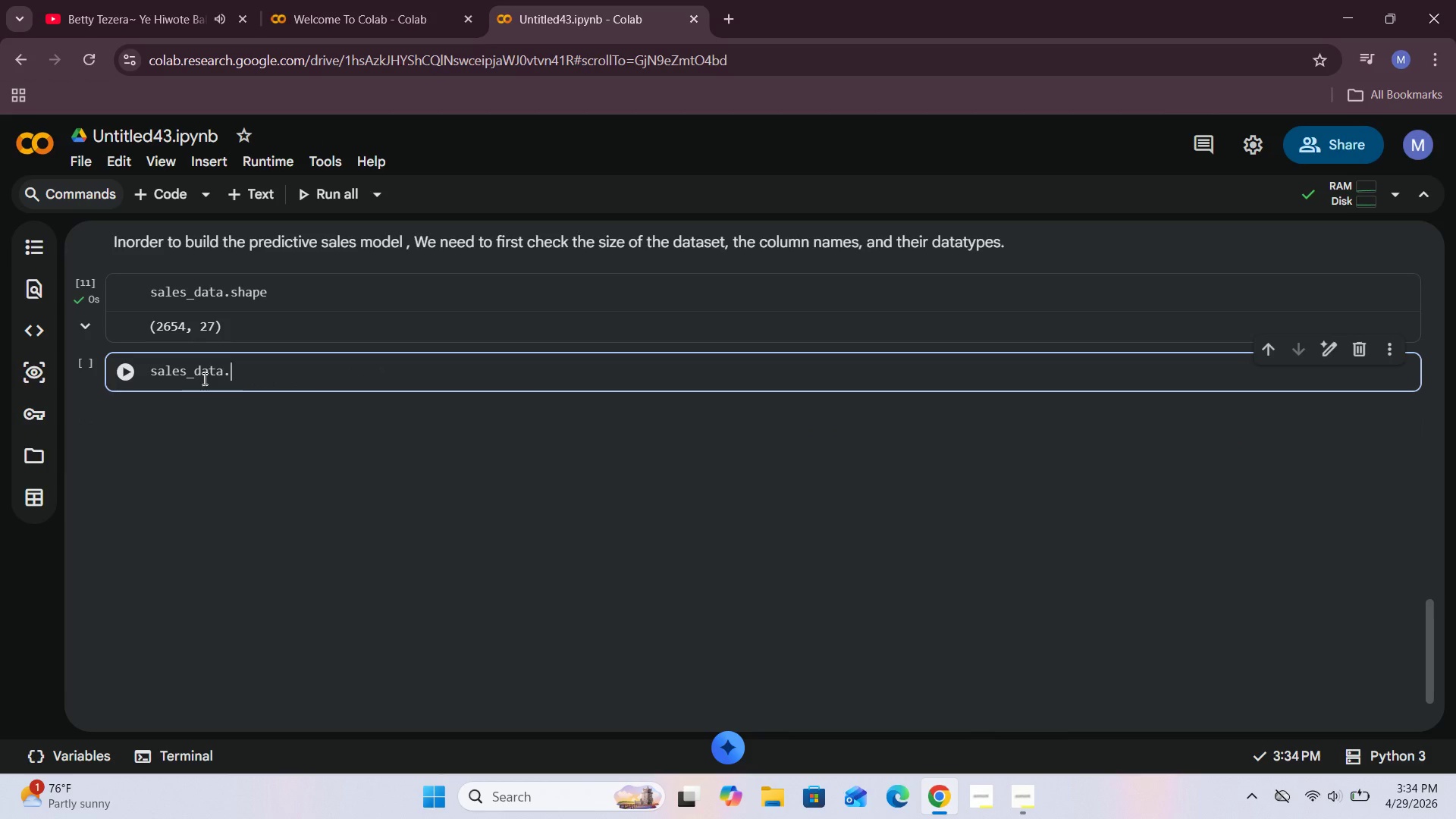 
key(Shift+Enter)
 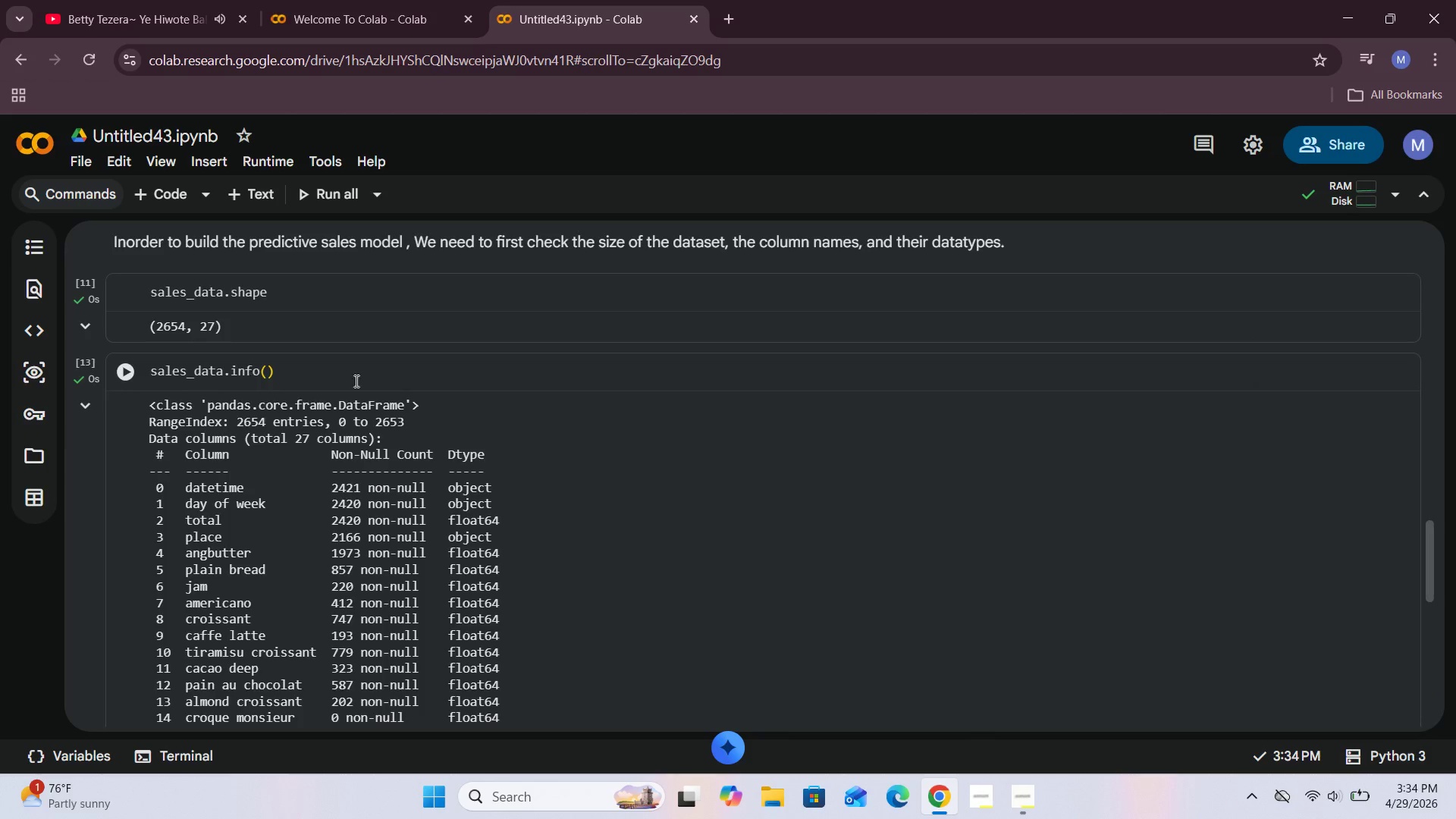 
scroll: coordinate [369, 391], scroll_direction: down, amount: 2.0
 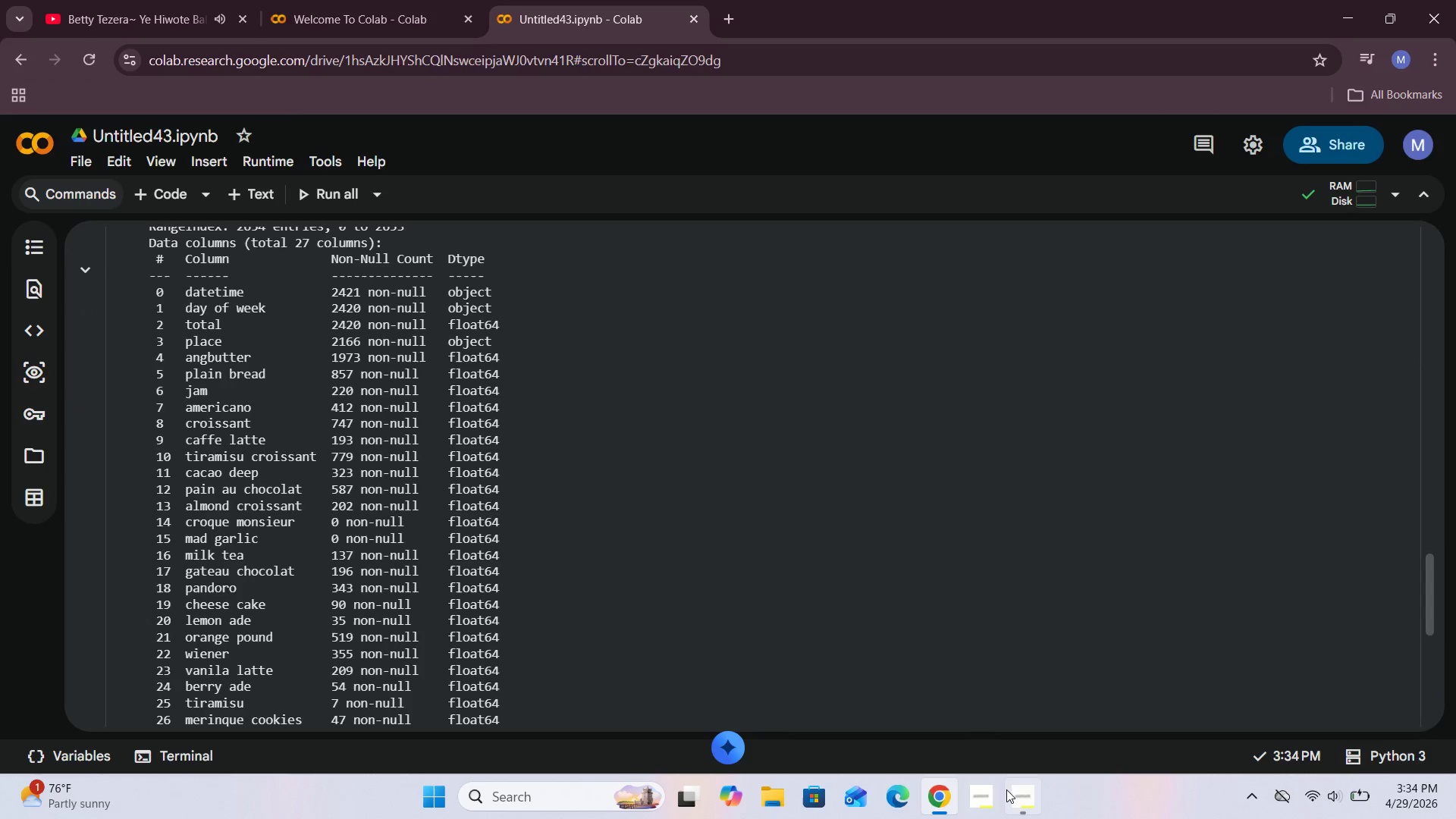 
left_click([1006, 785])